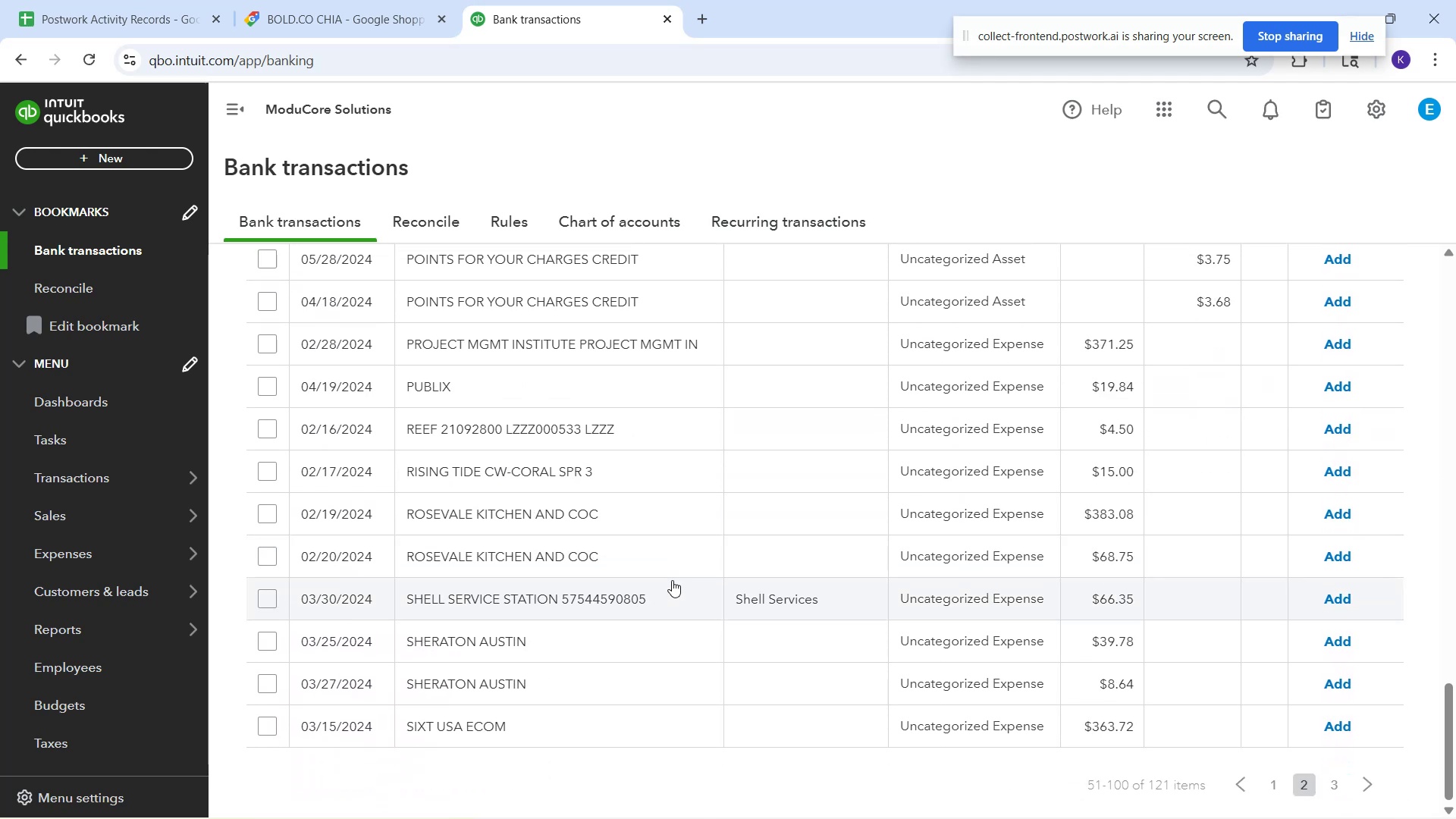 
left_click_drag(start_coordinate=[600, 518], to_coordinate=[369, 513])
 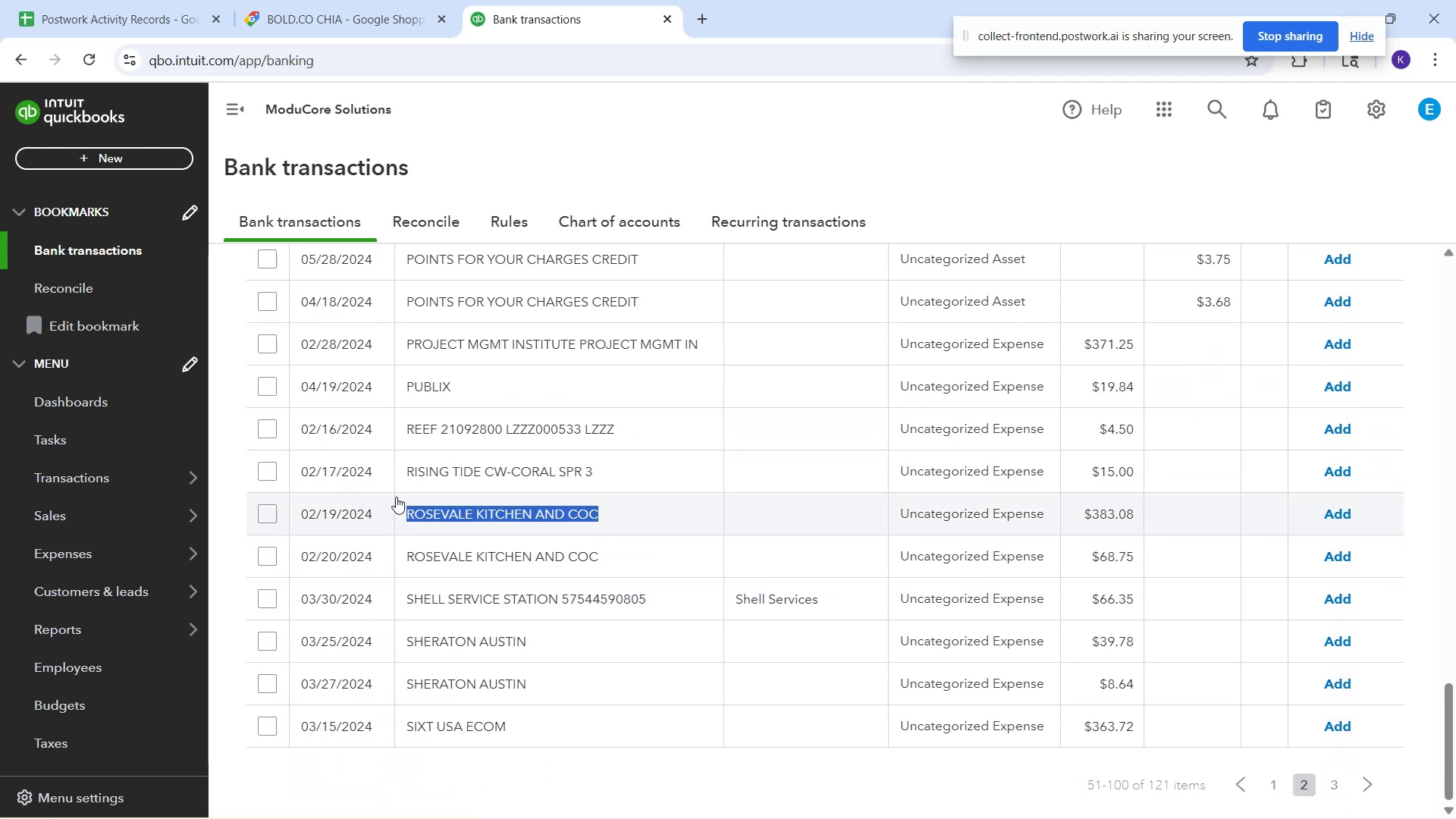 
key(Control+C)
 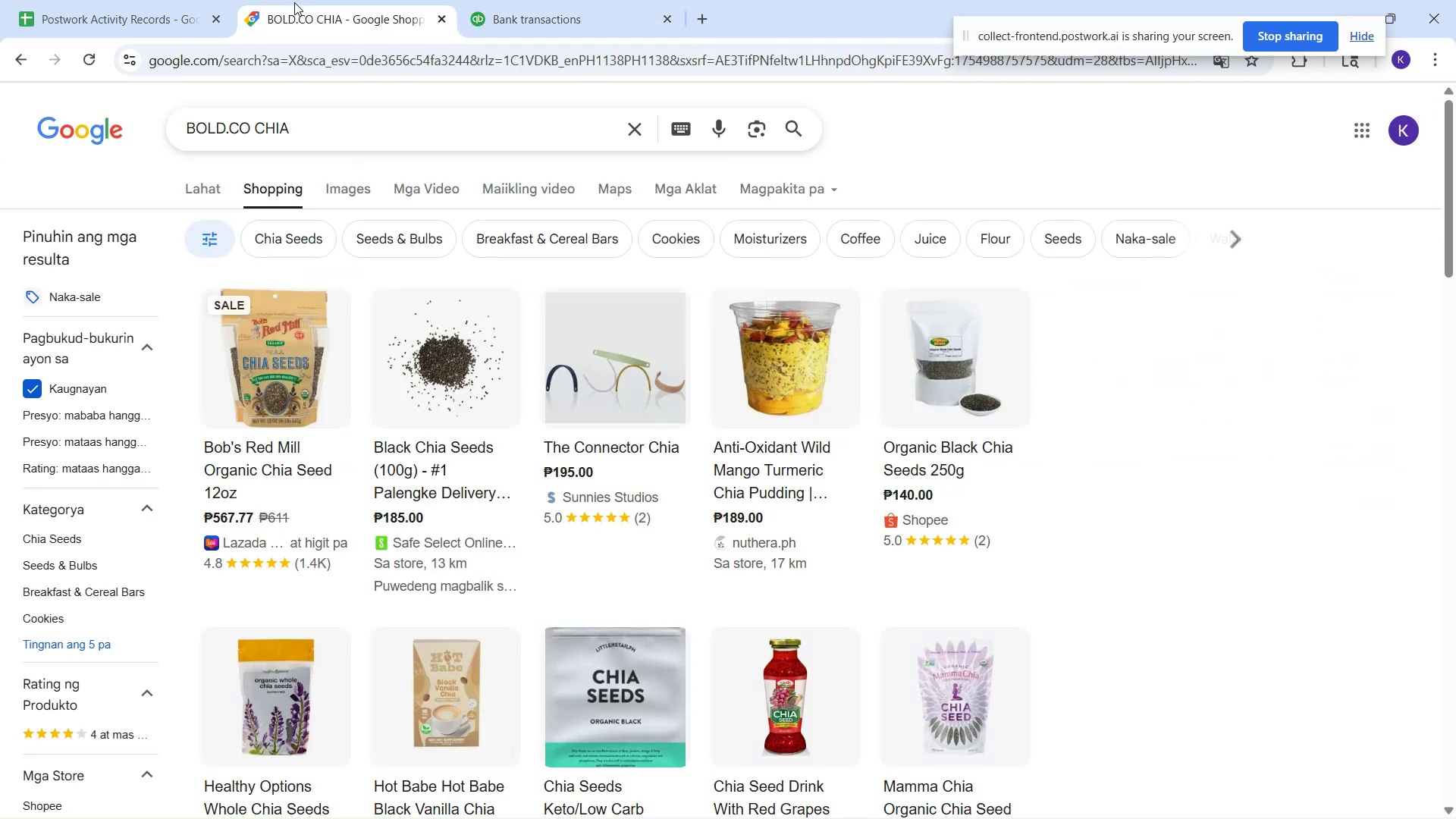 
left_click_drag(start_coordinate=[393, 133], to_coordinate=[149, 133])
 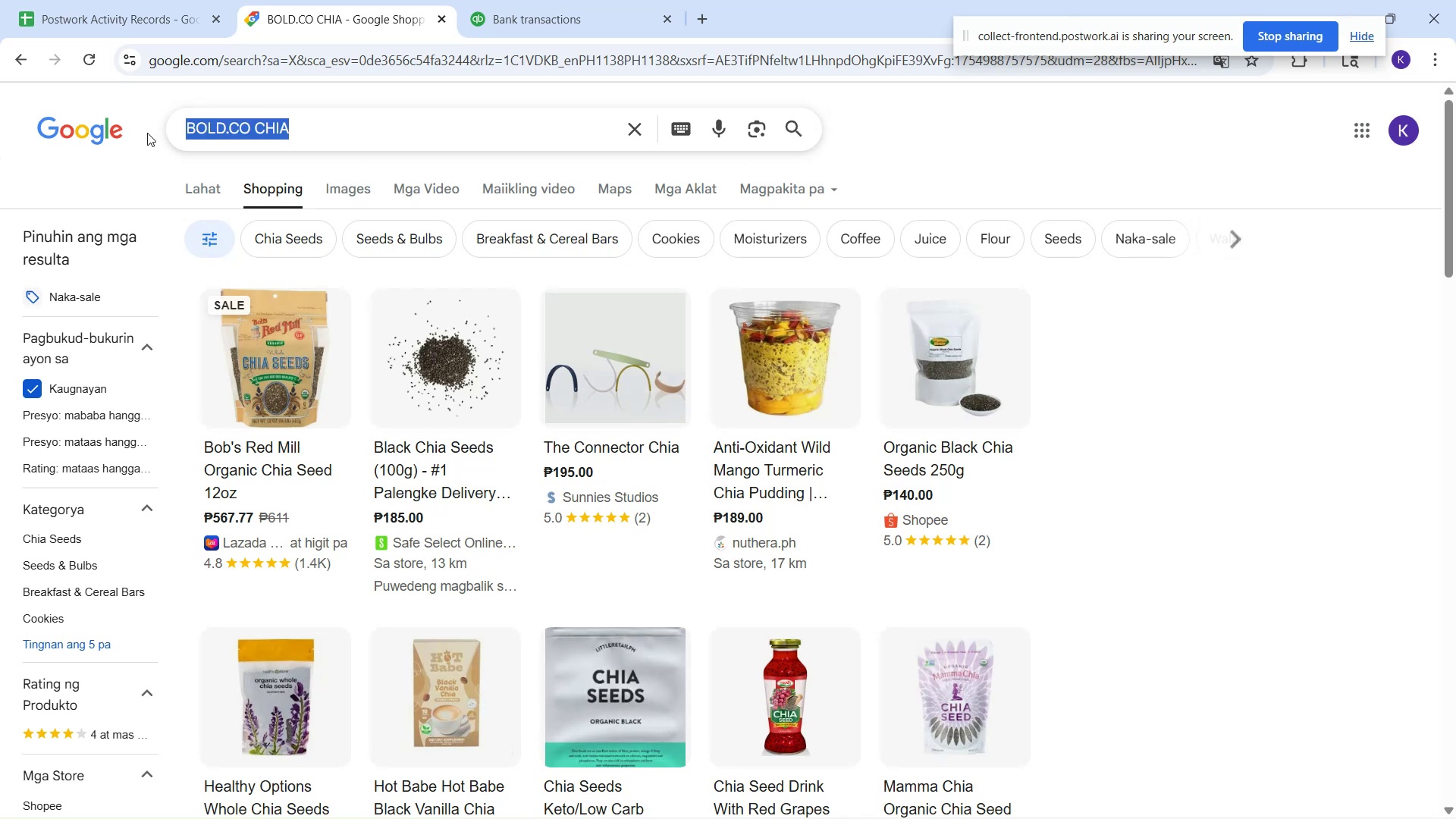 
key(Control+ControlLeft)
 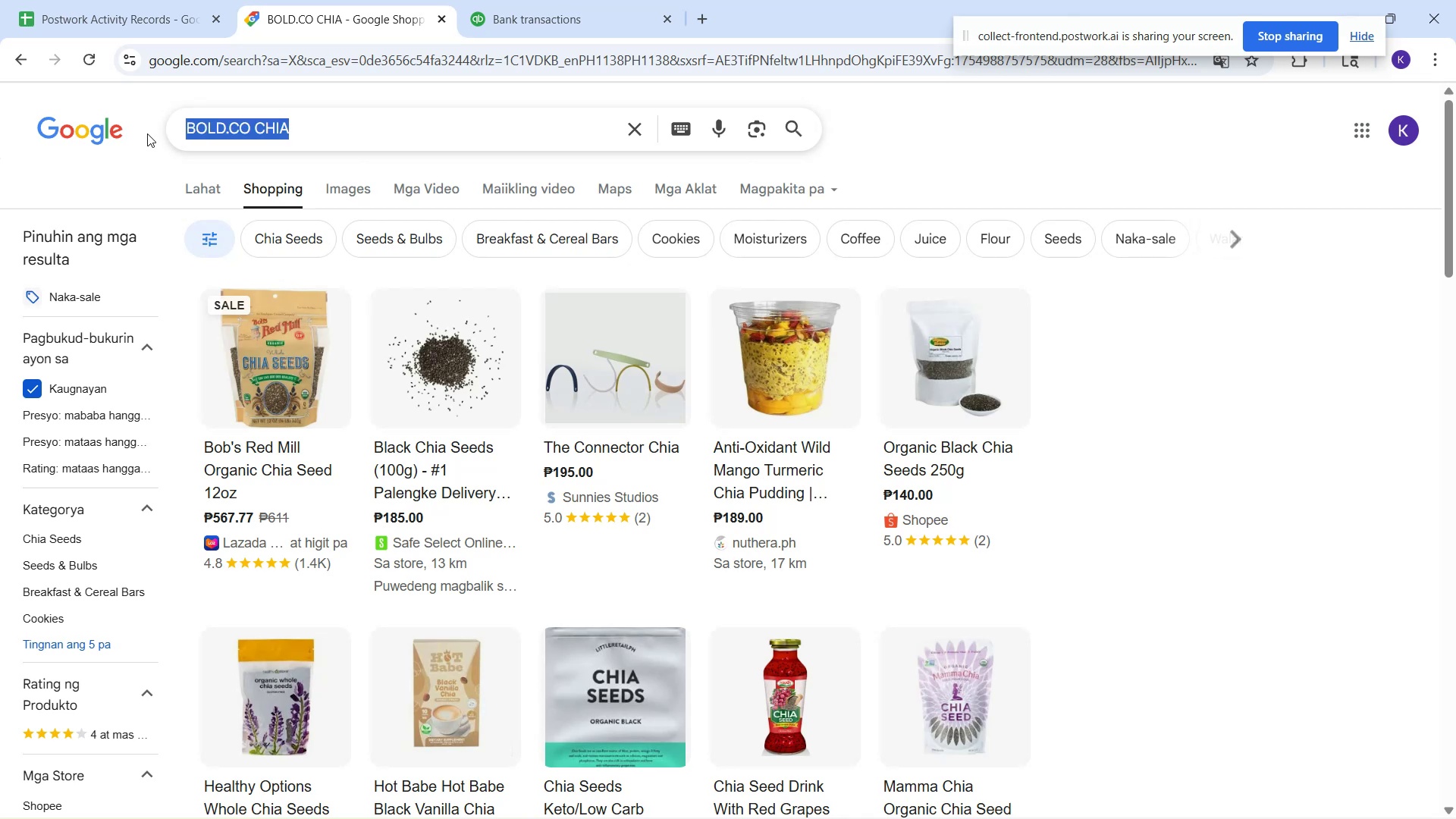 
key(Control+V)
 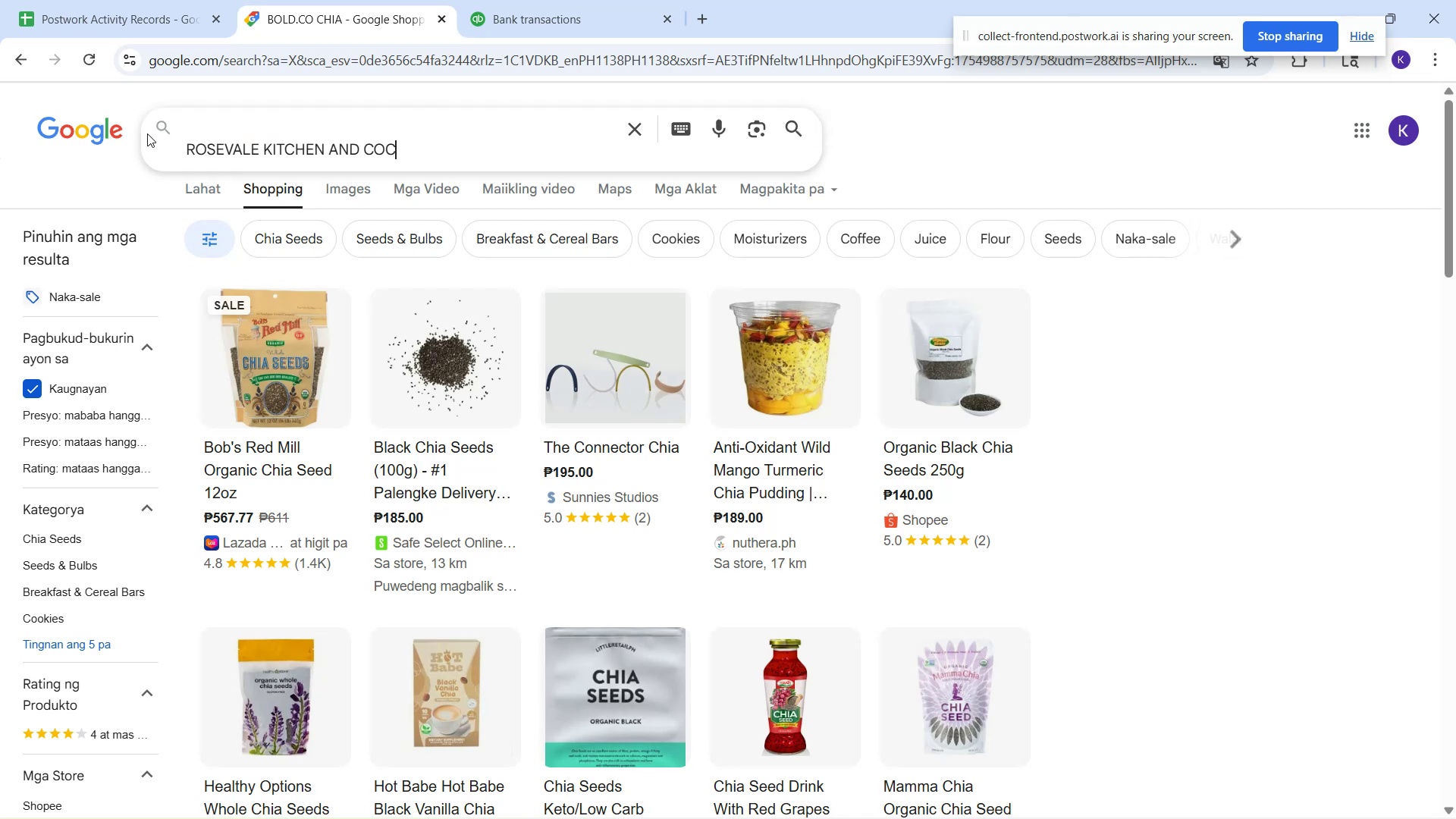 
key(Enter)
 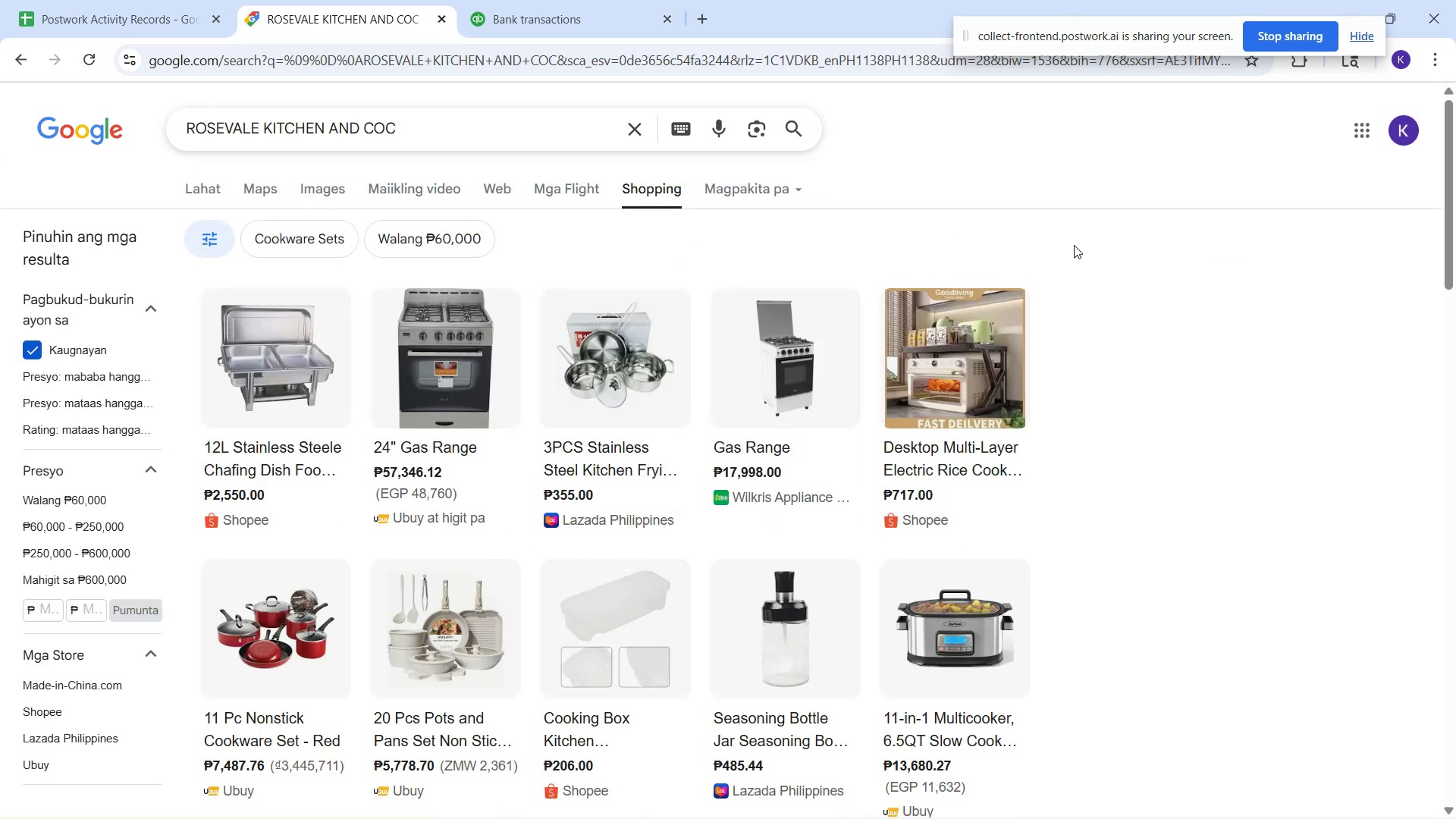 
left_click([526, 20])
 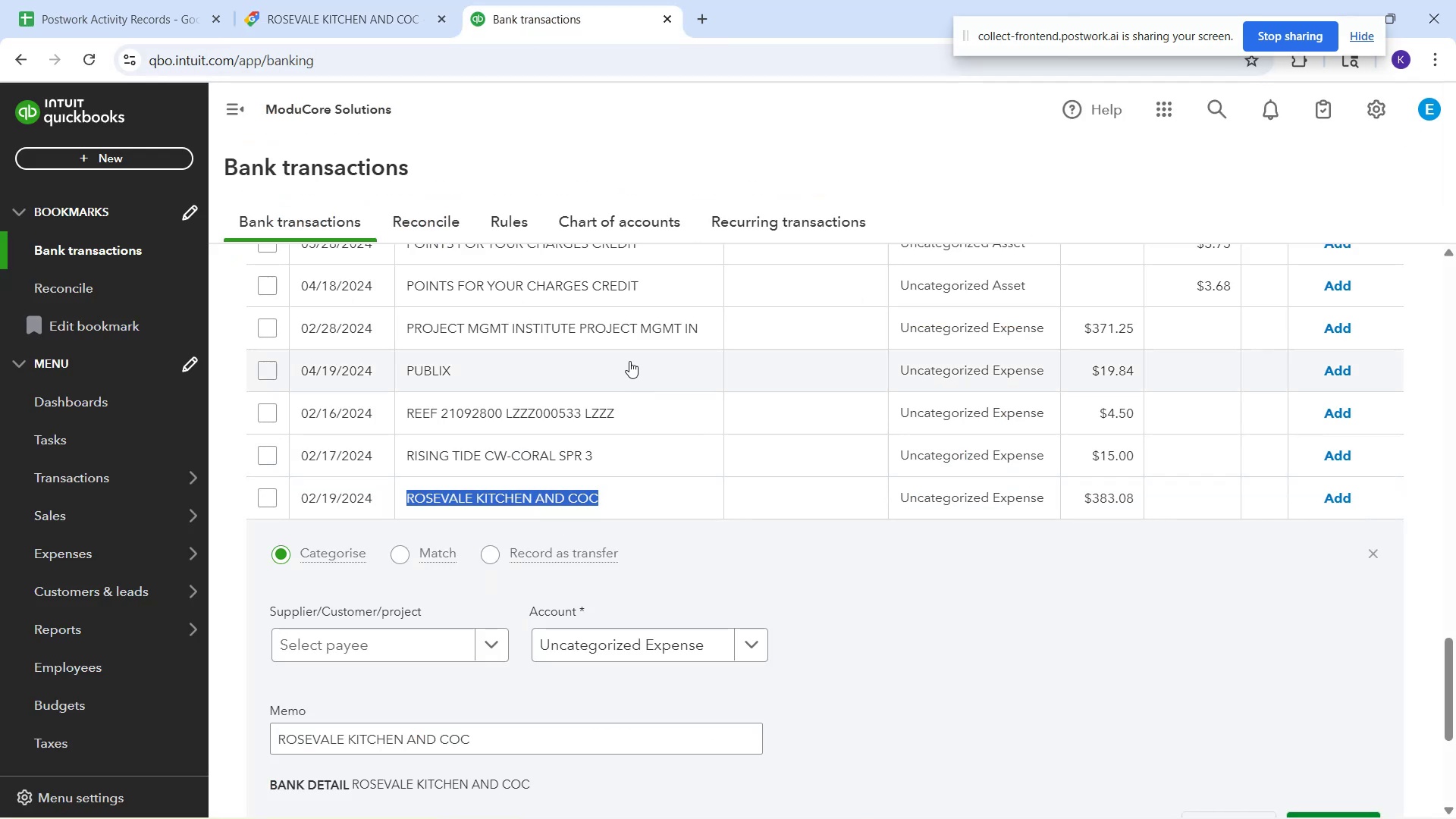 
left_click([369, 0])
 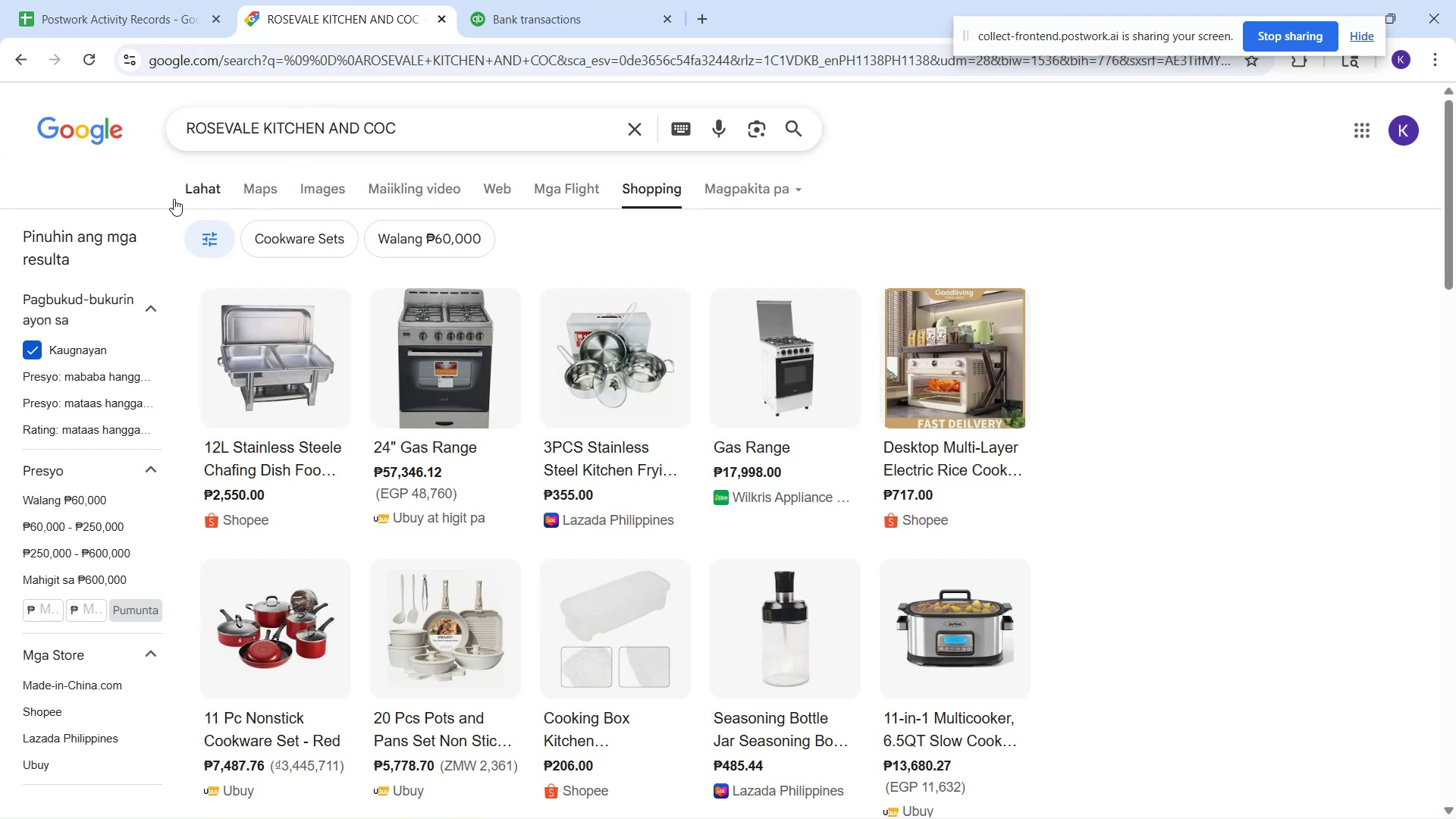 
left_click([184, 192])
 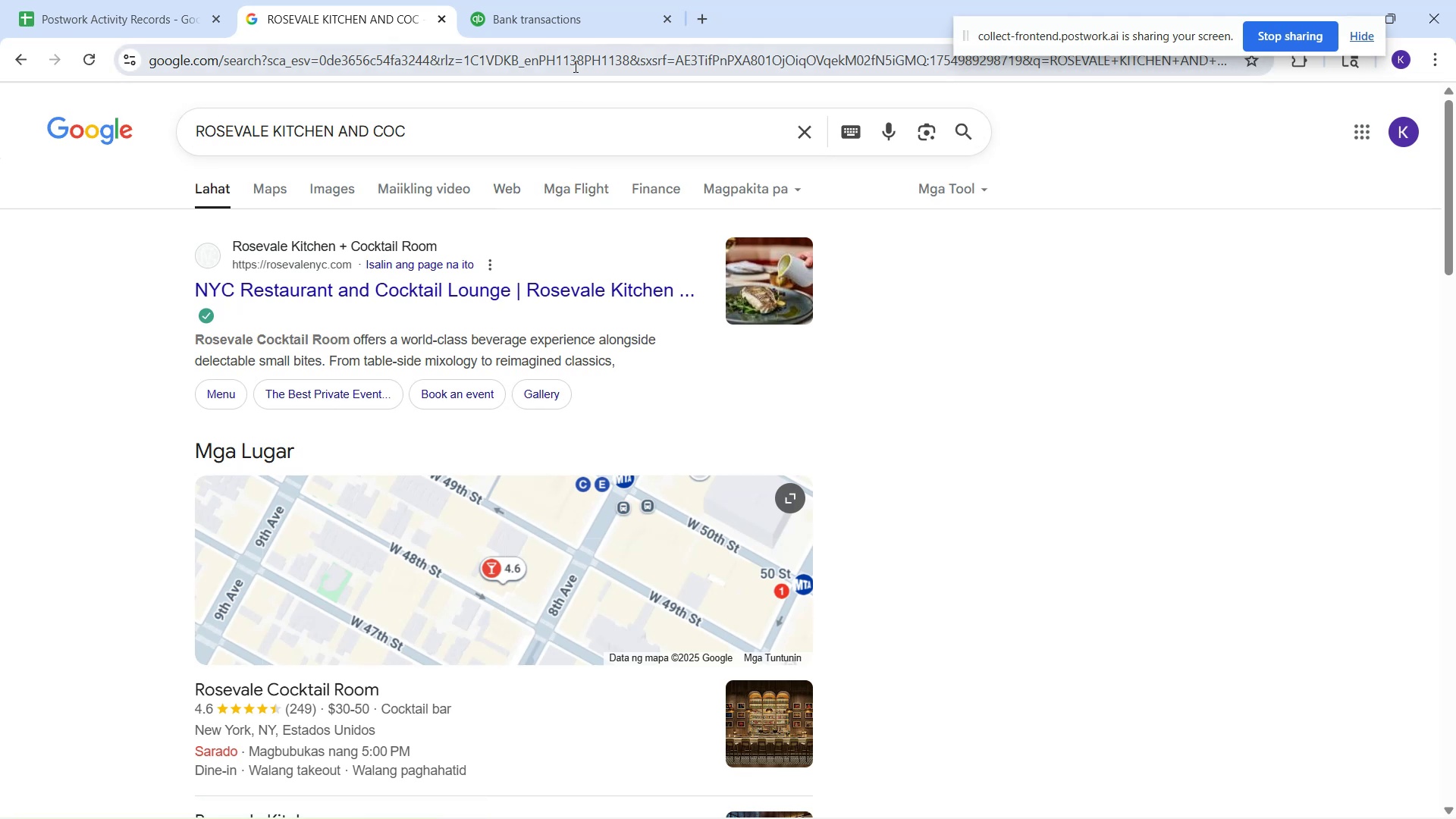 
wait(17.69)
 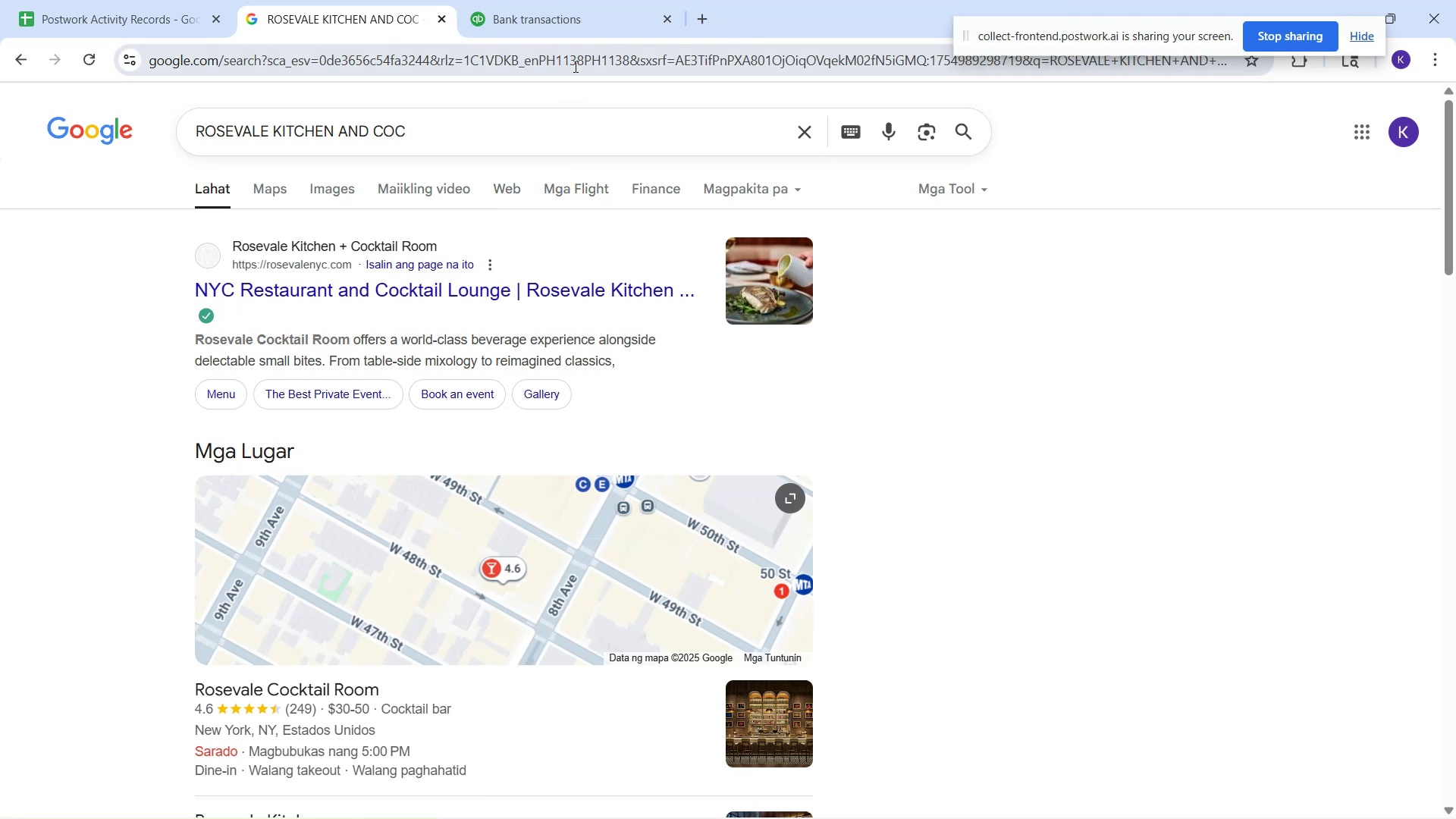 
left_click([549, 0])
 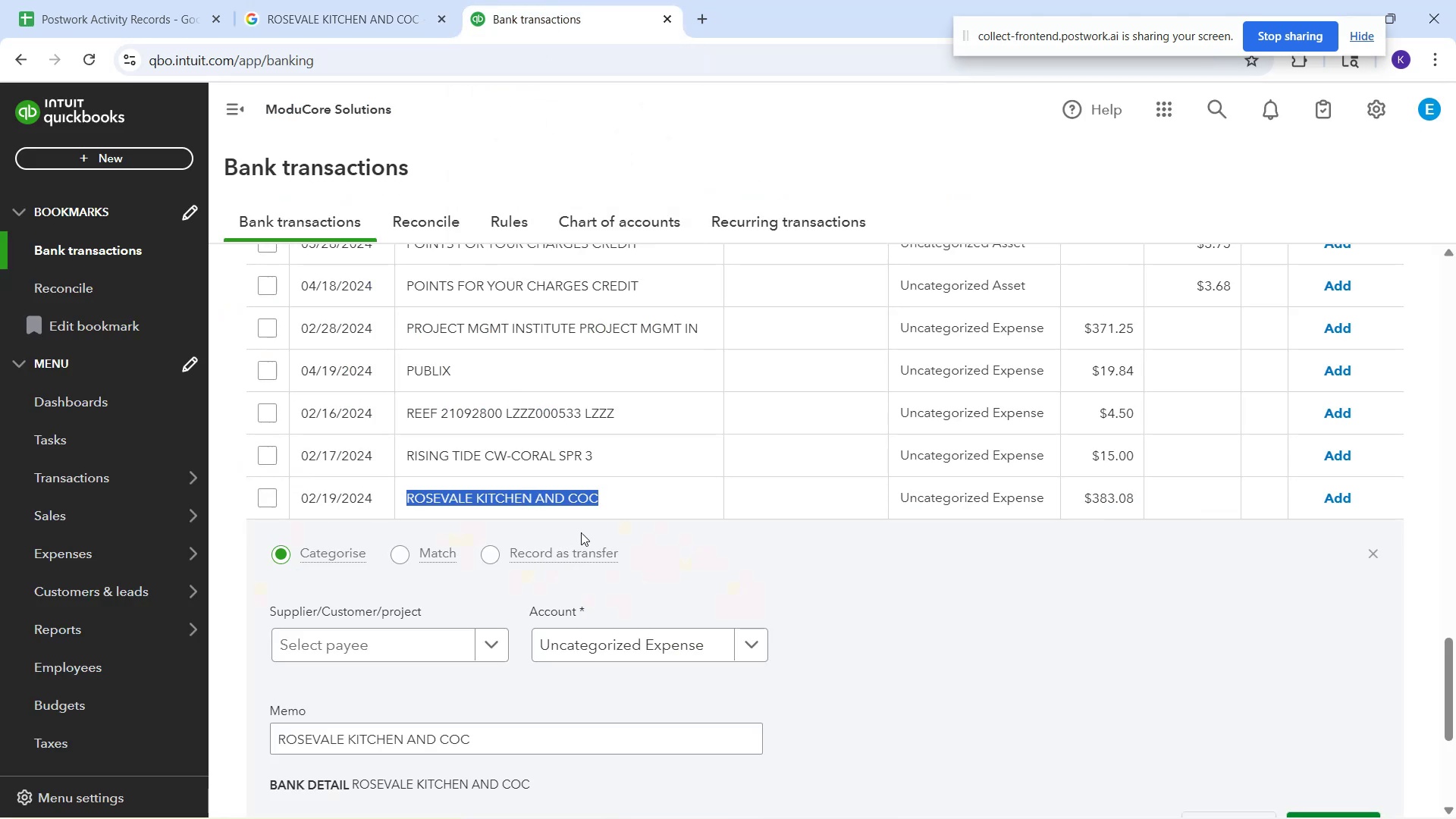 
scroll: coordinate [728, 477], scroll_direction: down, amount: 5.0
 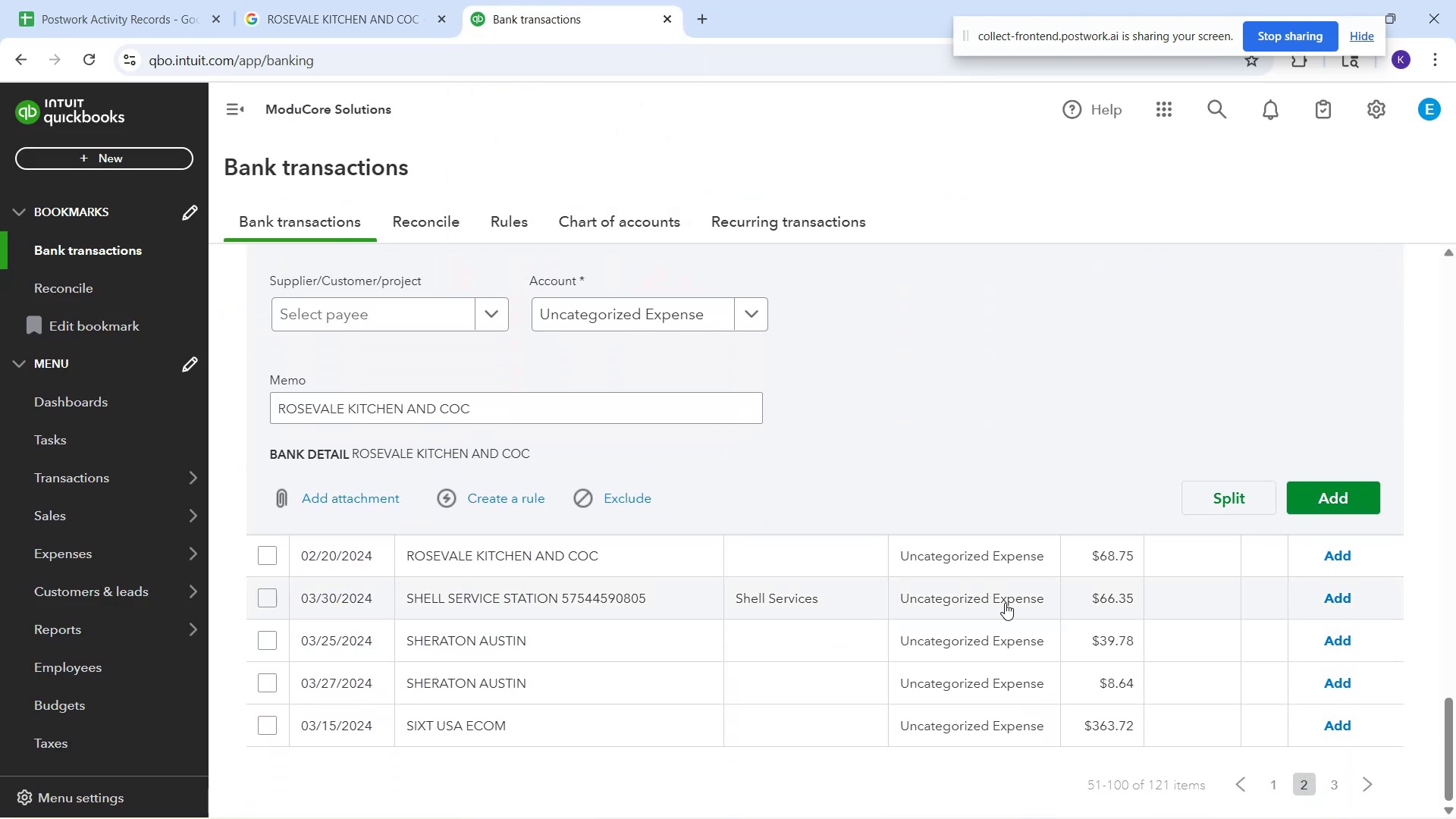 
wait(5.16)
 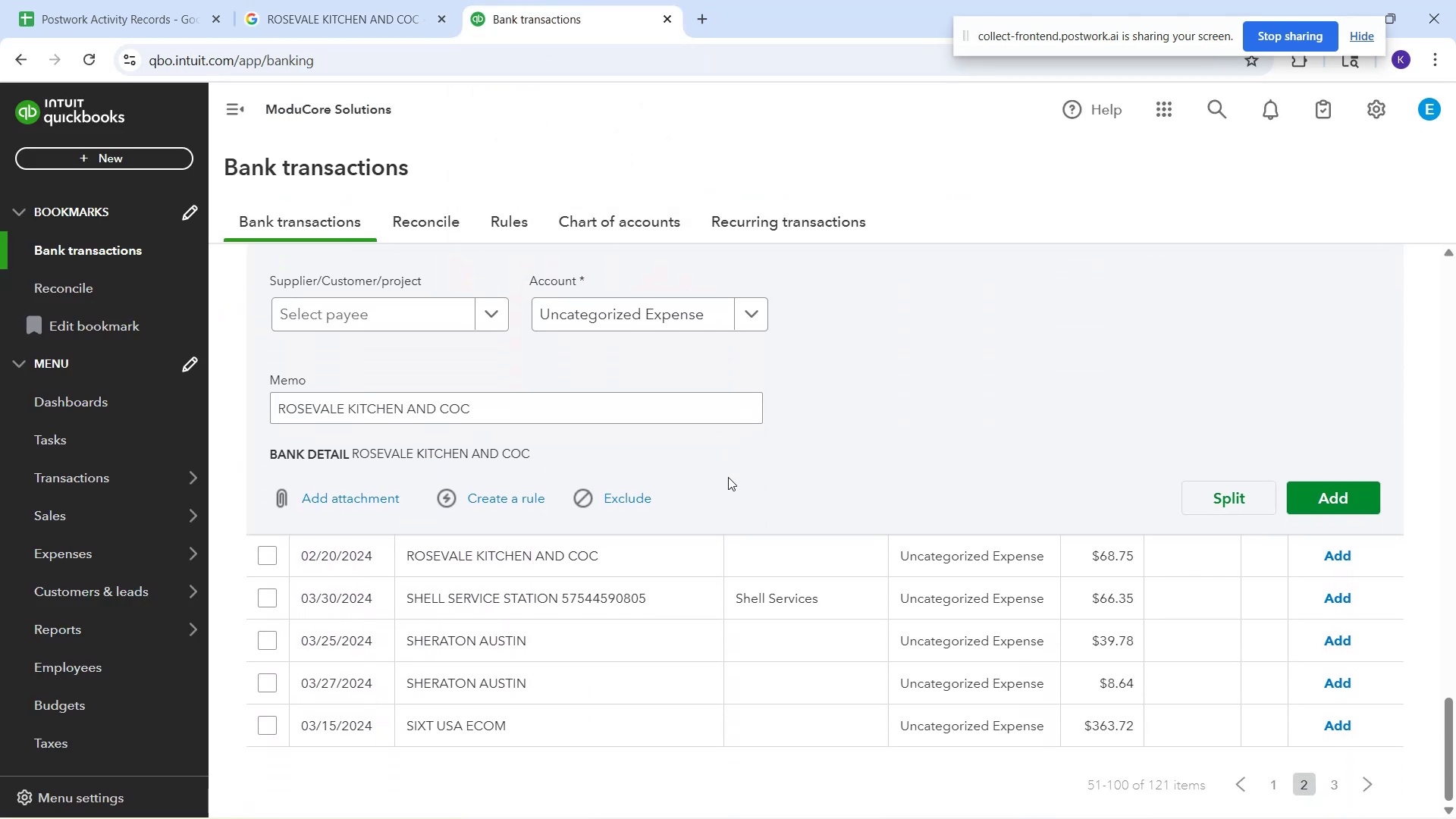 
left_click([1005, 603])
 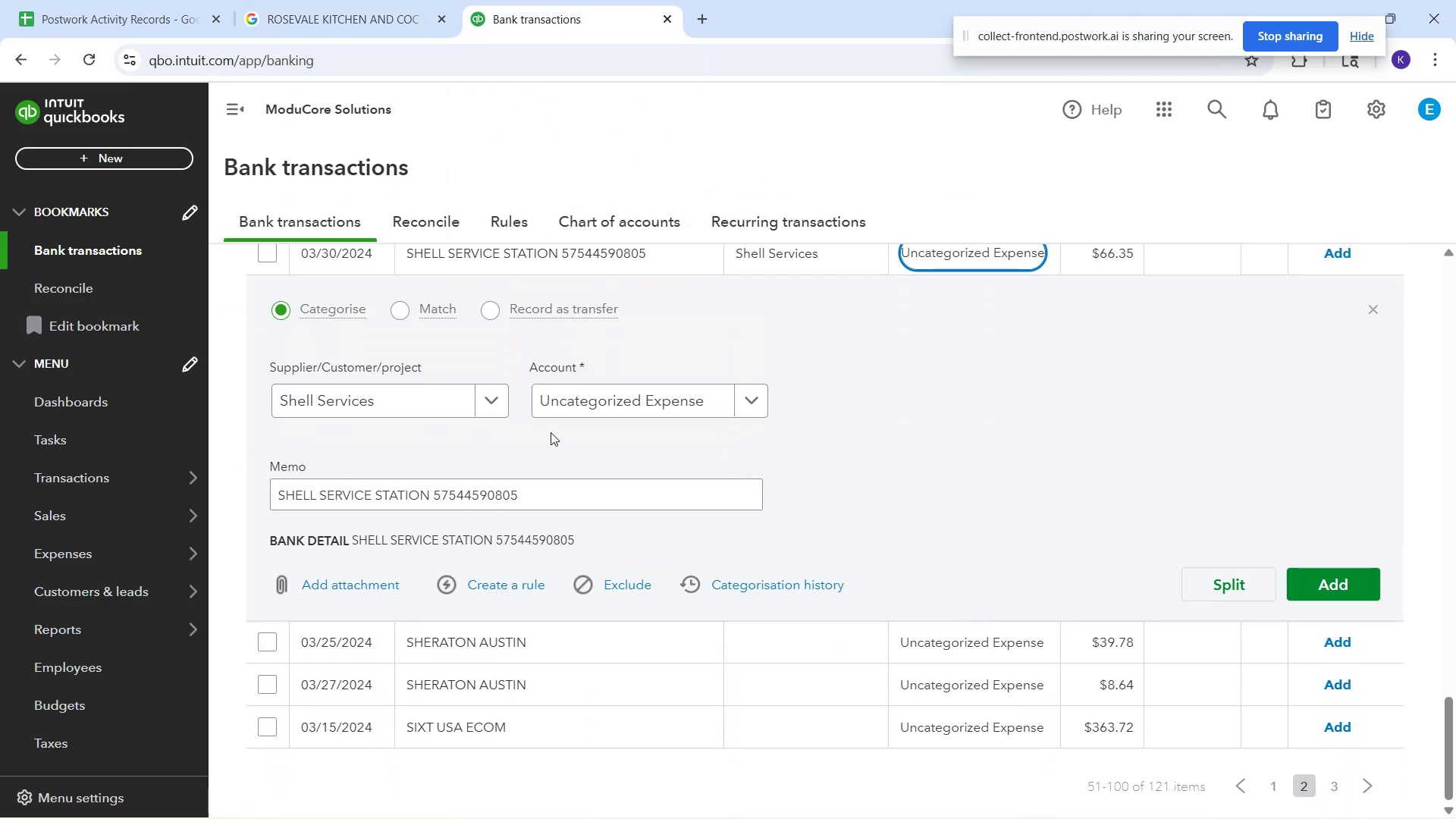 
left_click([559, 410])
 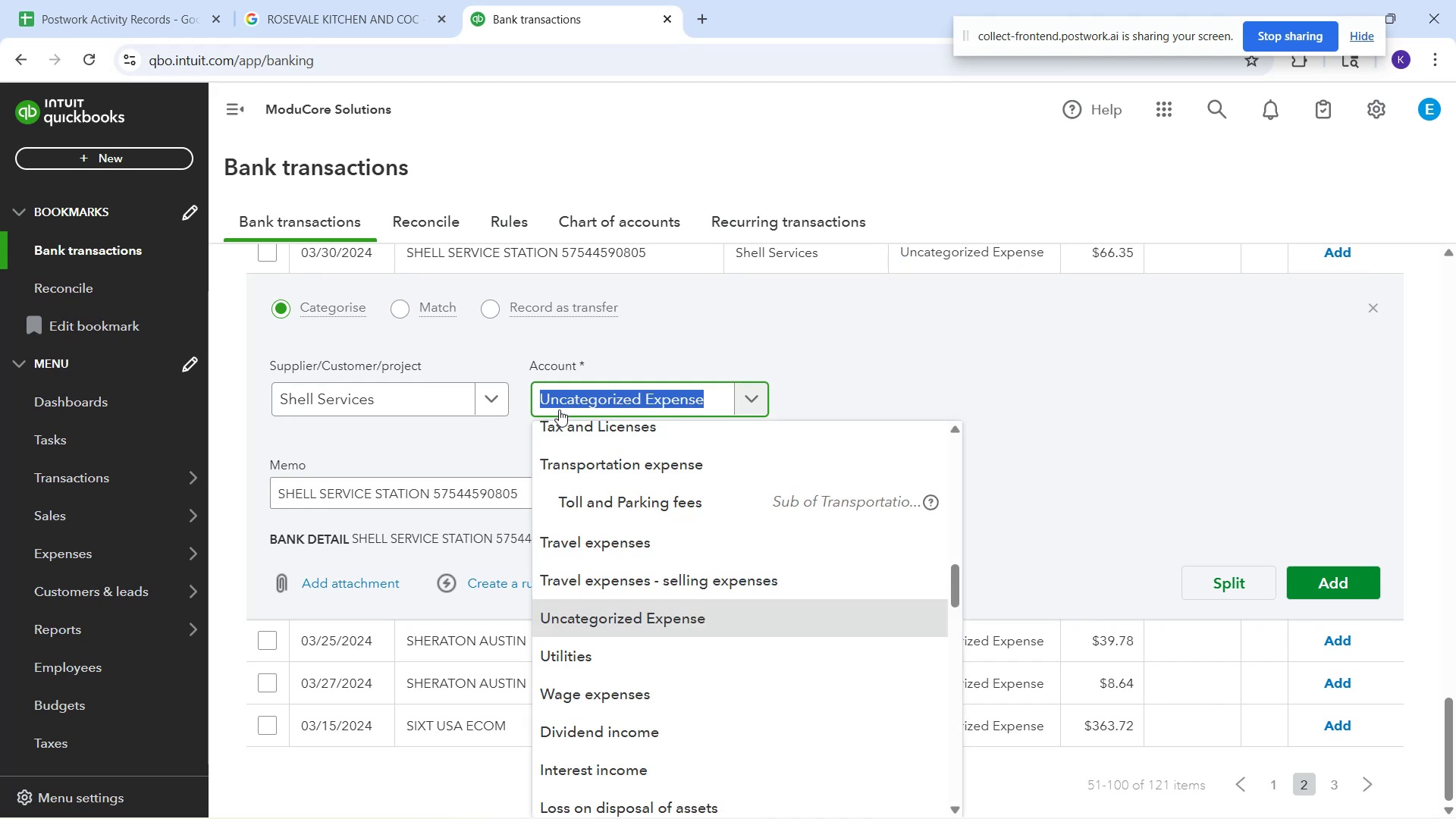 
type(serv)
 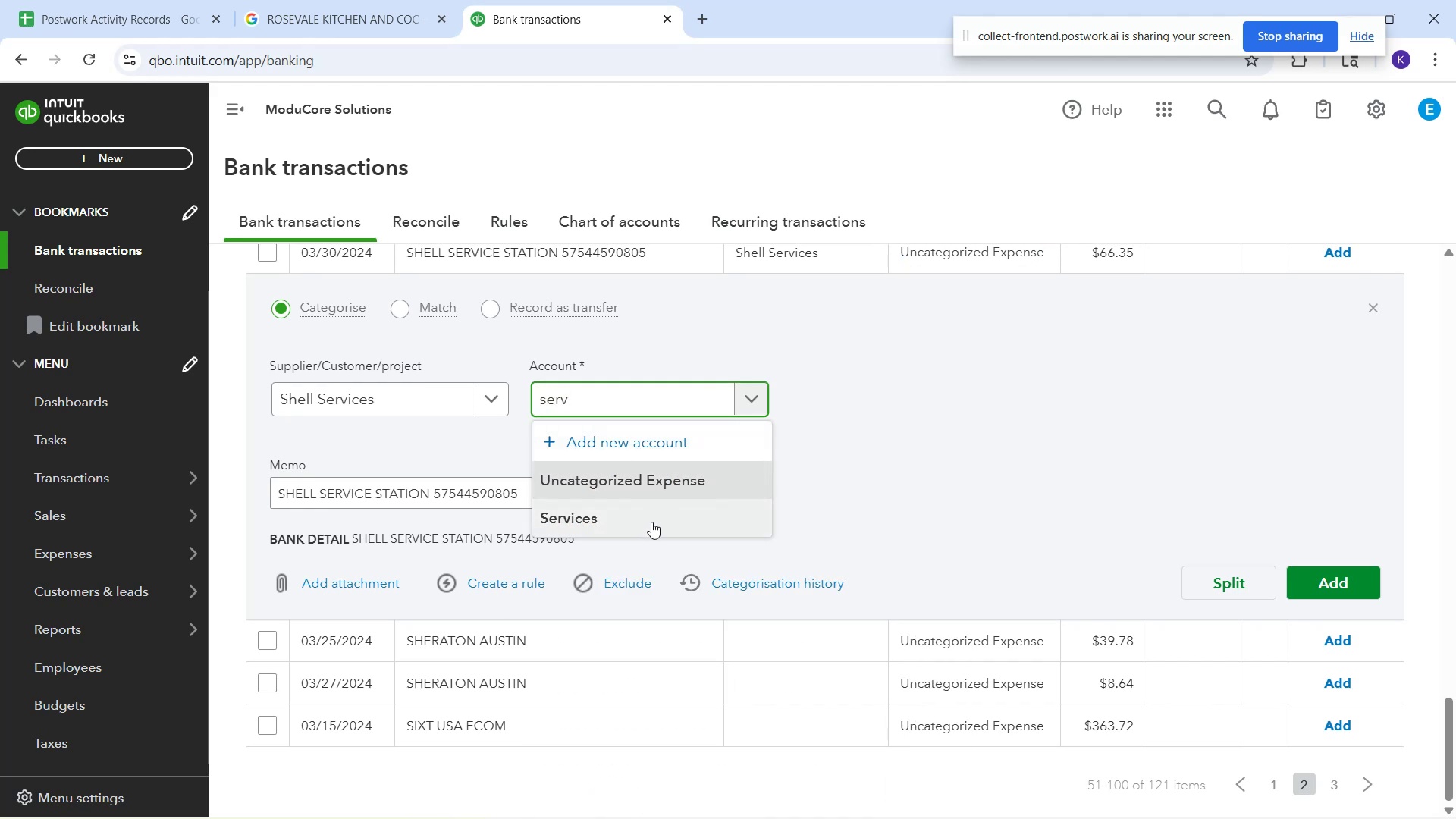 
left_click([651, 522])
 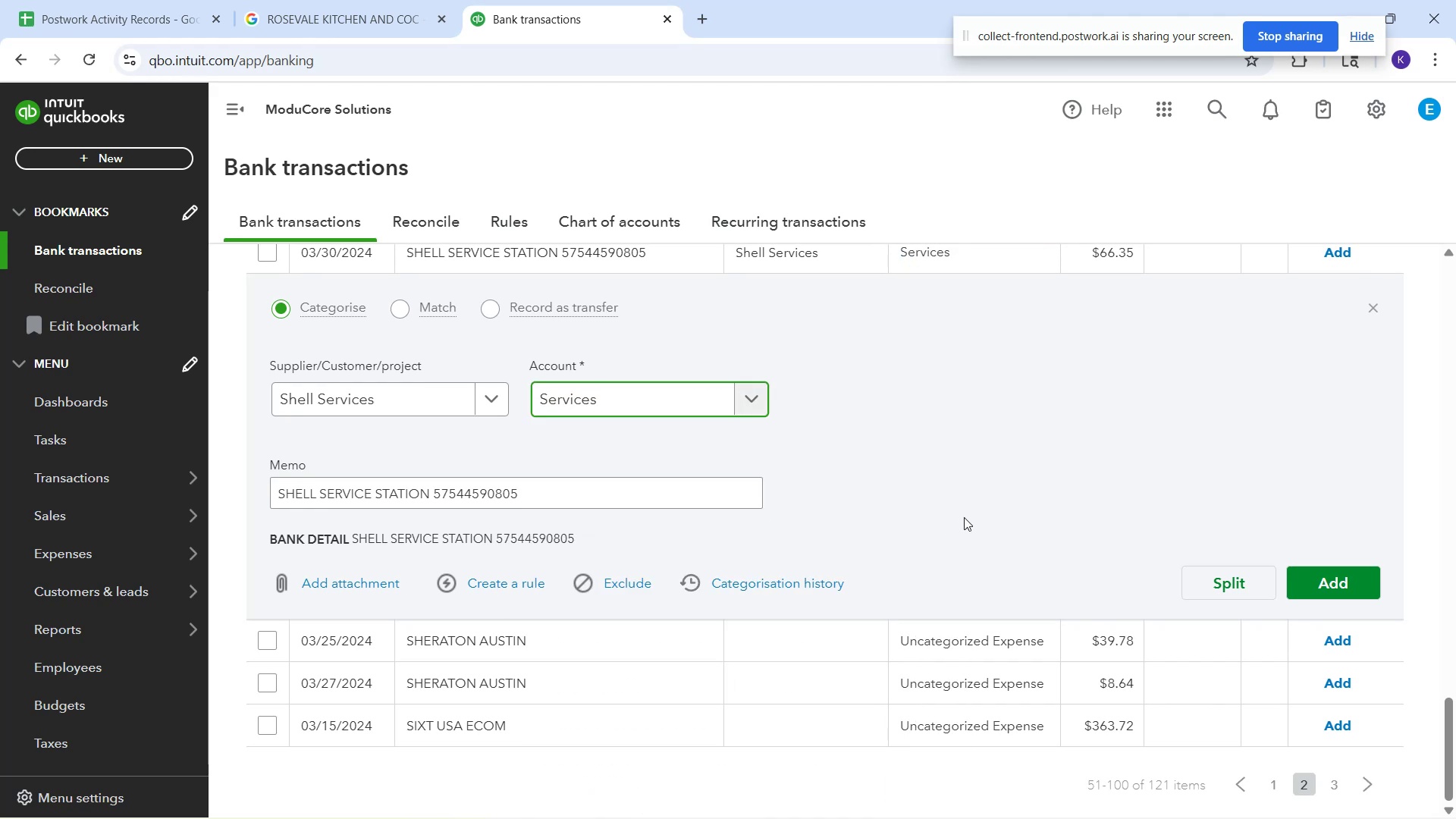 
left_click_drag(start_coordinate=[702, 401], to_coordinate=[488, 413])
 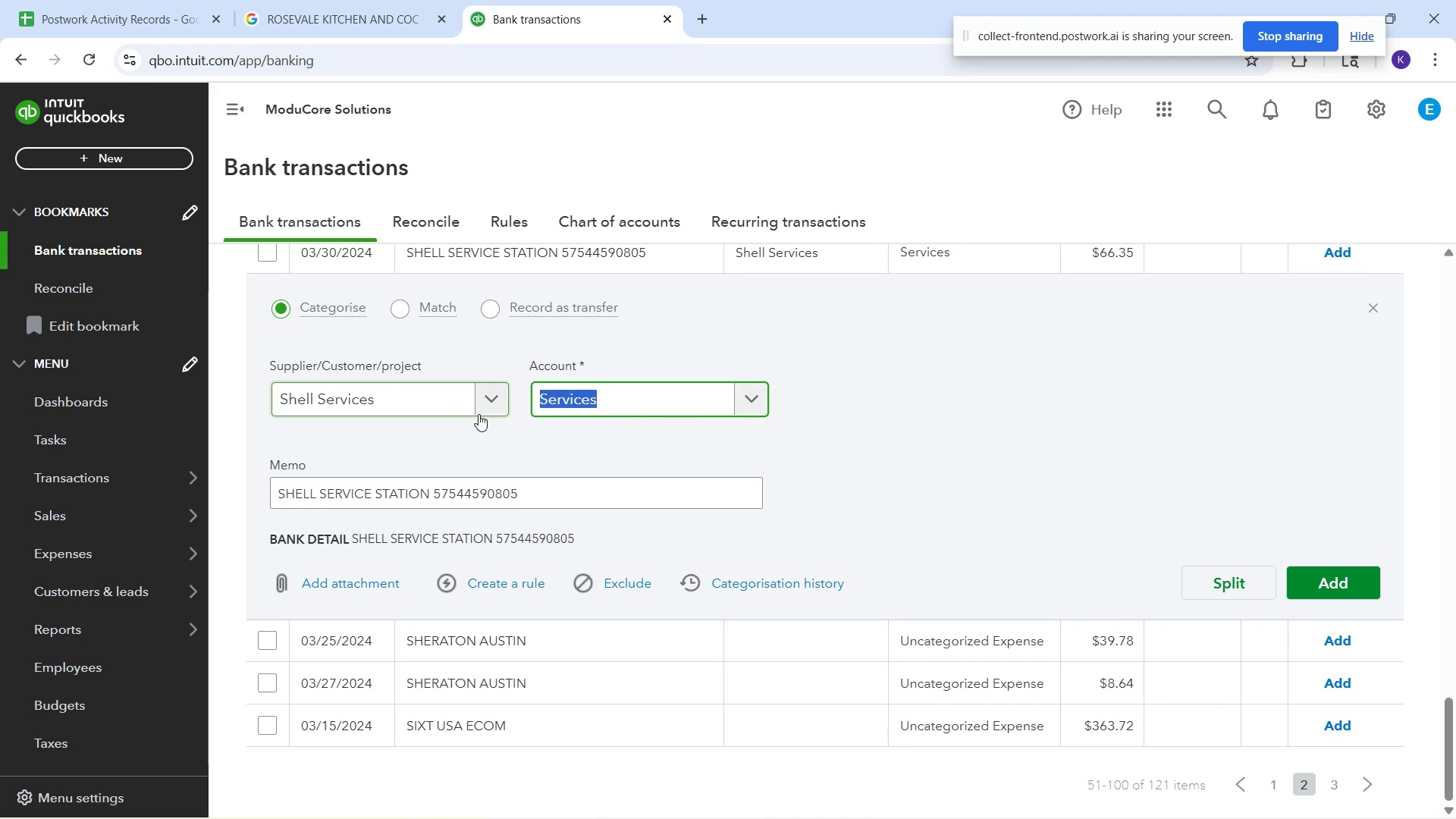 
type(repair)
 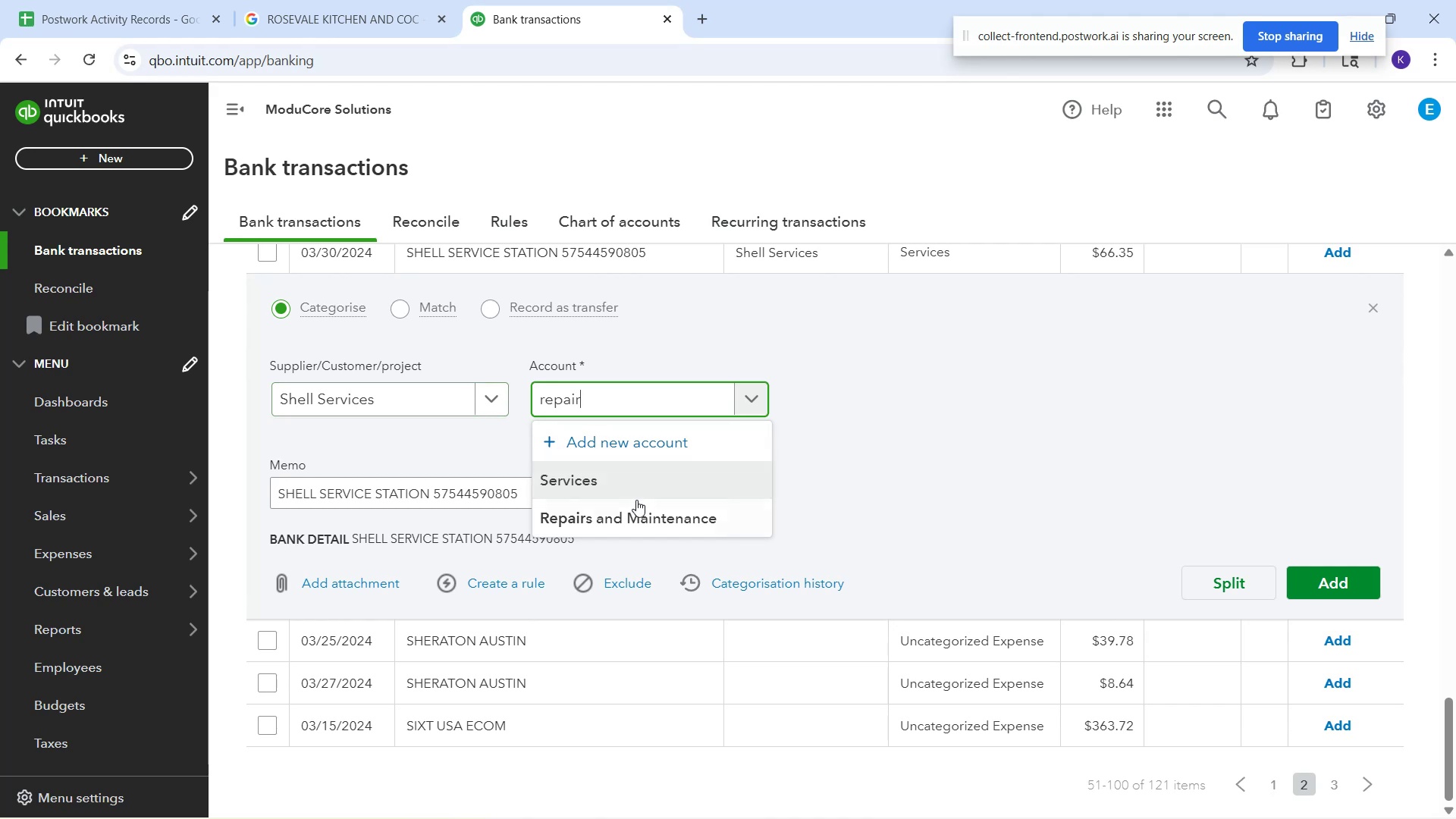 
left_click([638, 515])
 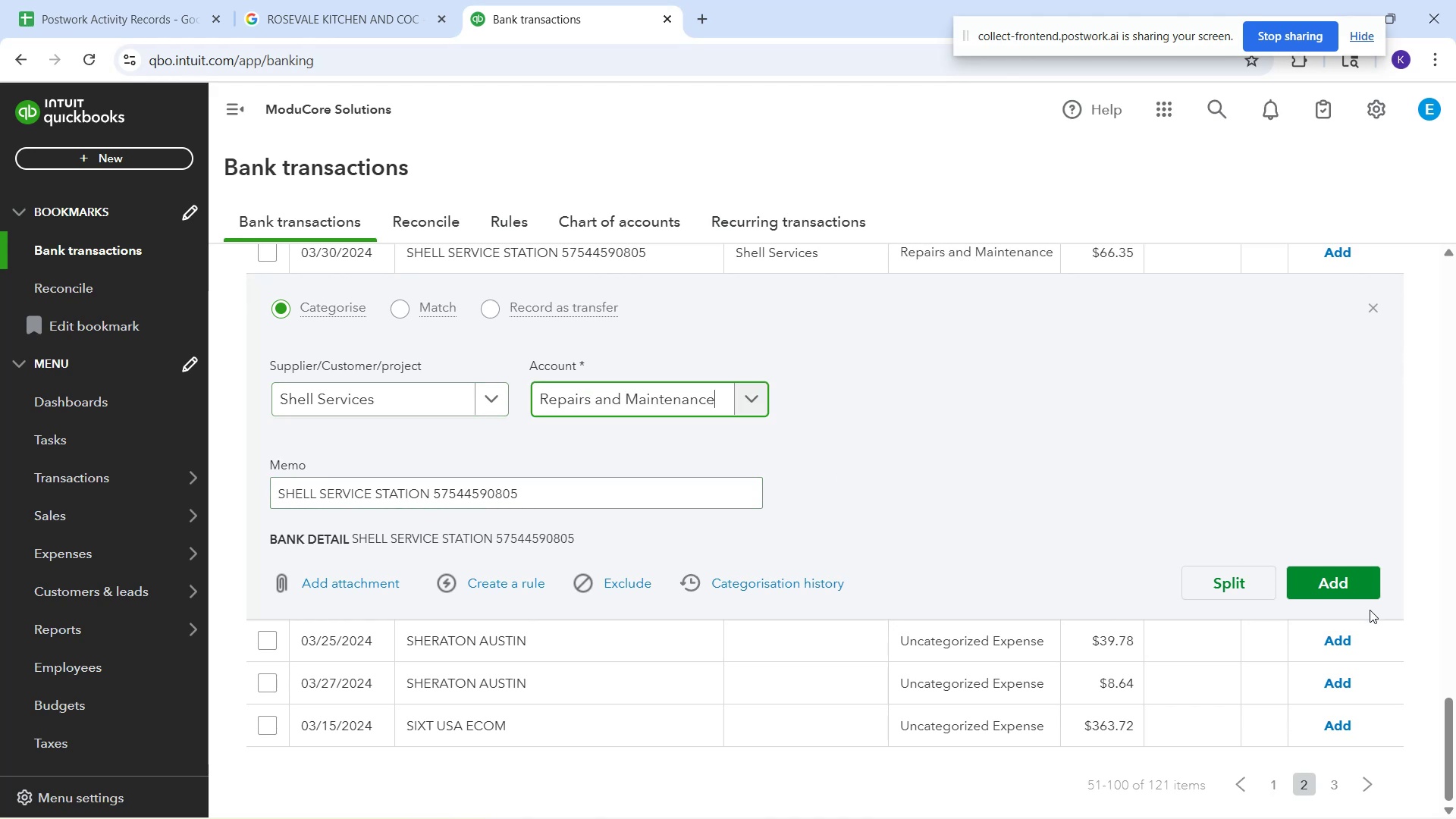 
left_click([1351, 577])
 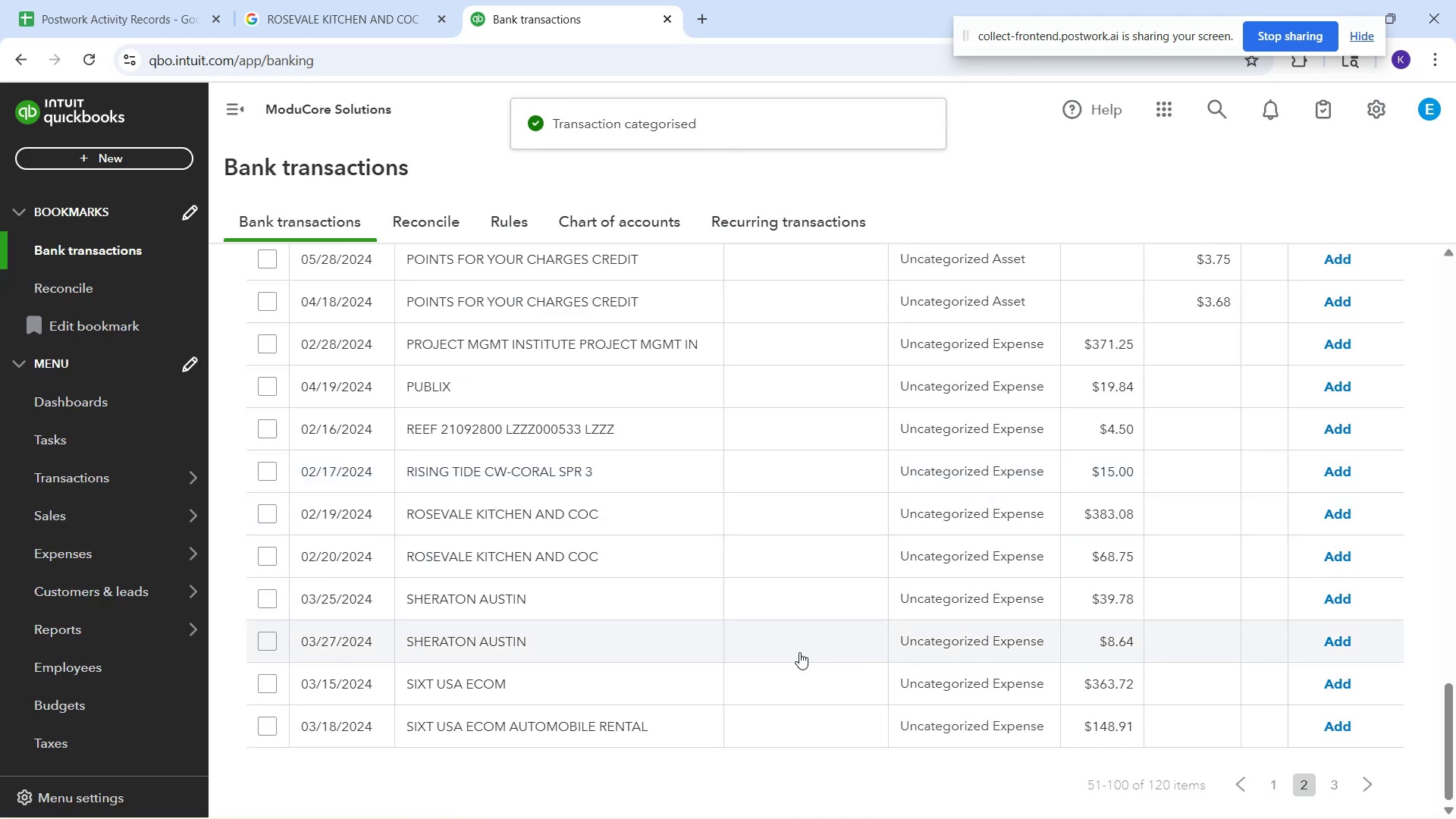 
scroll: coordinate [612, 733], scroll_direction: up, amount: 18.0
 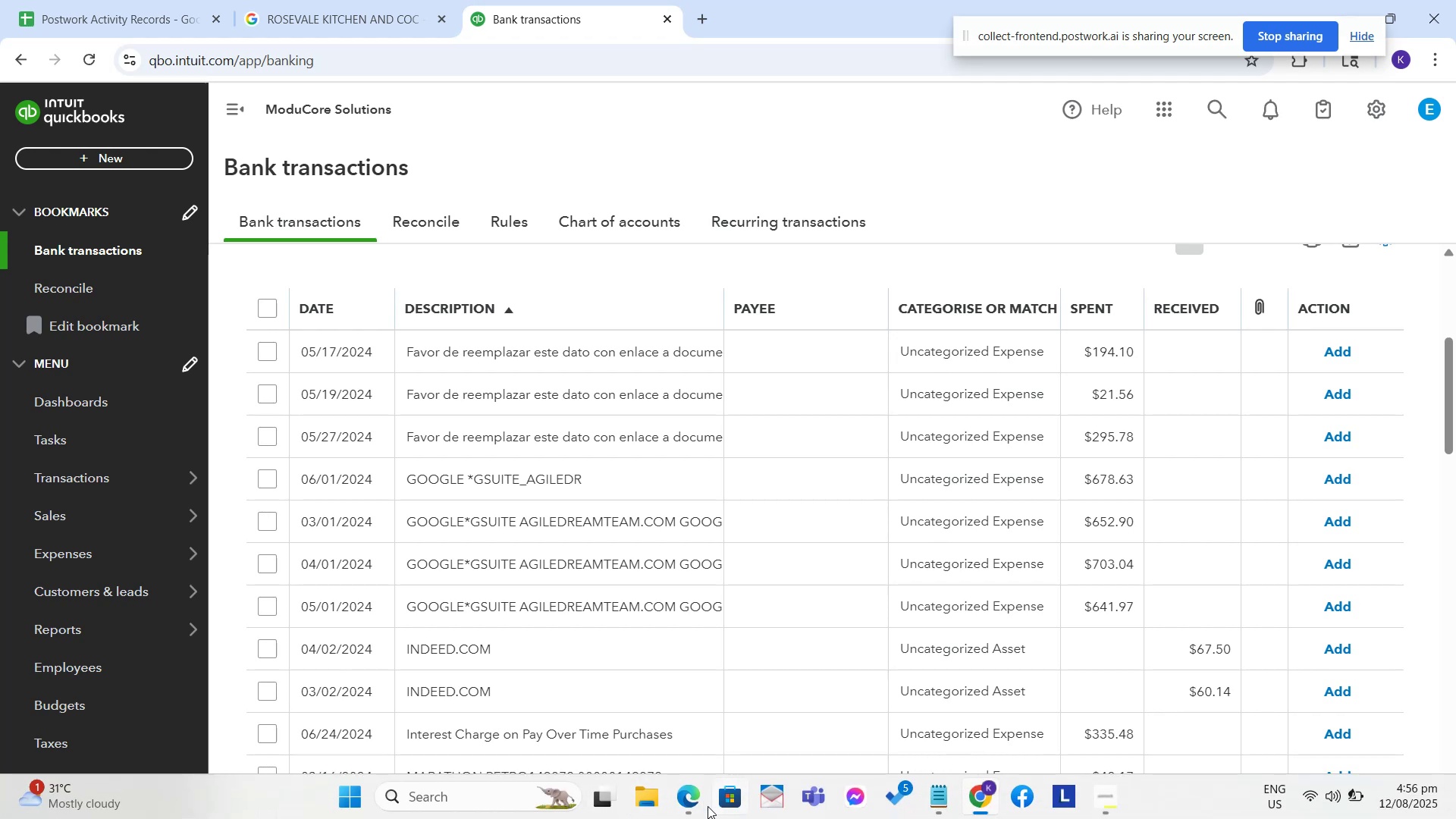 
left_click([689, 806])
 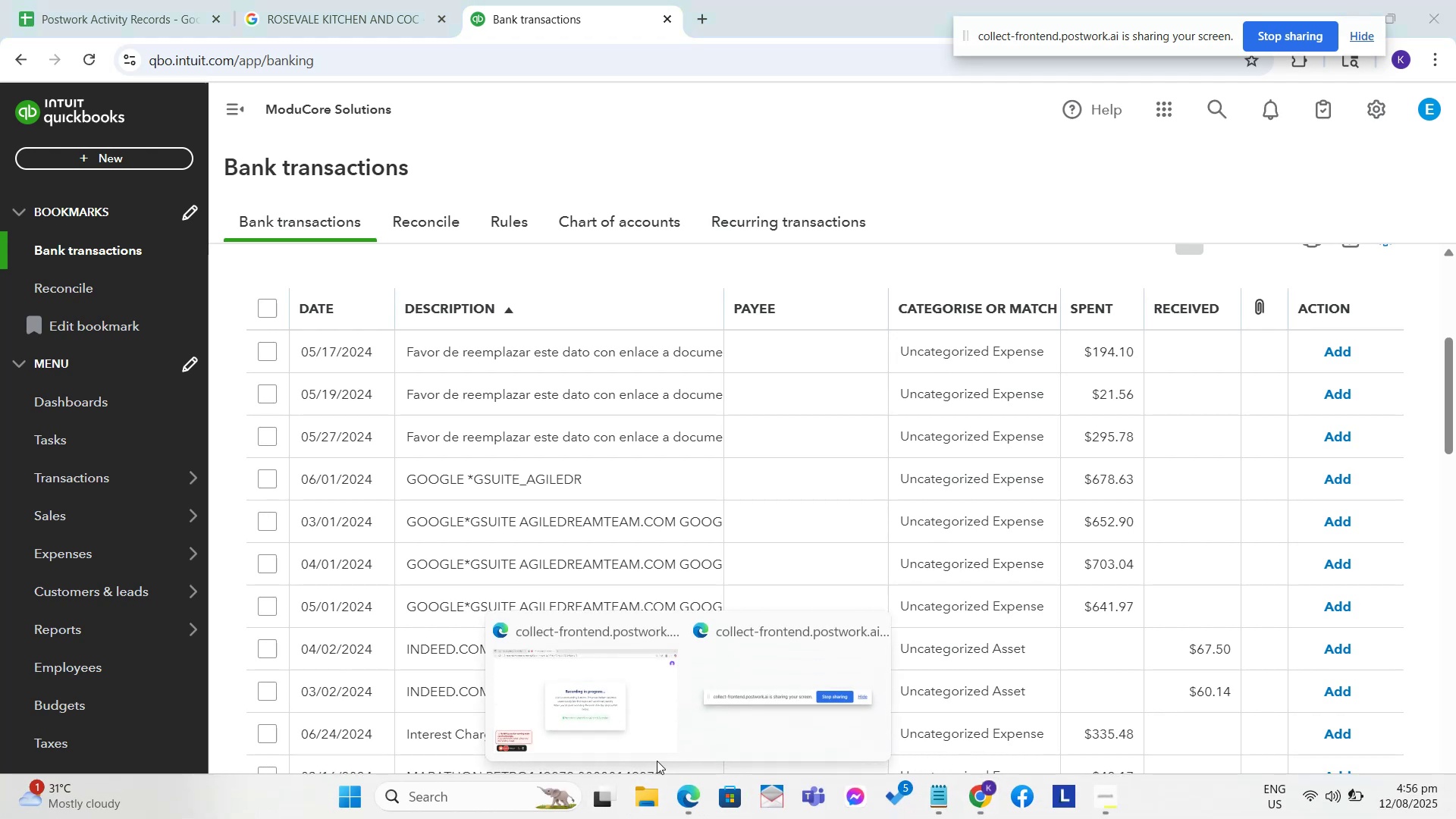 
left_click([635, 736])
 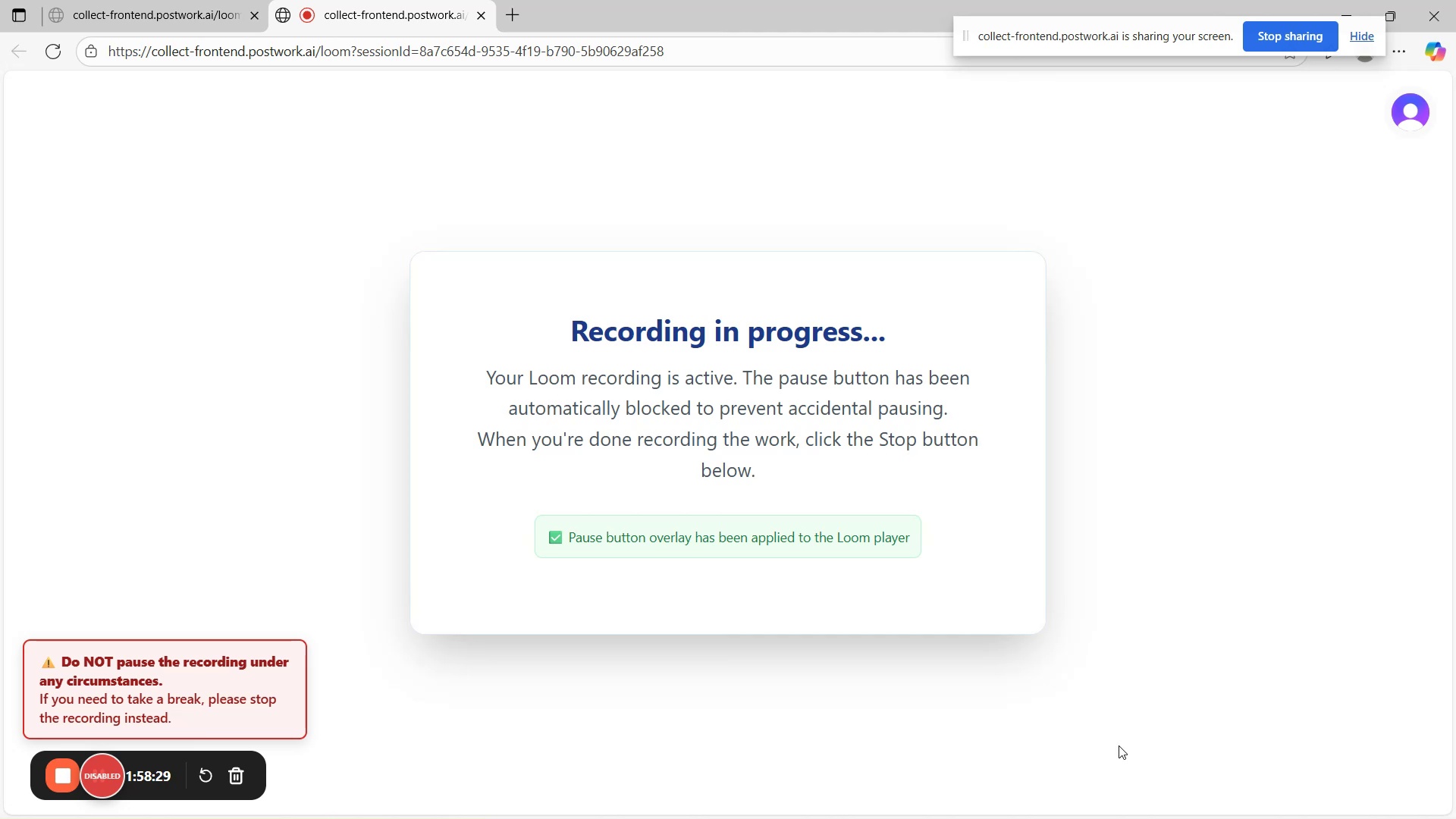 
wait(7.96)
 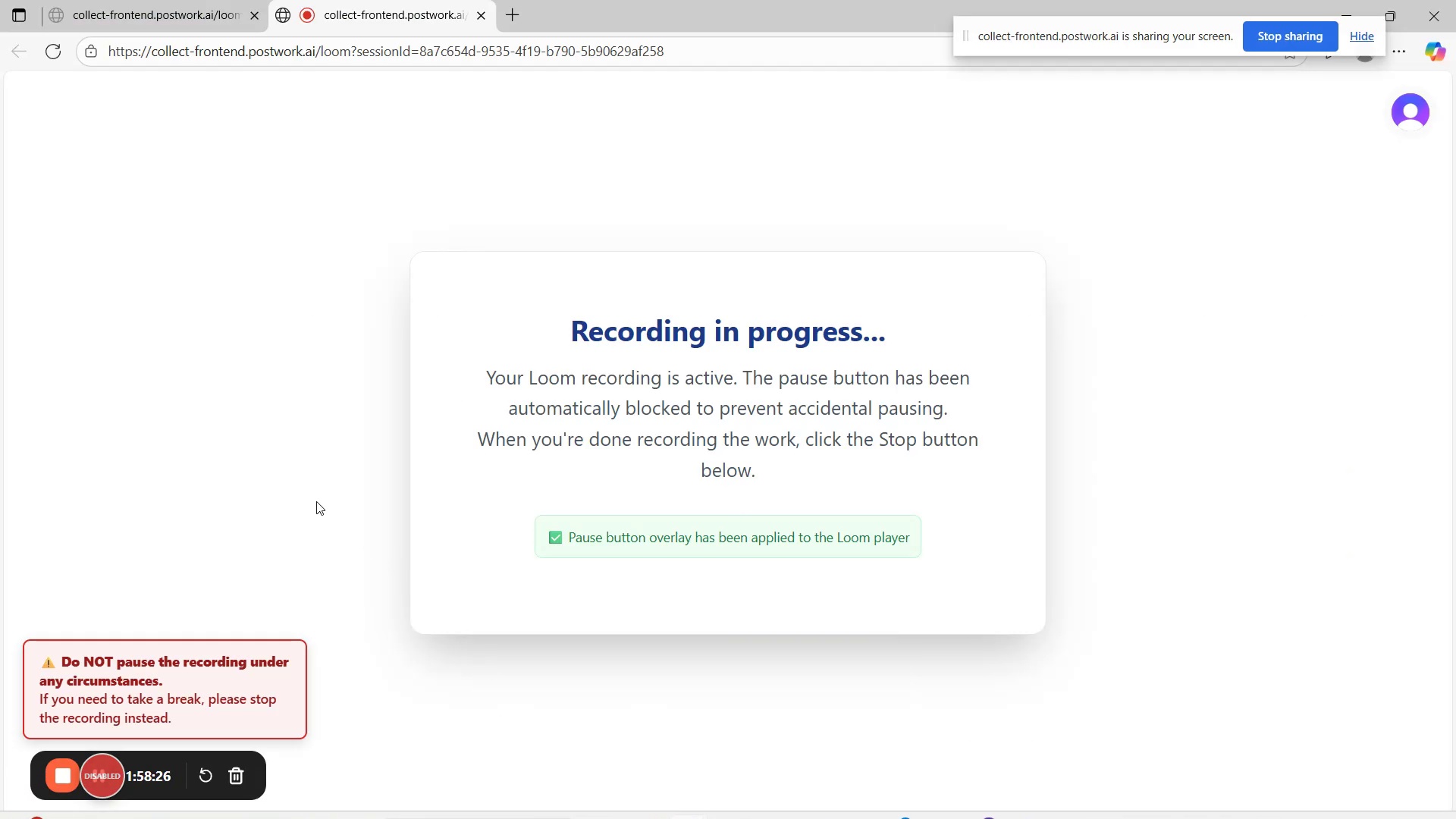 
left_click([973, 793])
 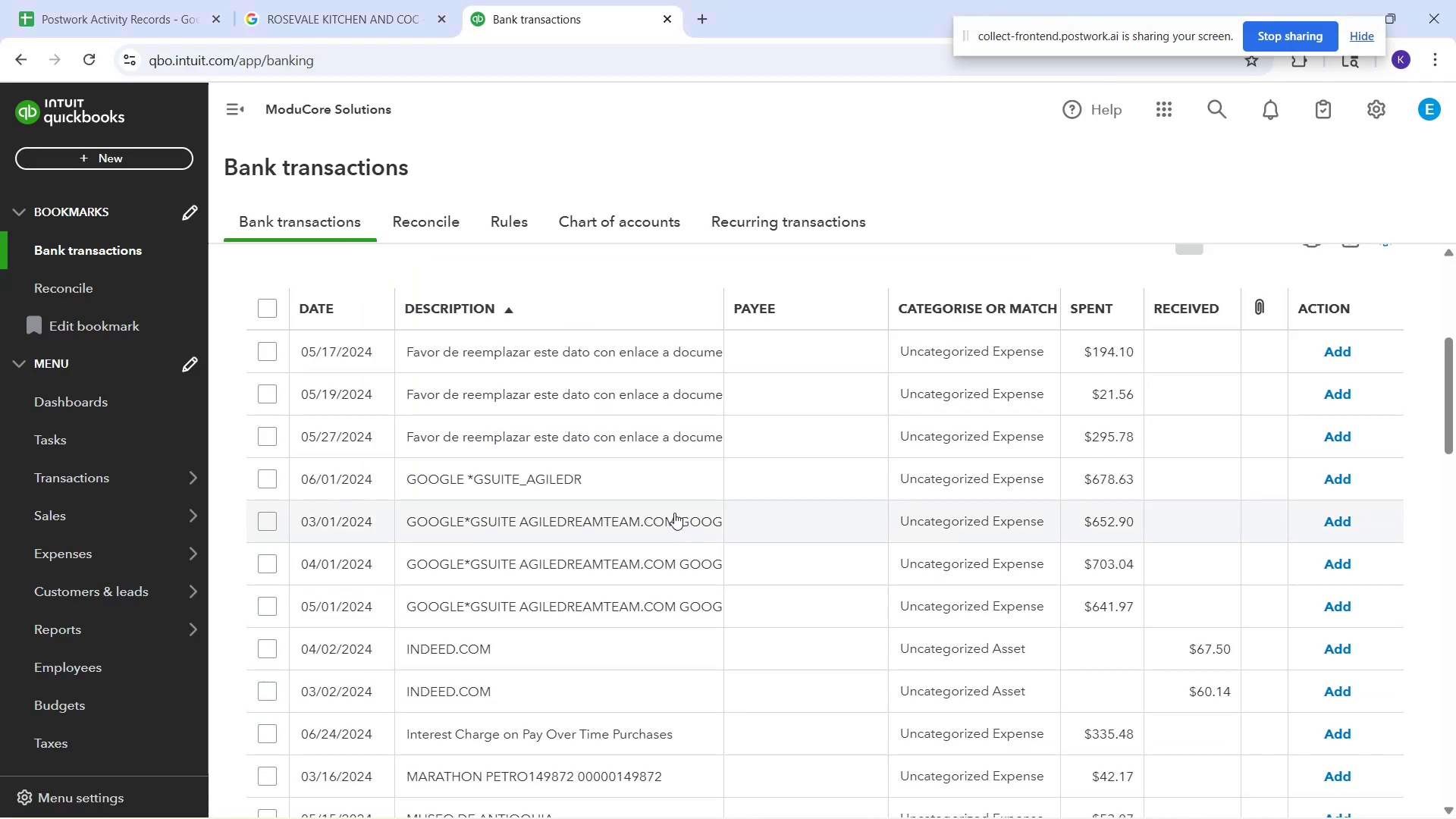 
scroll: coordinate [664, 500], scroll_direction: down, amount: 3.0
 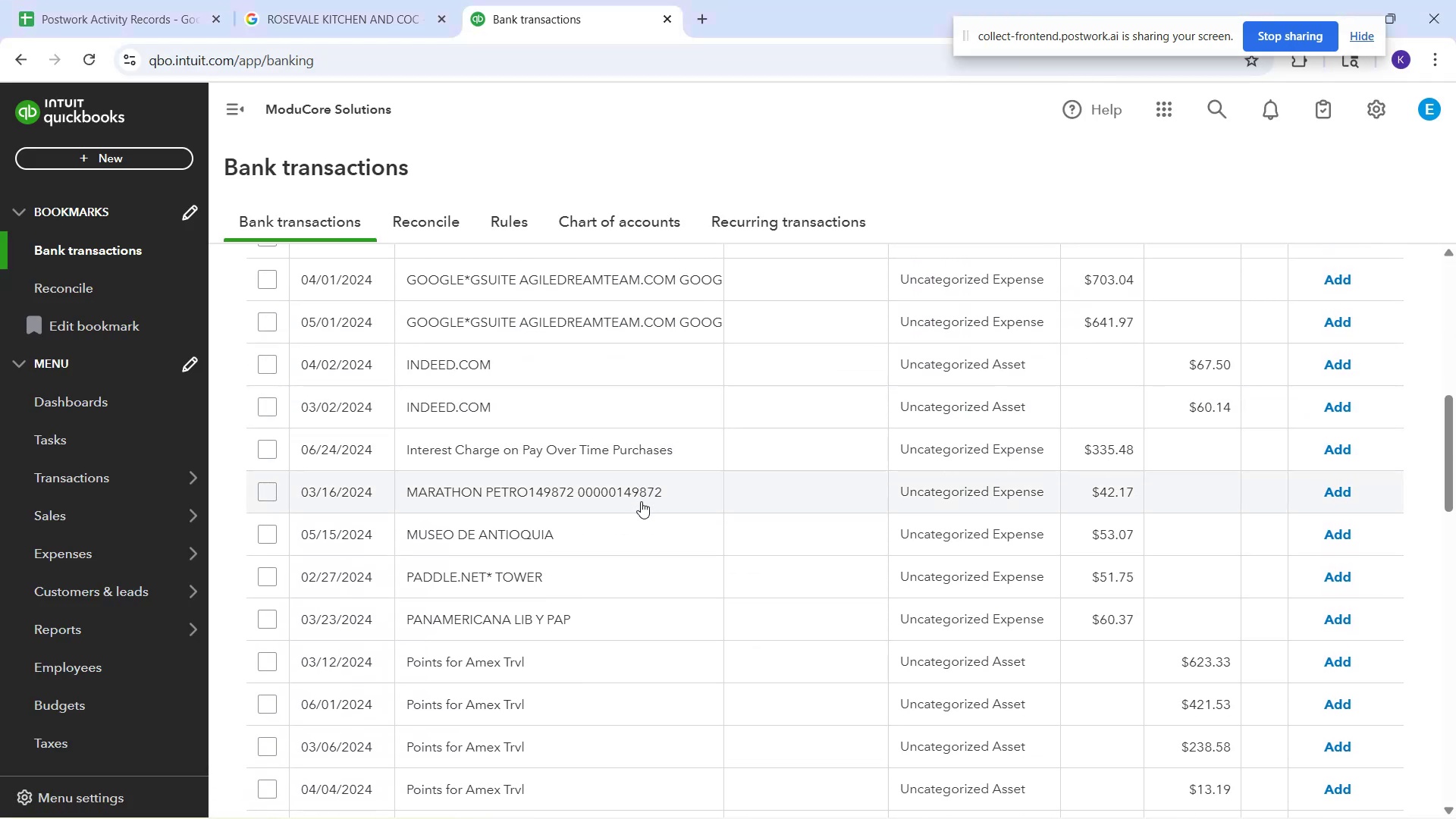 
scroll: coordinate [760, 534], scroll_direction: up, amount: 14.0
 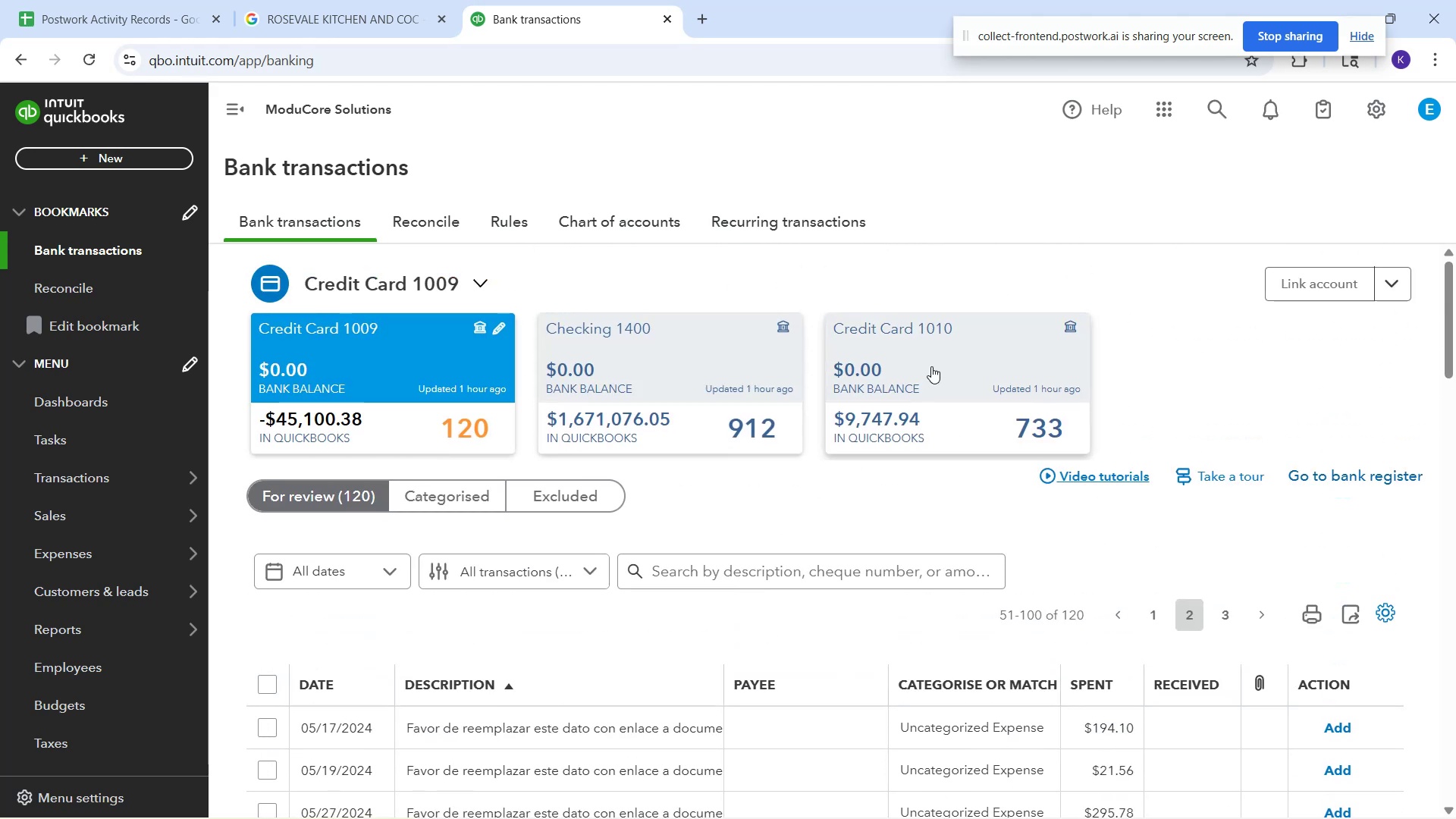 
left_click([931, 366])
 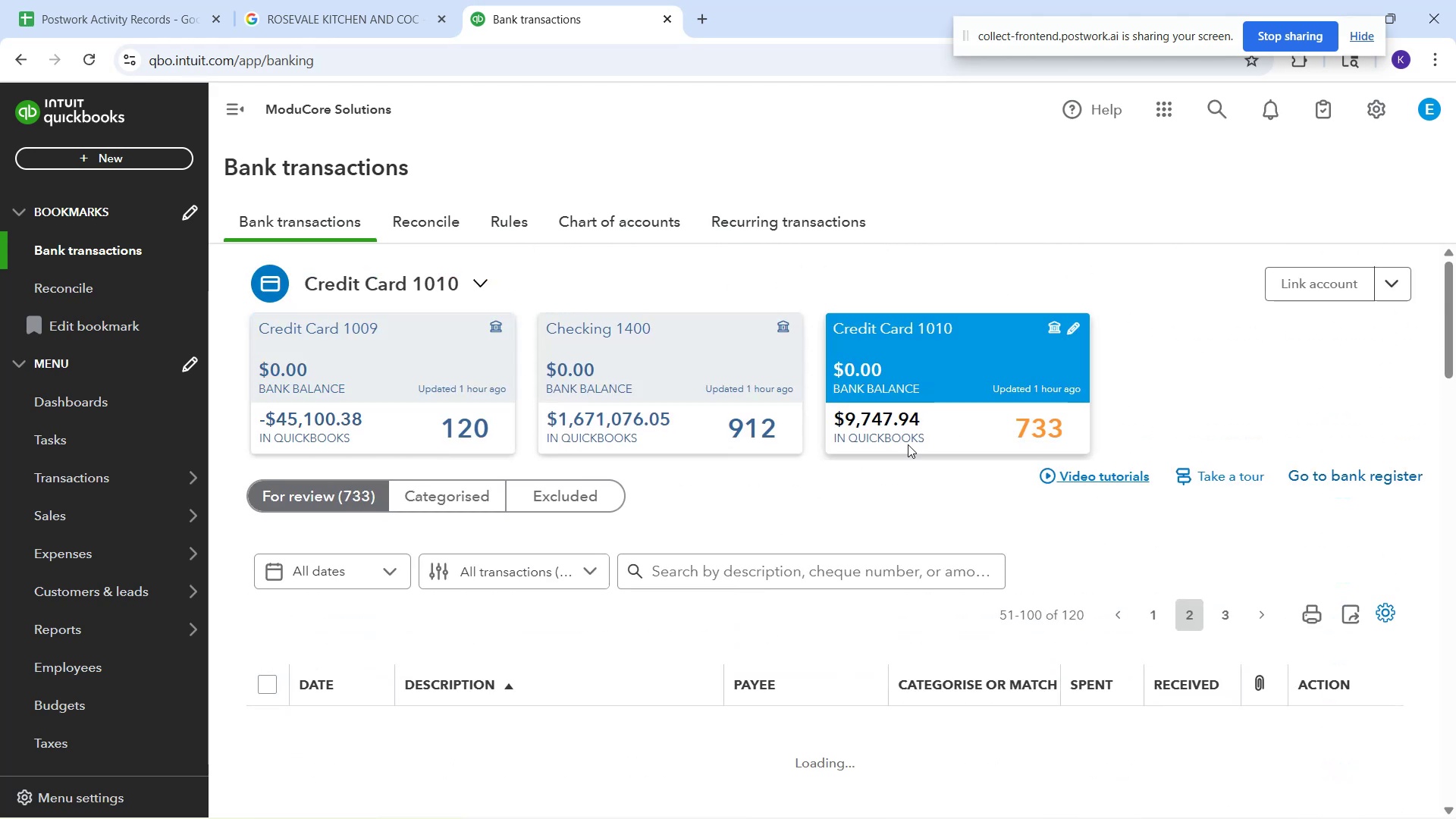 
scroll: coordinate [872, 543], scroll_direction: down, amount: 2.0
 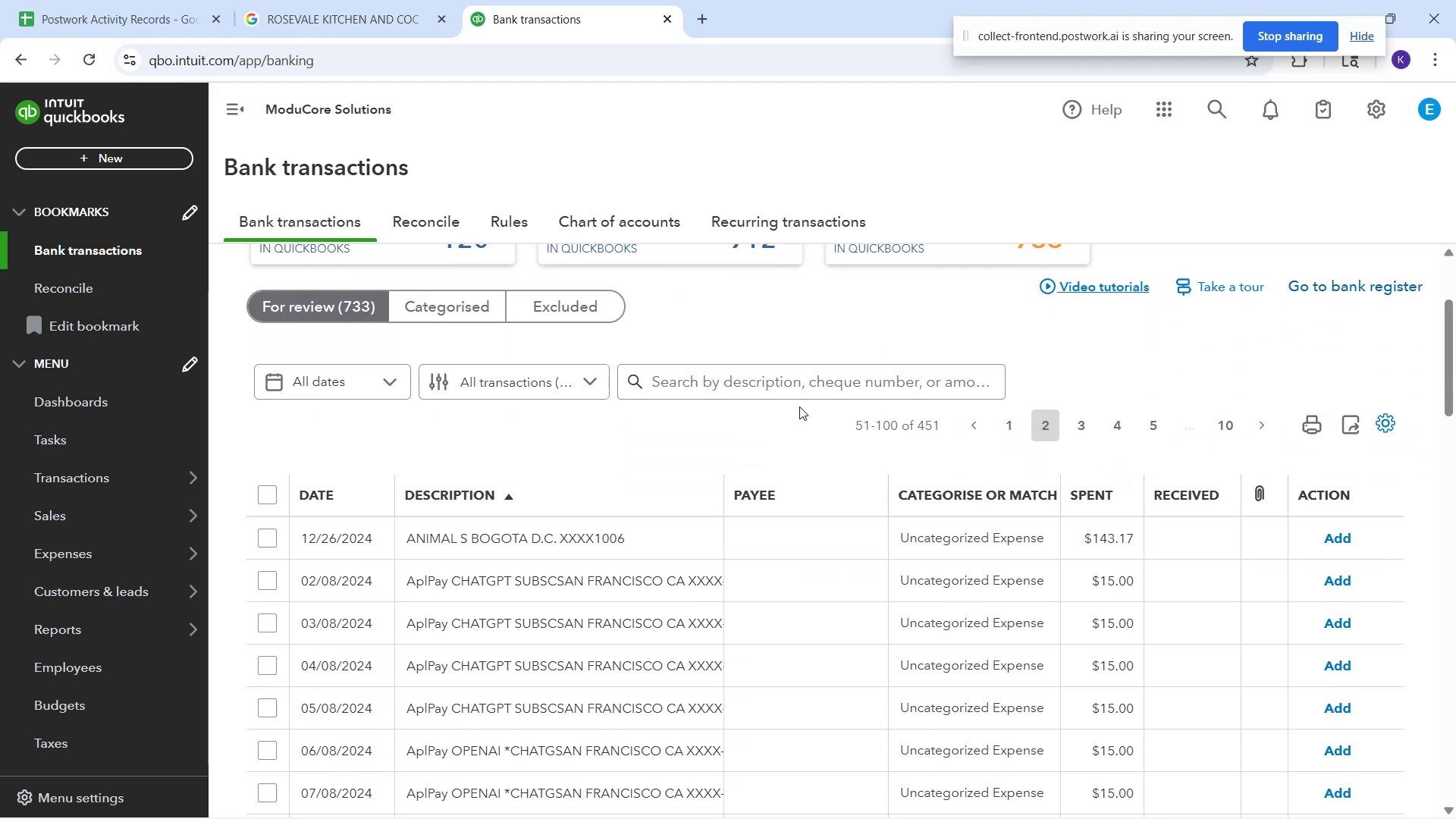 
left_click([782, 382])
 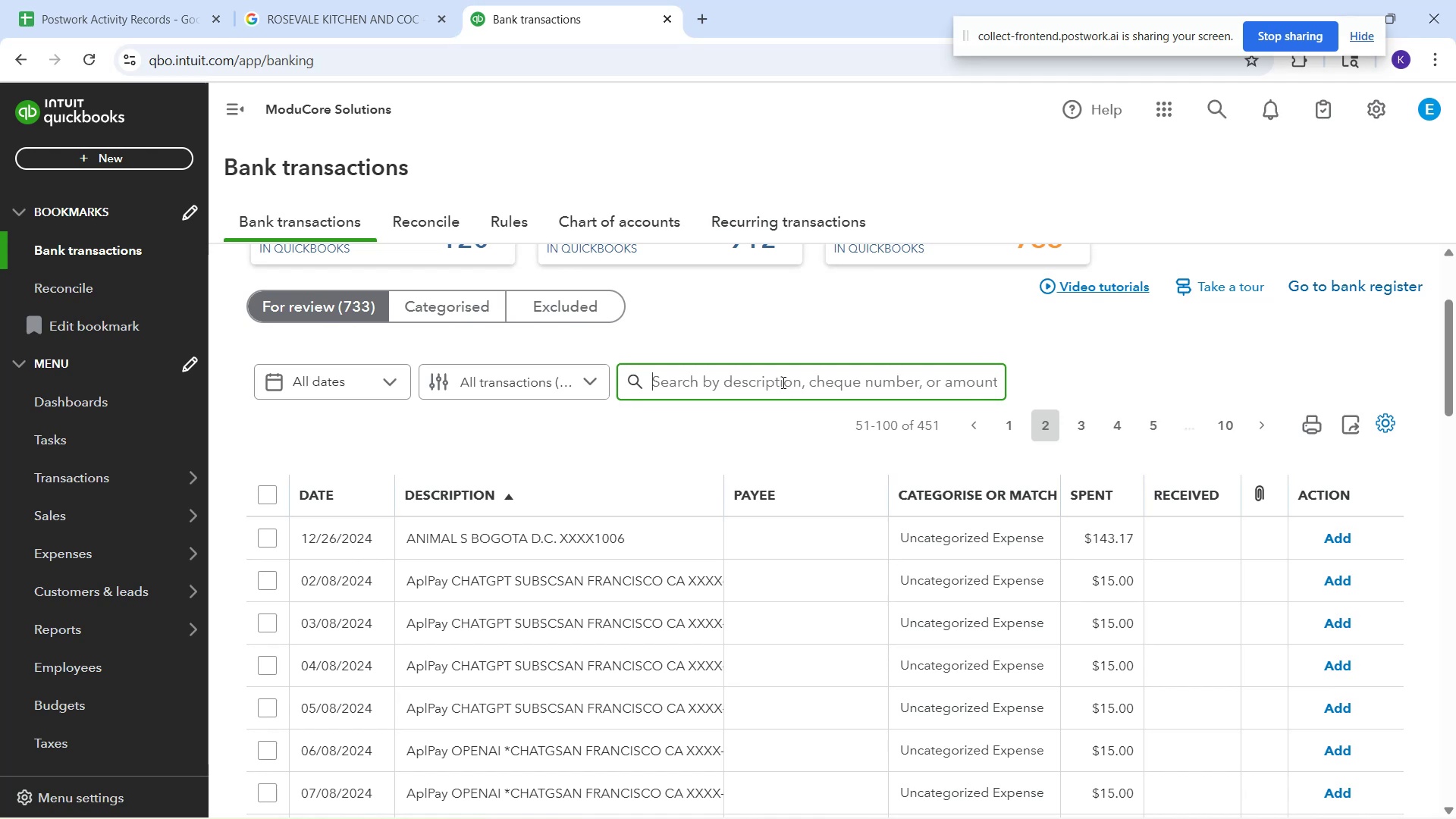 
wait(8.21)
 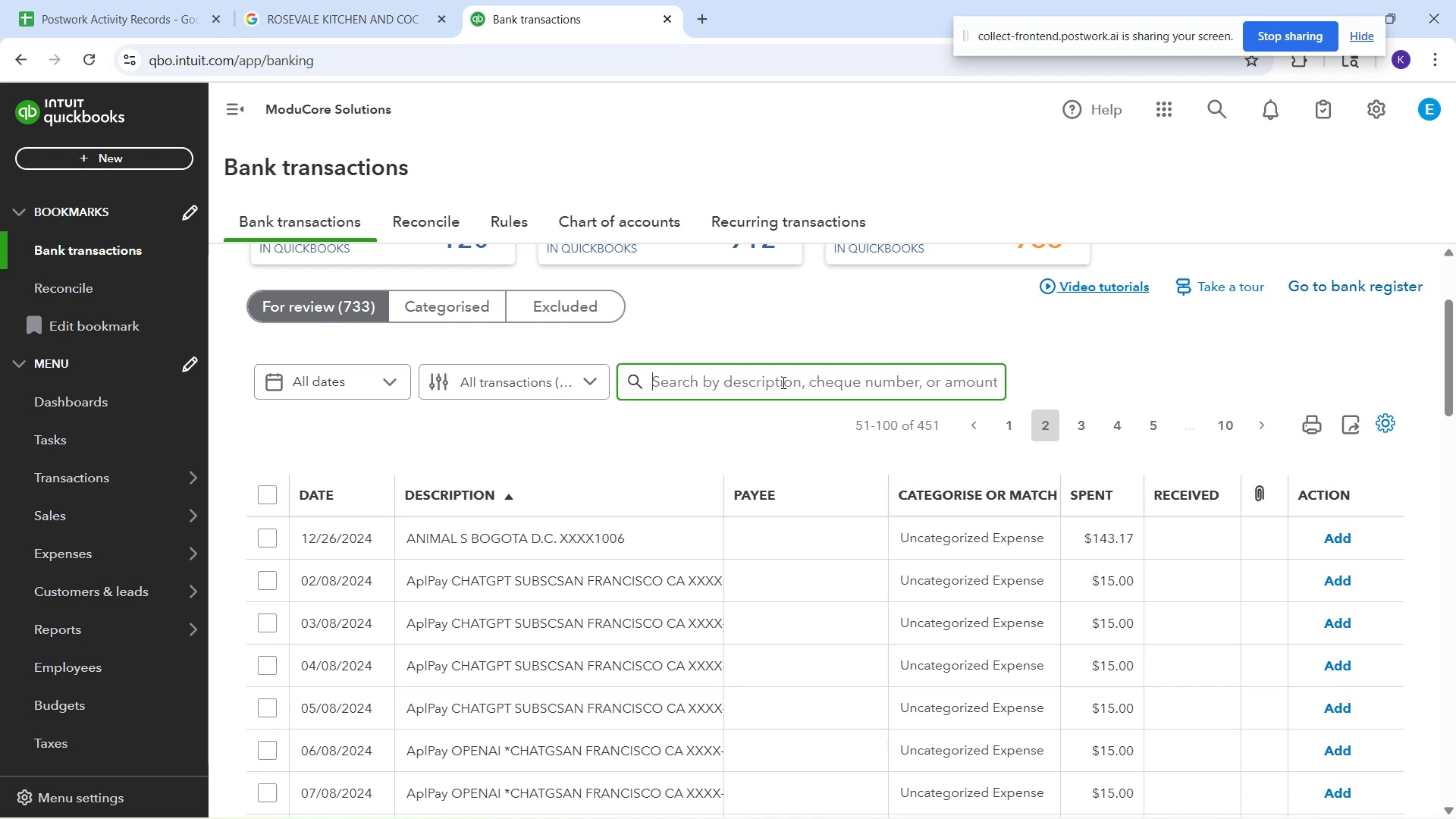 
type(meal)
 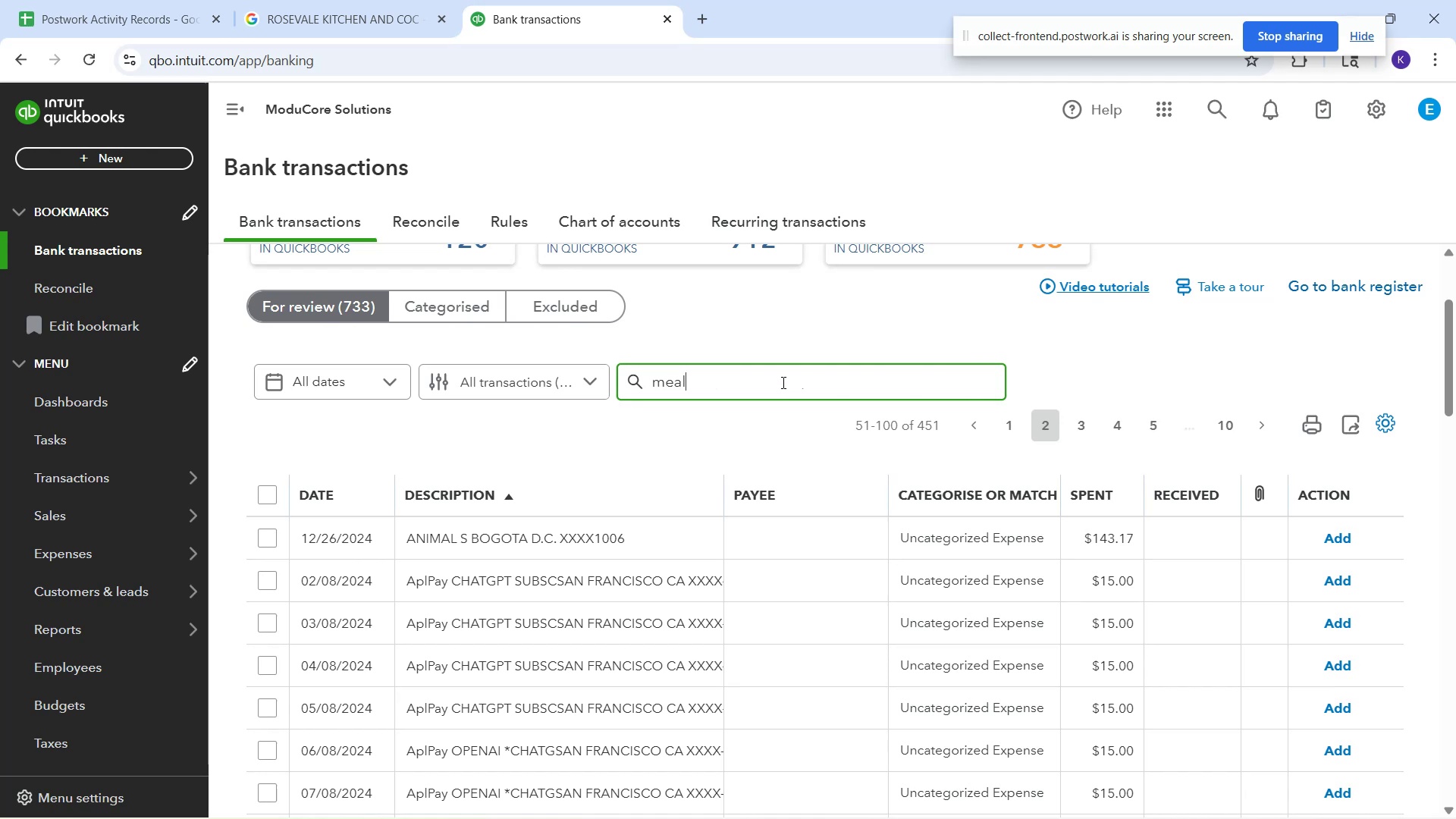 
key(Enter)
 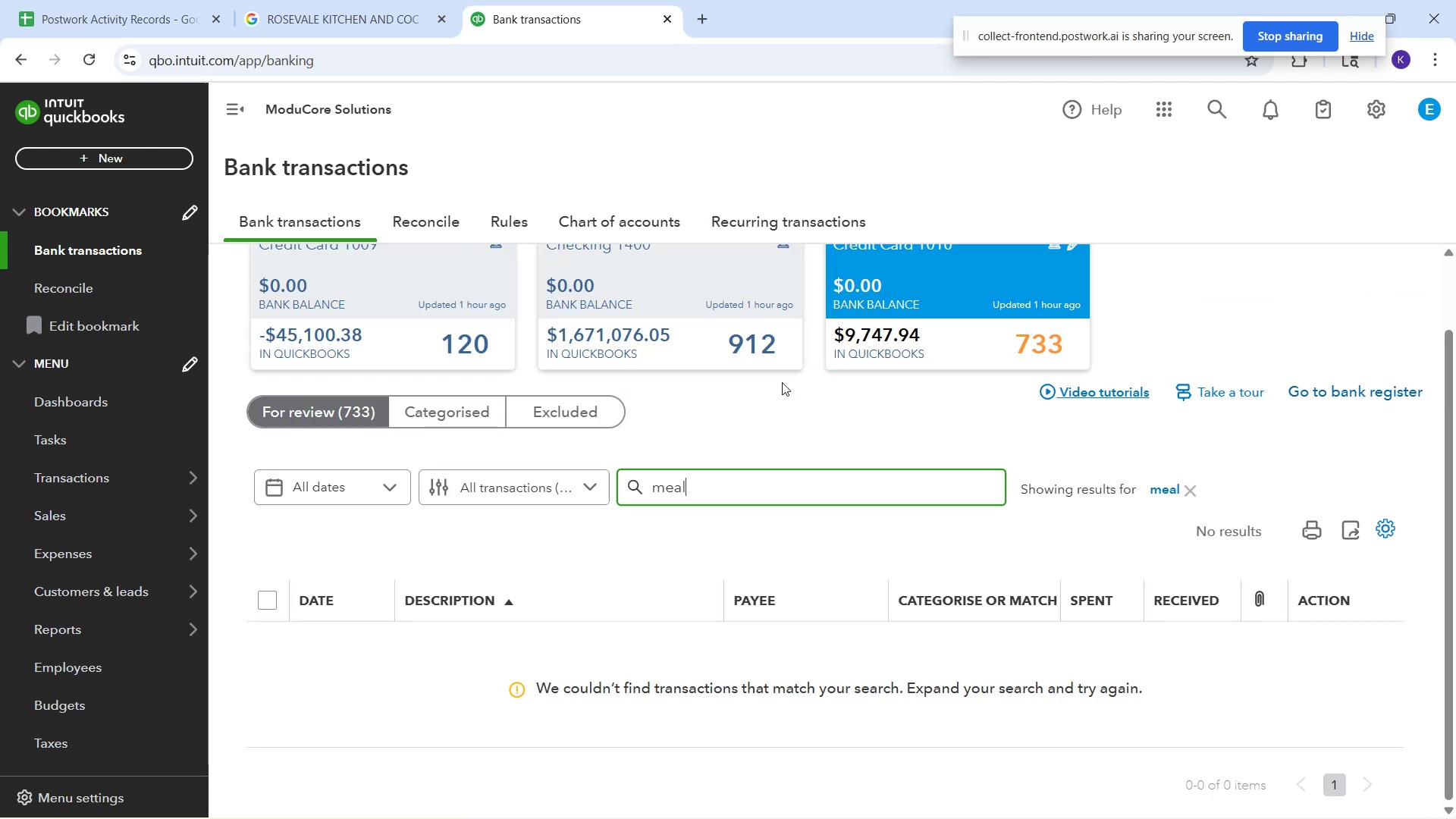 
key(Backspace)
key(Backspace)
key(Backspace)
key(Backspace)
type(restaurant)
 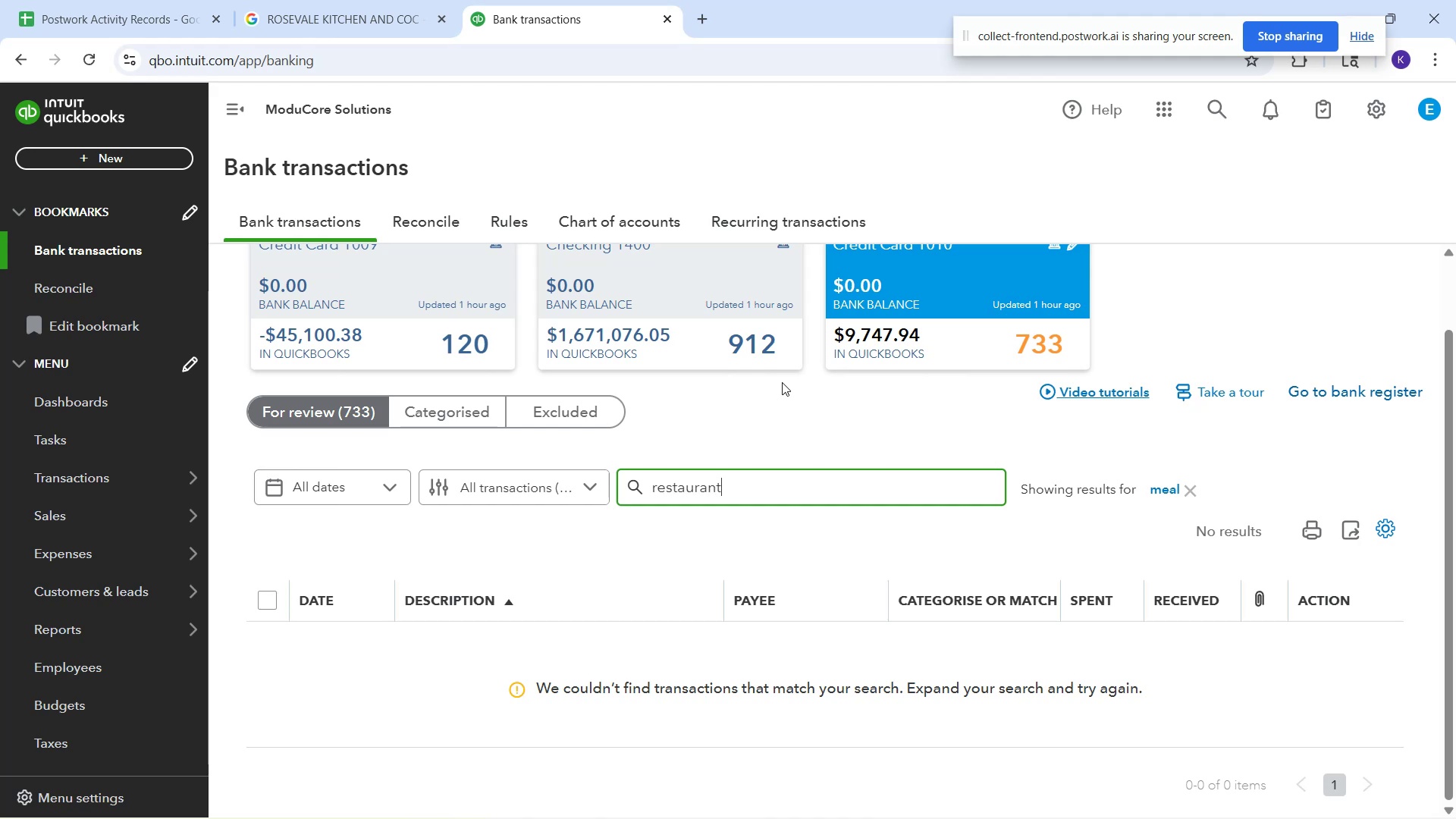 
key(Enter)
 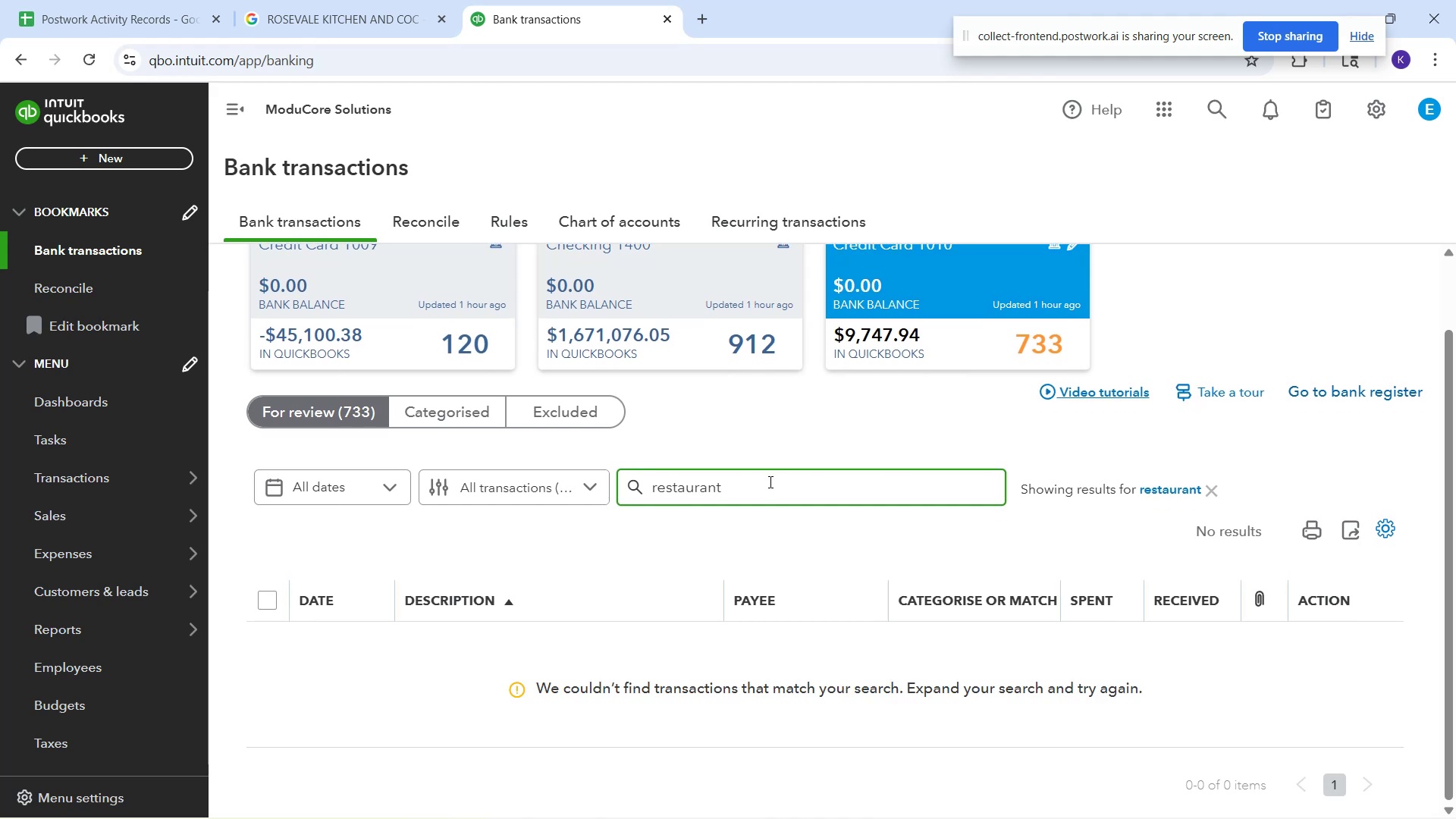 
left_click_drag(start_coordinate=[761, 479], to_coordinate=[626, 485])
 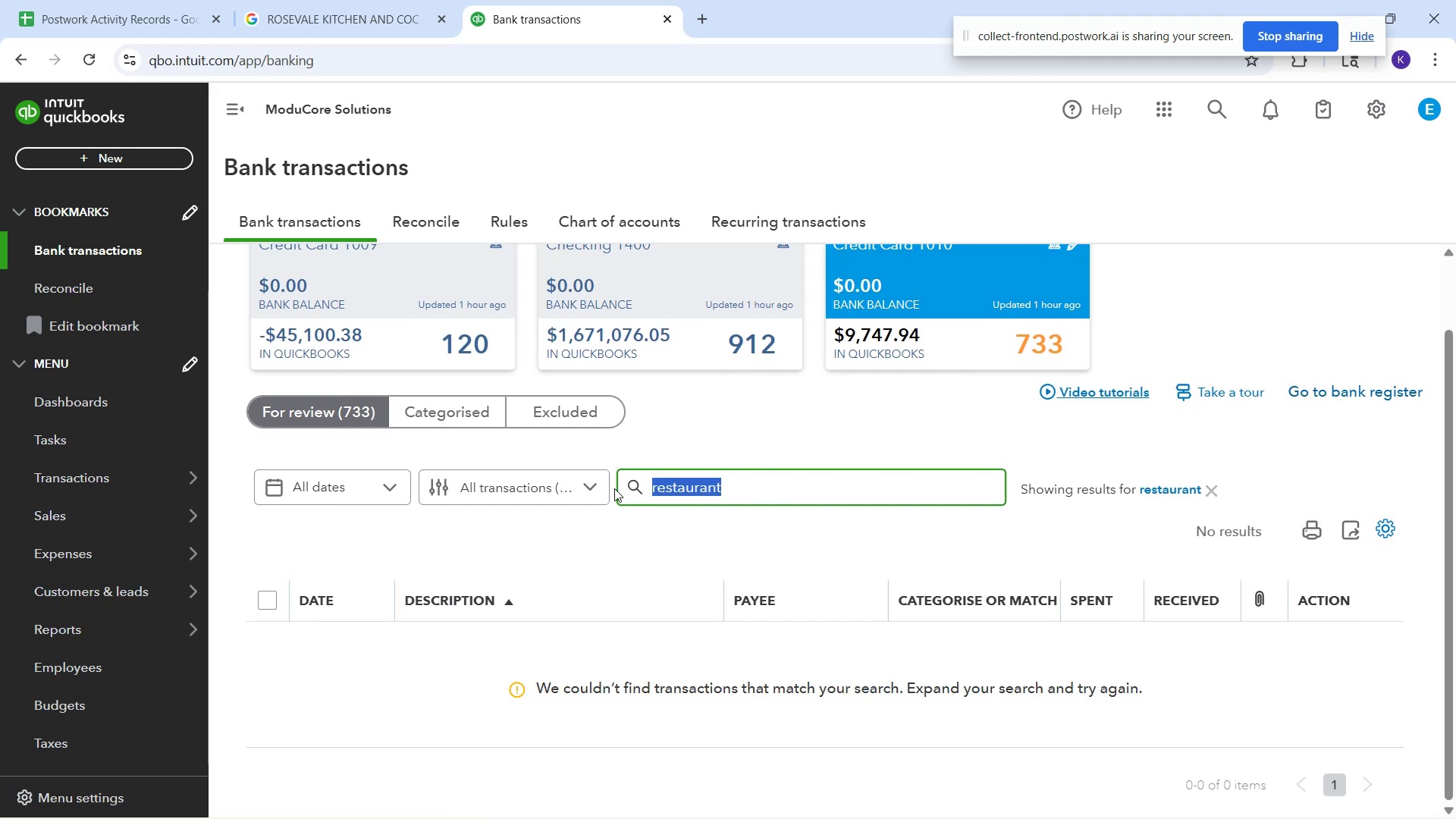 
type(airline)
 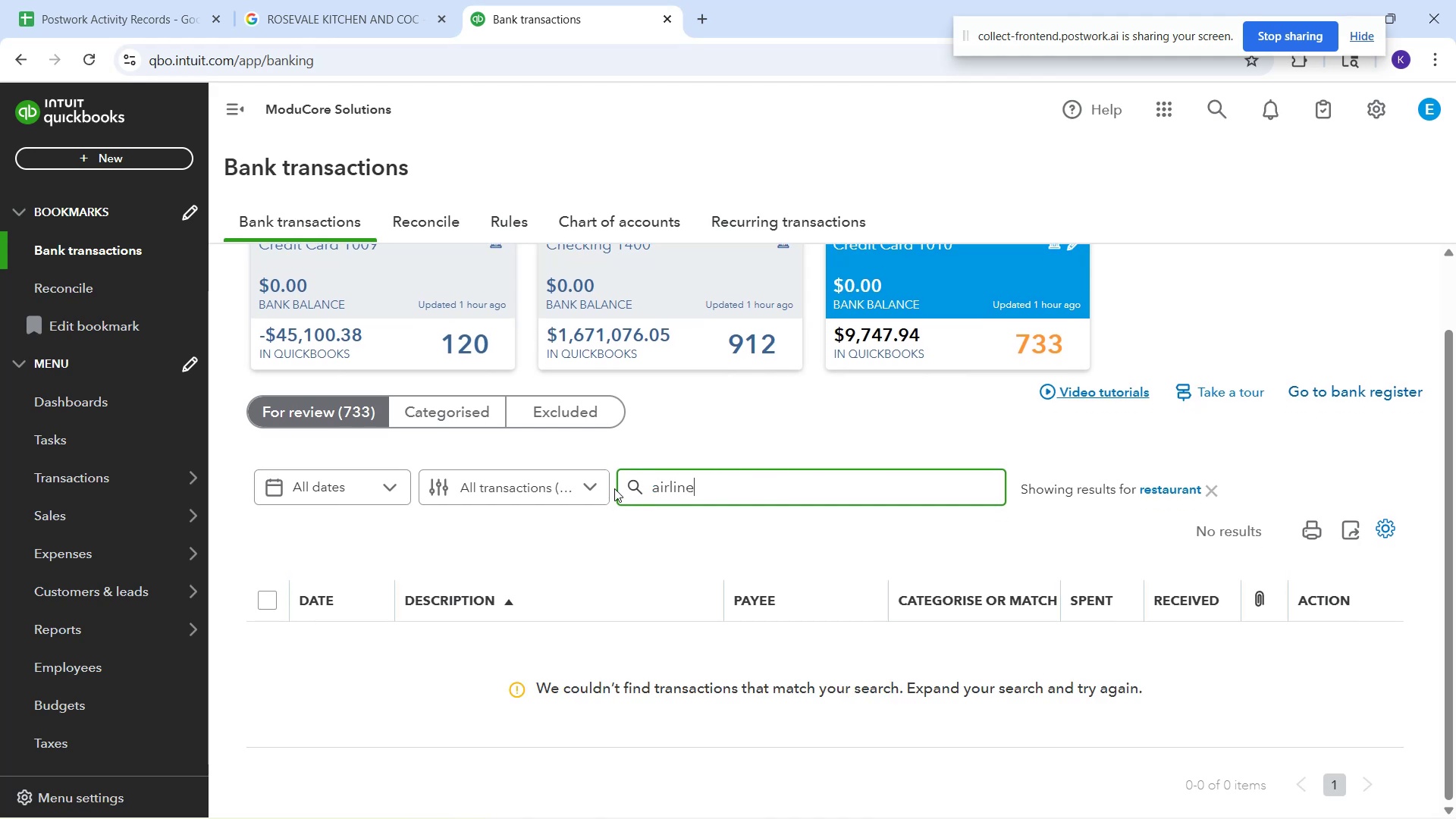 
key(Enter)
 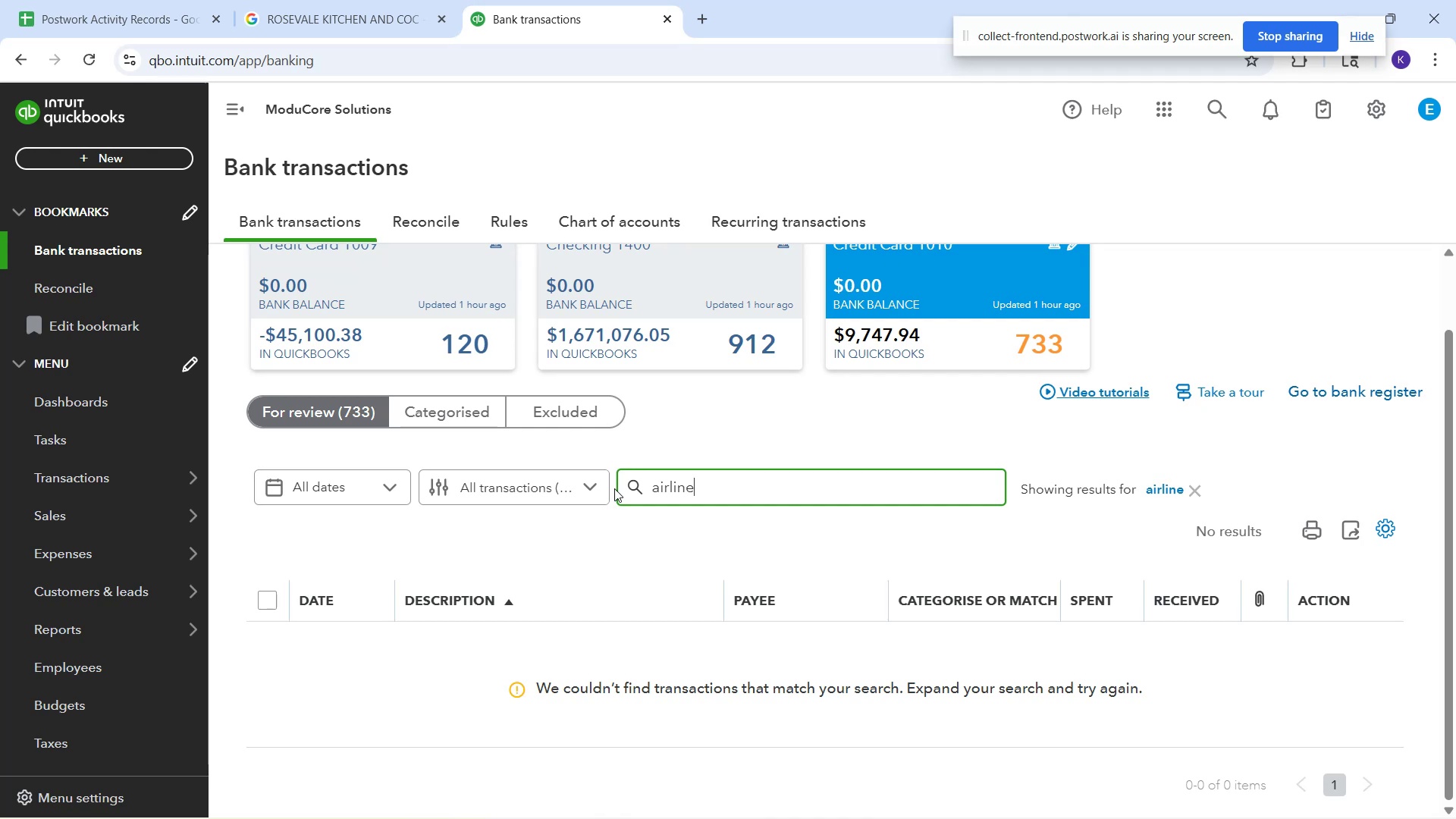 
key(Backspace)
 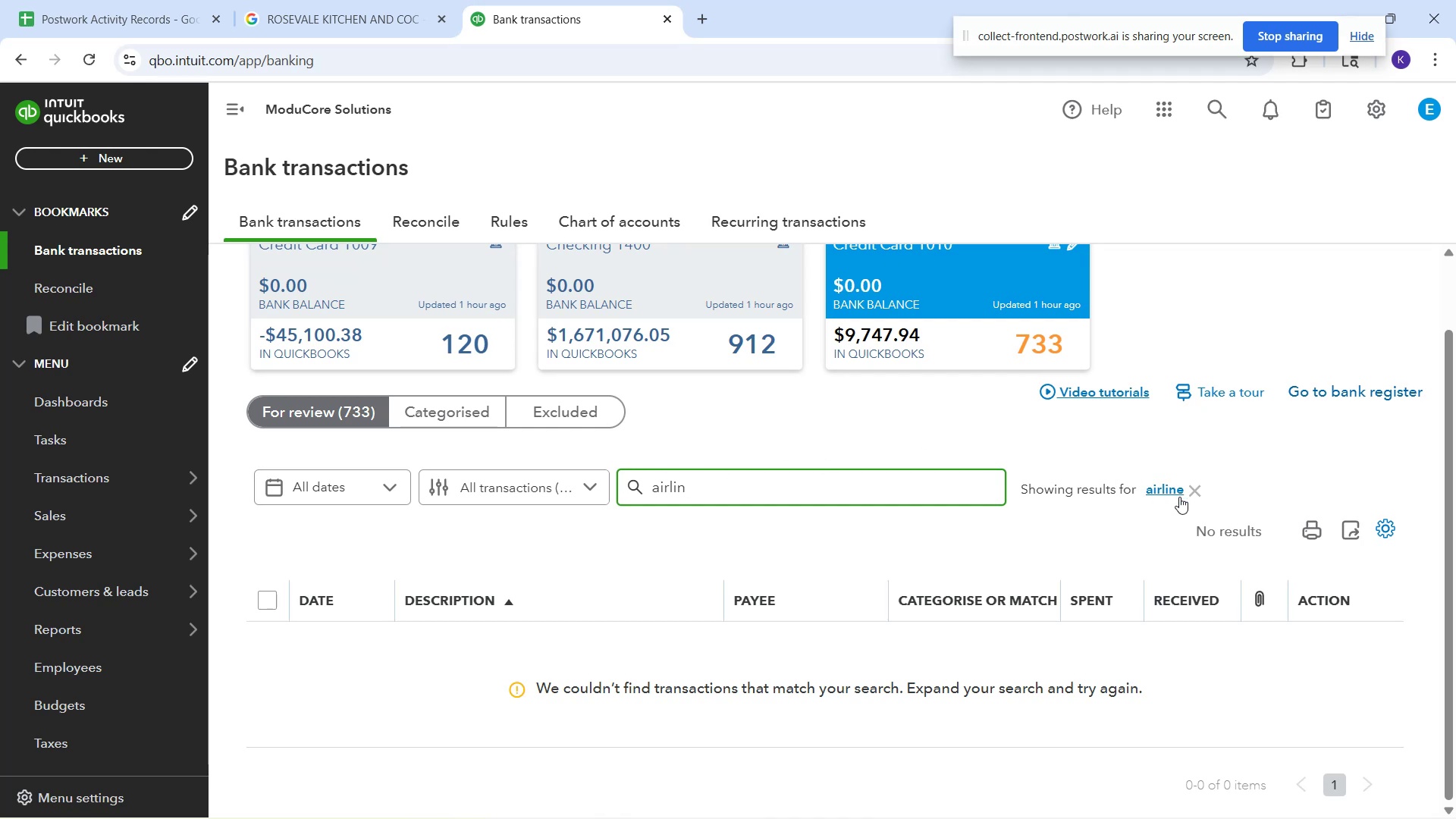 
left_click([1188, 487])
 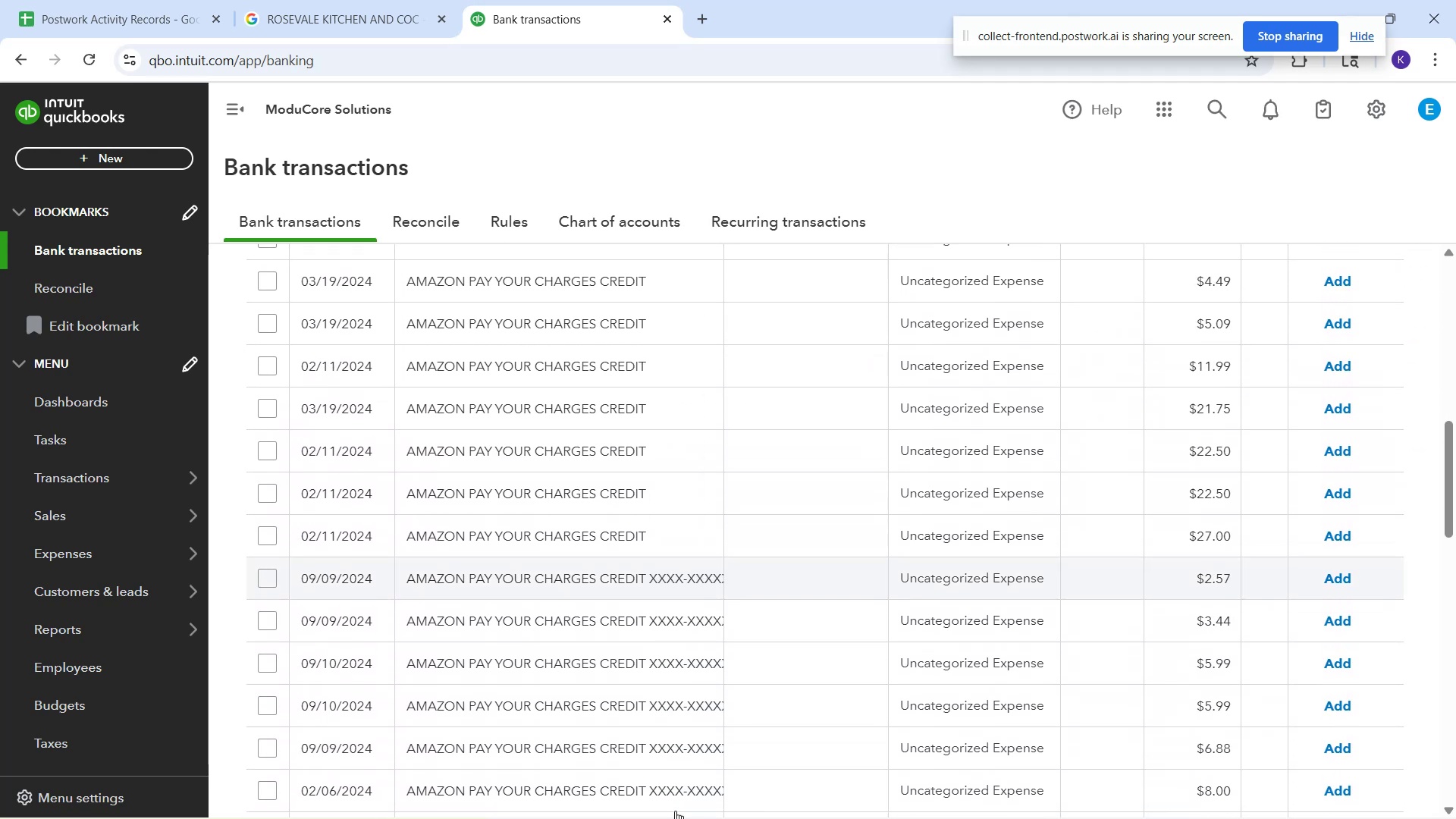 
wait(8.47)
 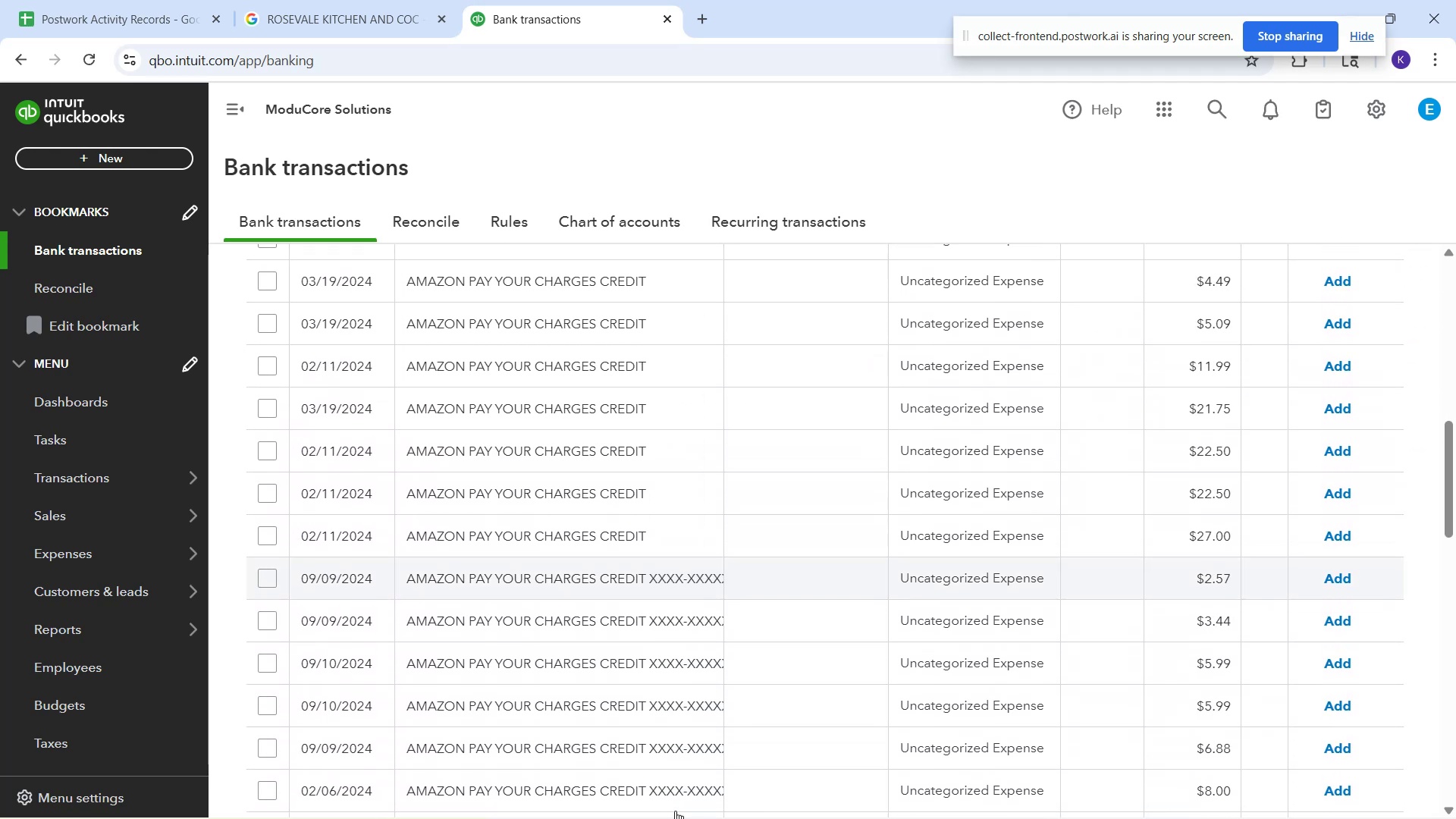 
mouse_move([738, 645])
 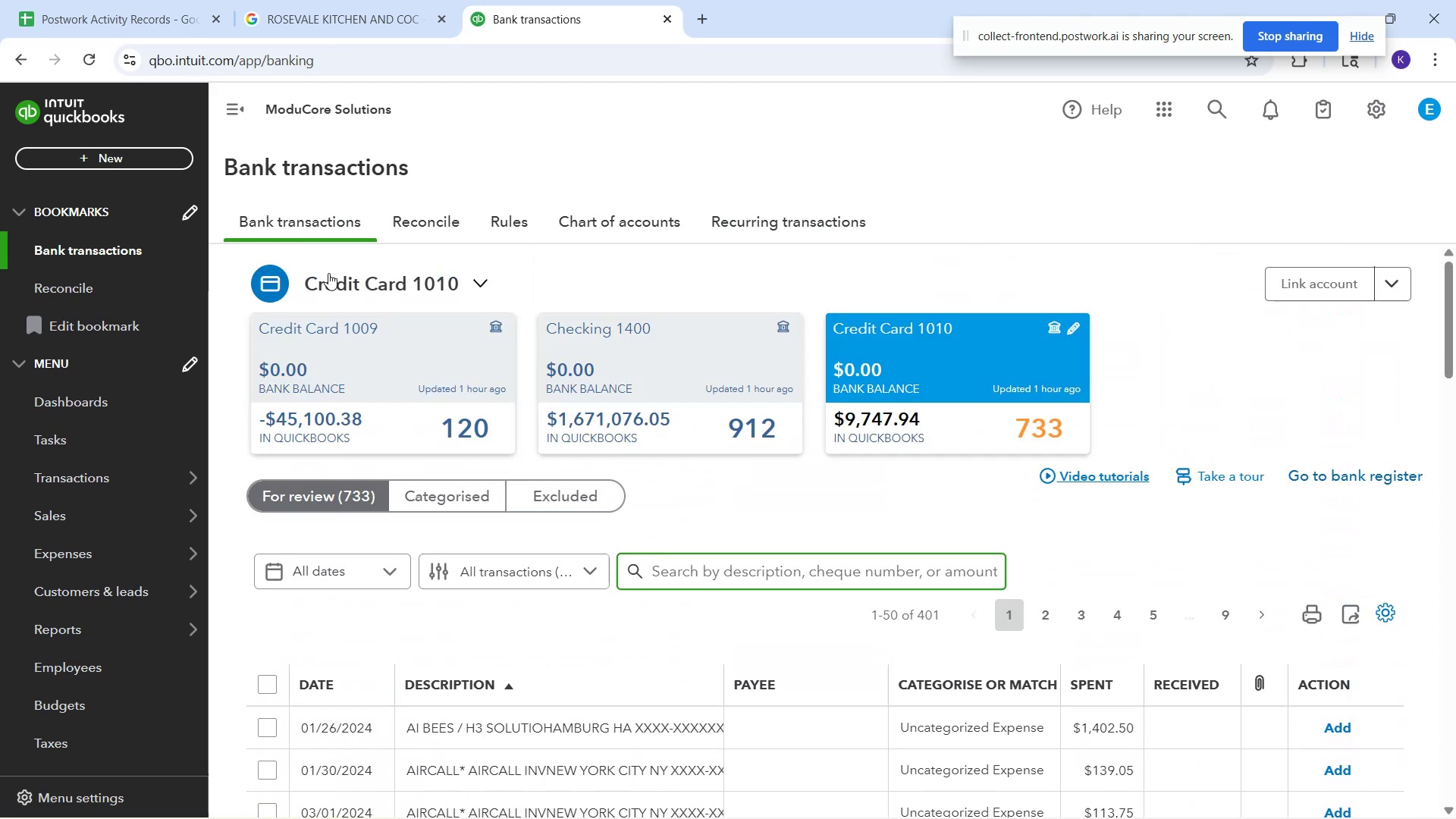 
left_click([388, 351])
 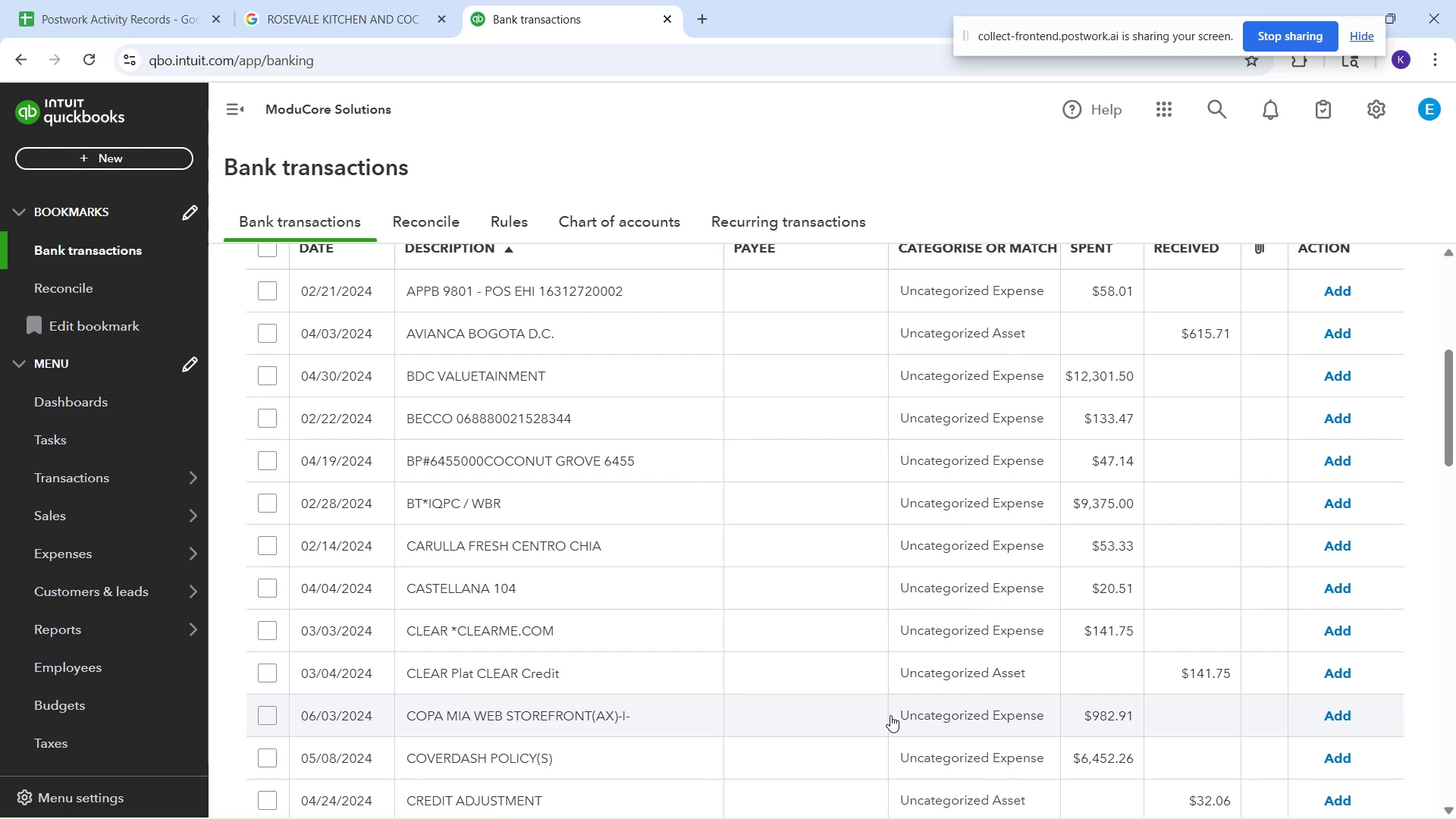 
wait(16.07)
 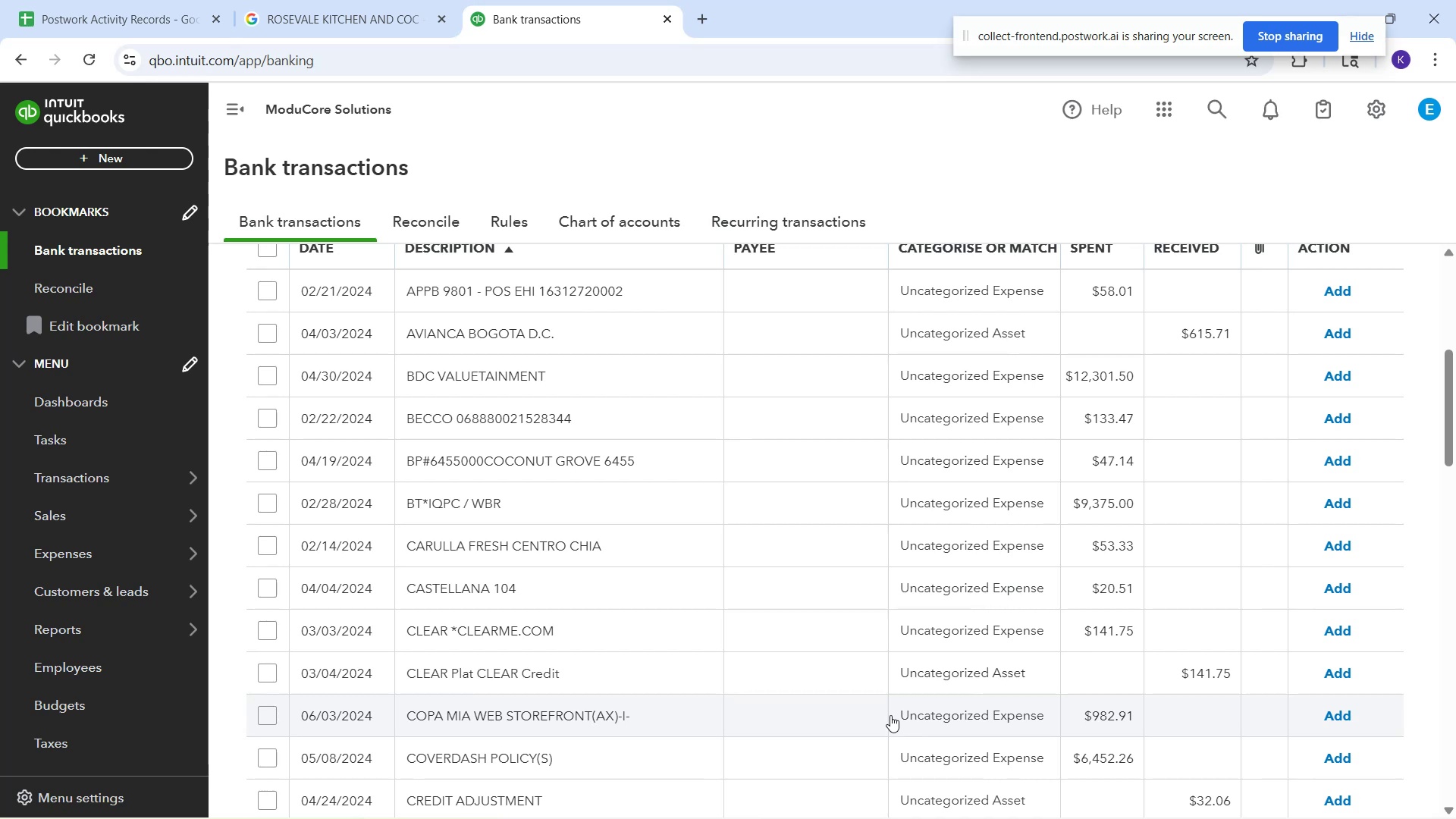 
left_click([579, 428])
 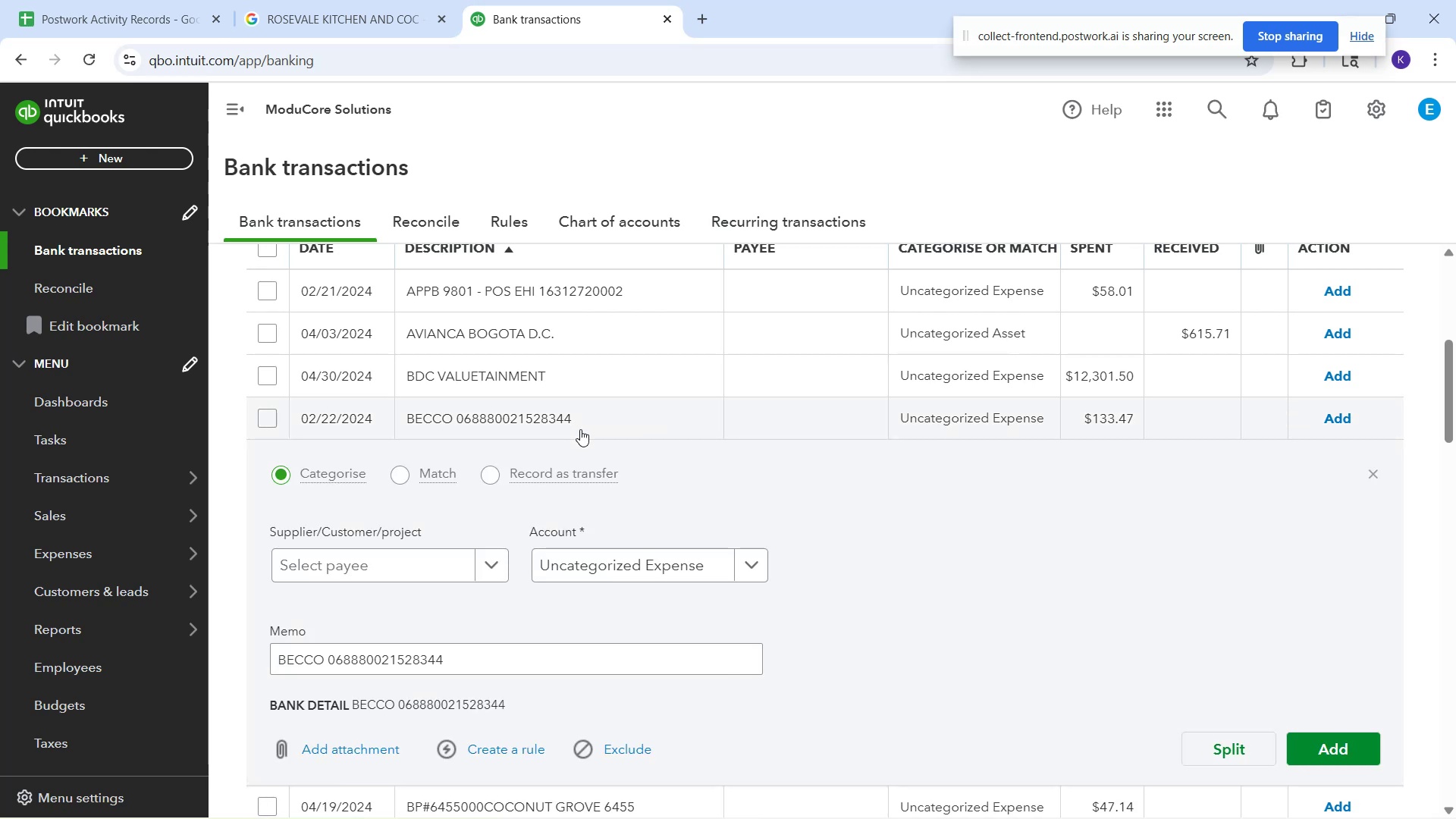 
wait(6.2)
 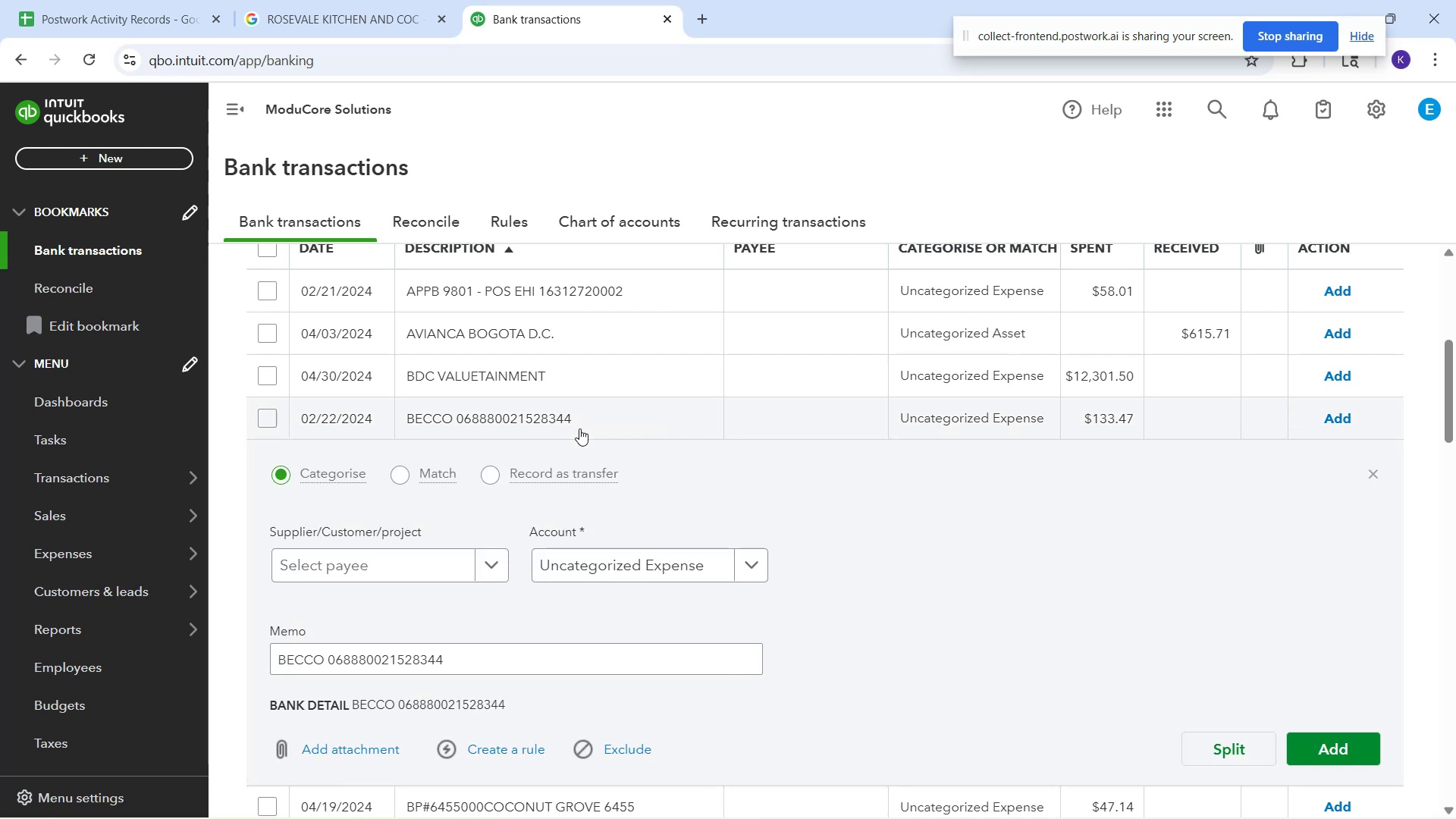 
left_click([378, 567])
 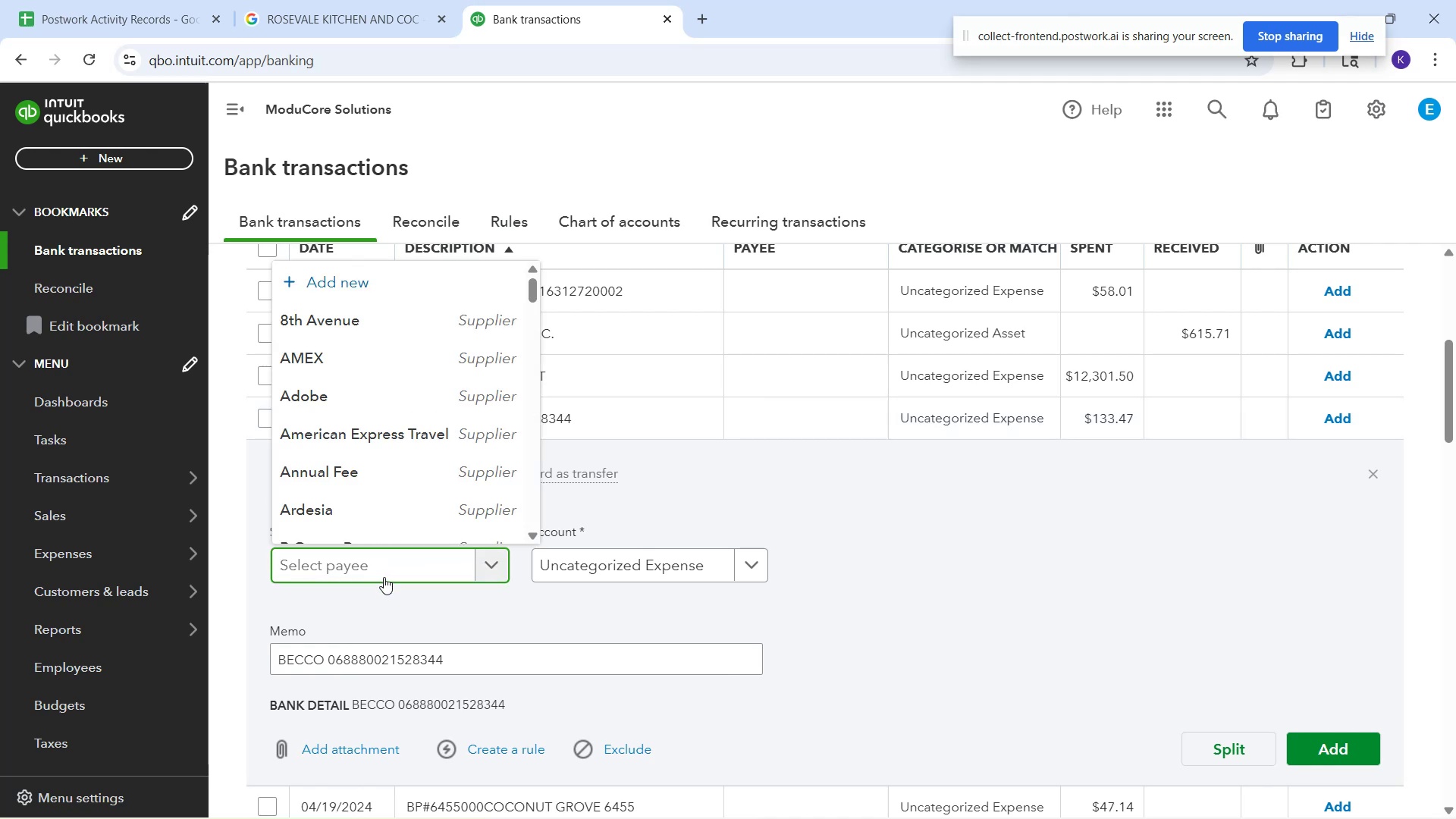 
type(Becco)
 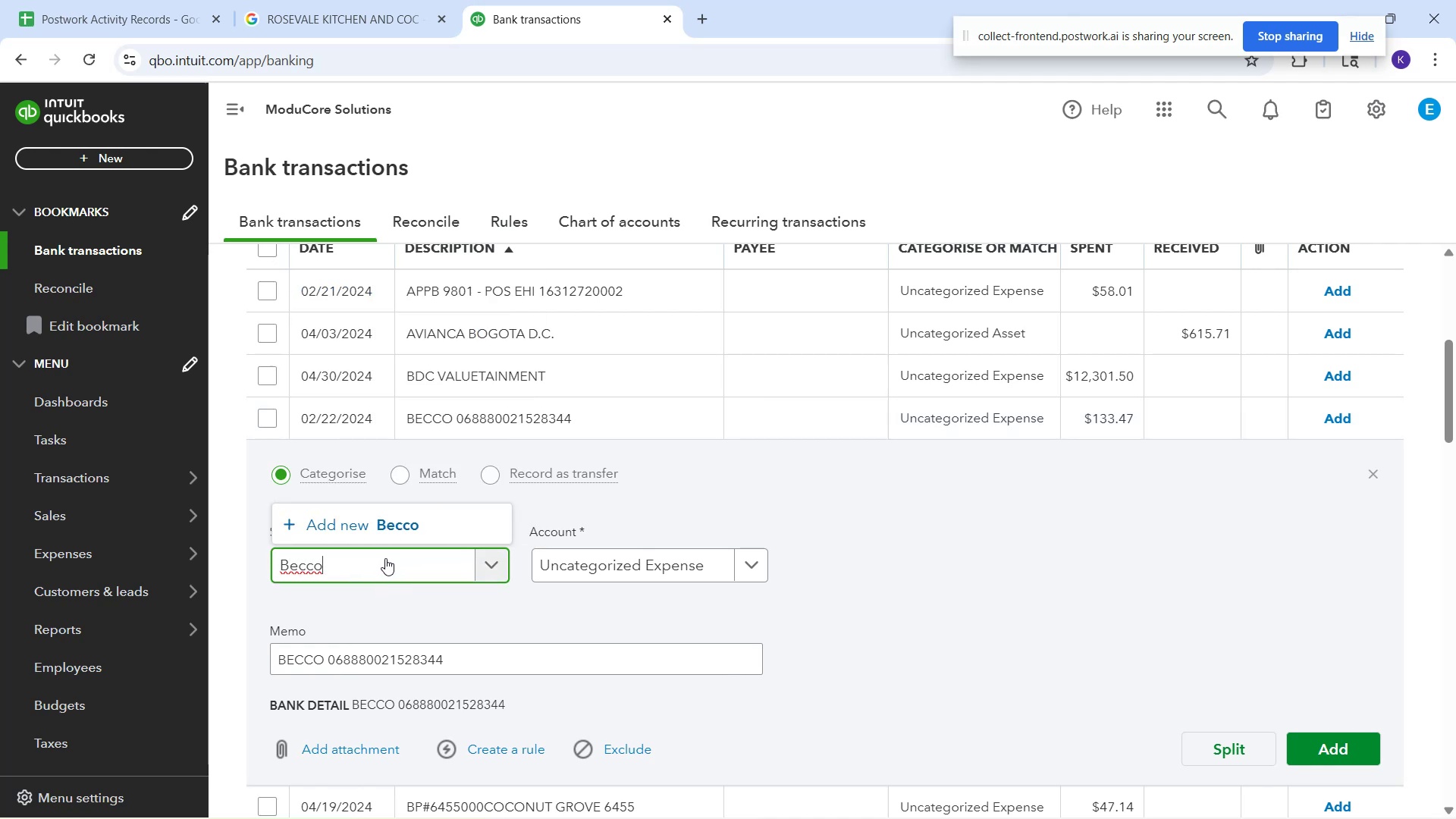 
left_click([384, 532])
 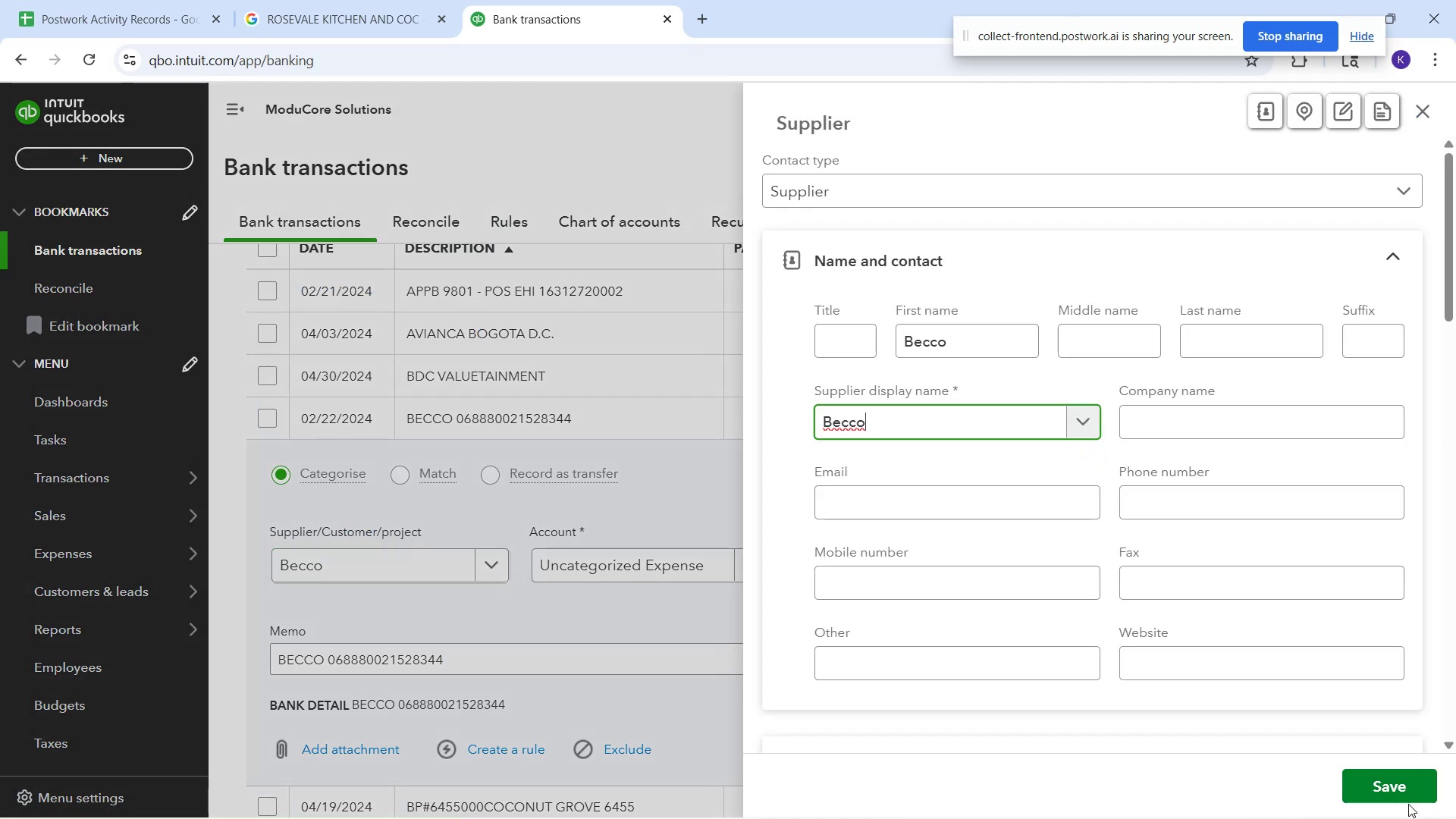 
left_click([1404, 791])
 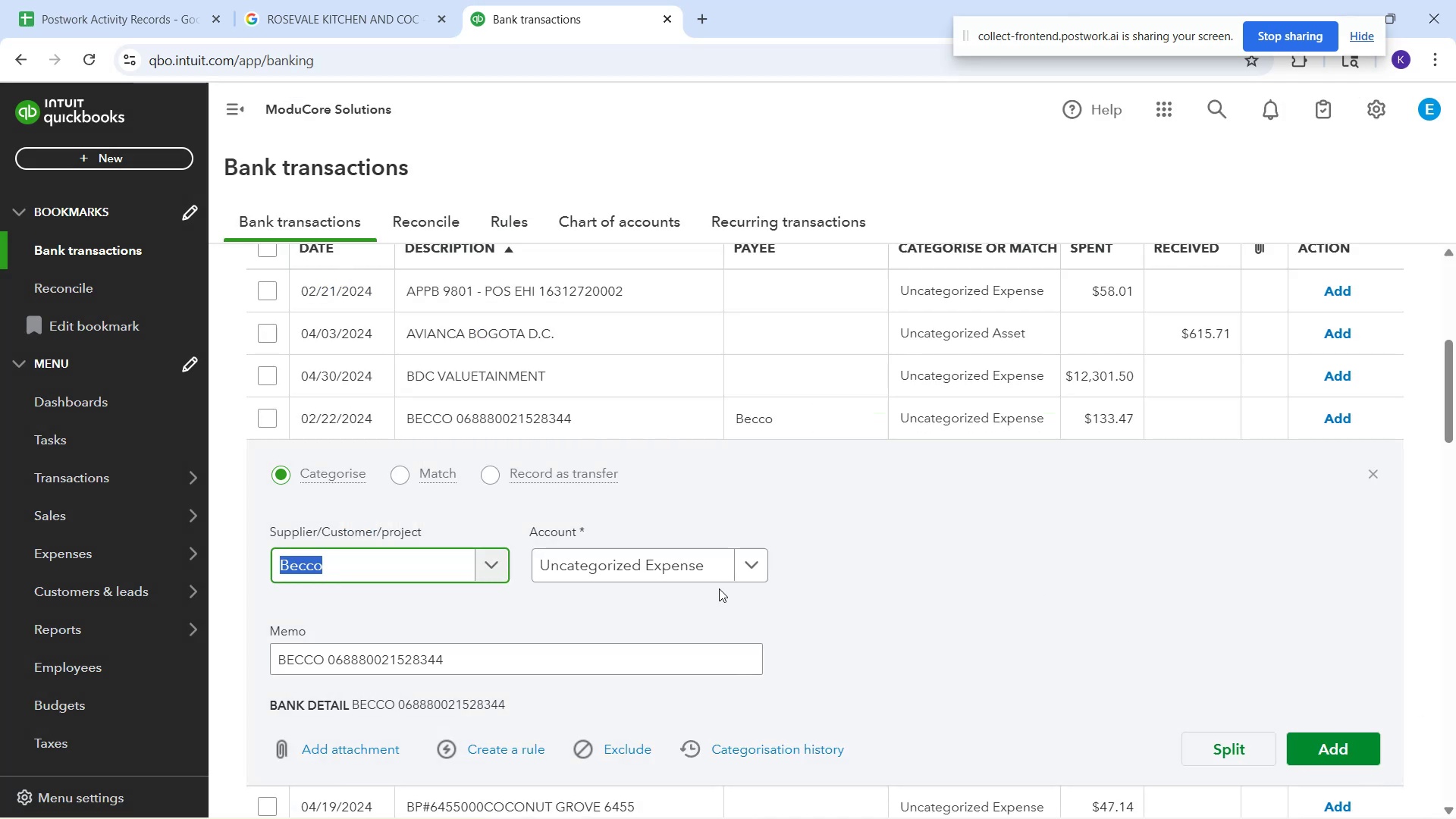 
left_click([695, 563])
 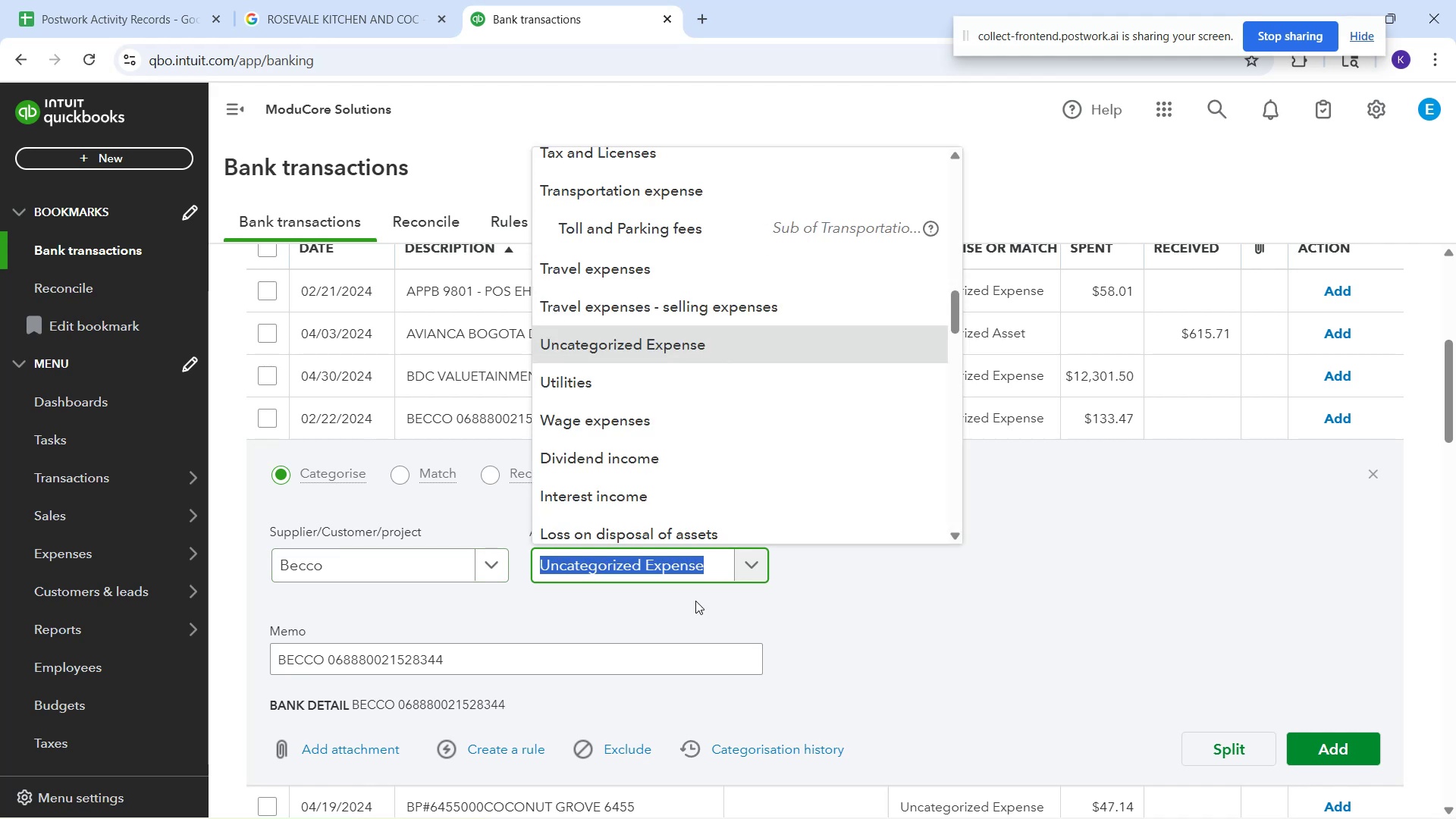 
type(mea)
 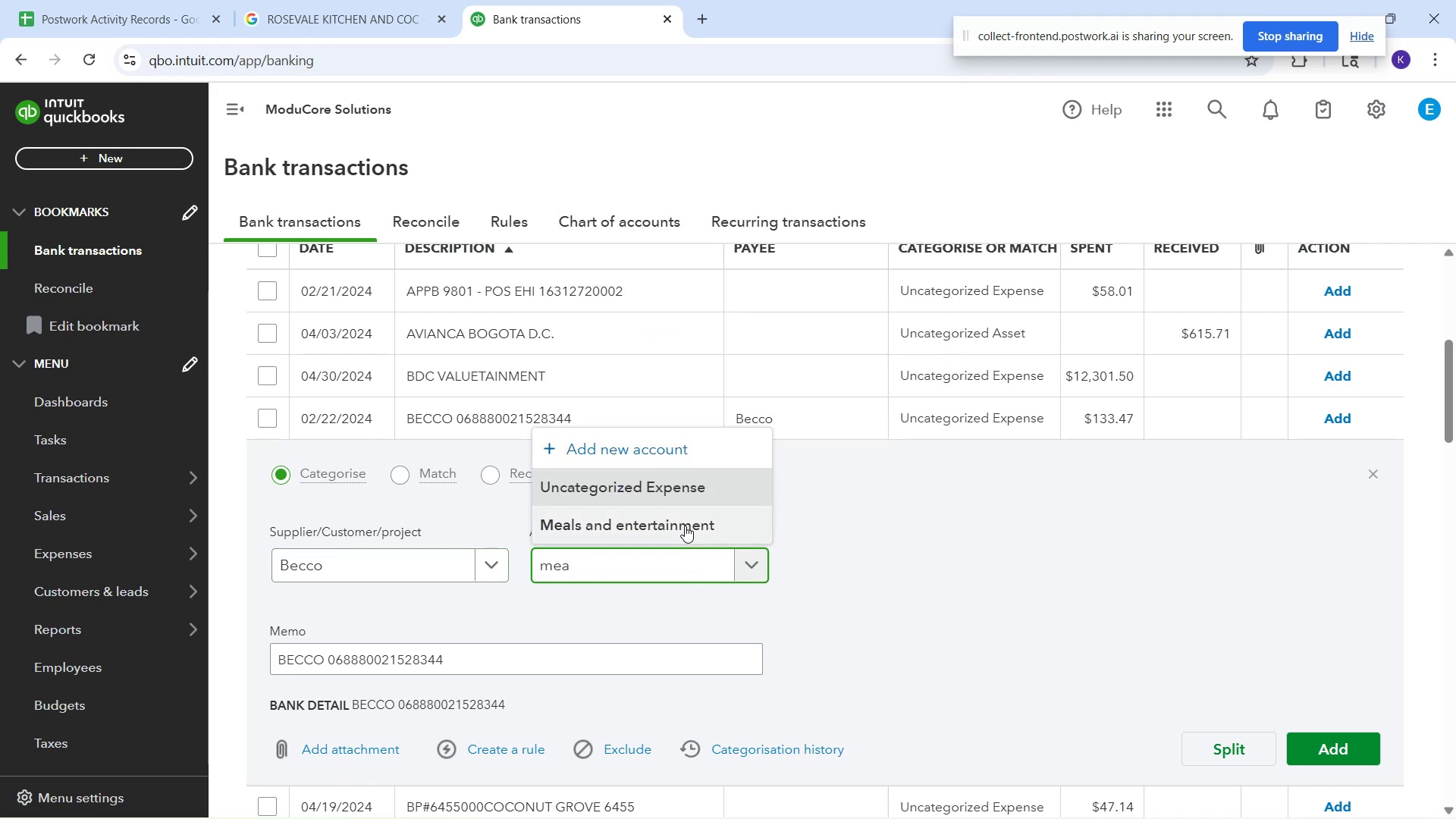 
left_click([685, 526])
 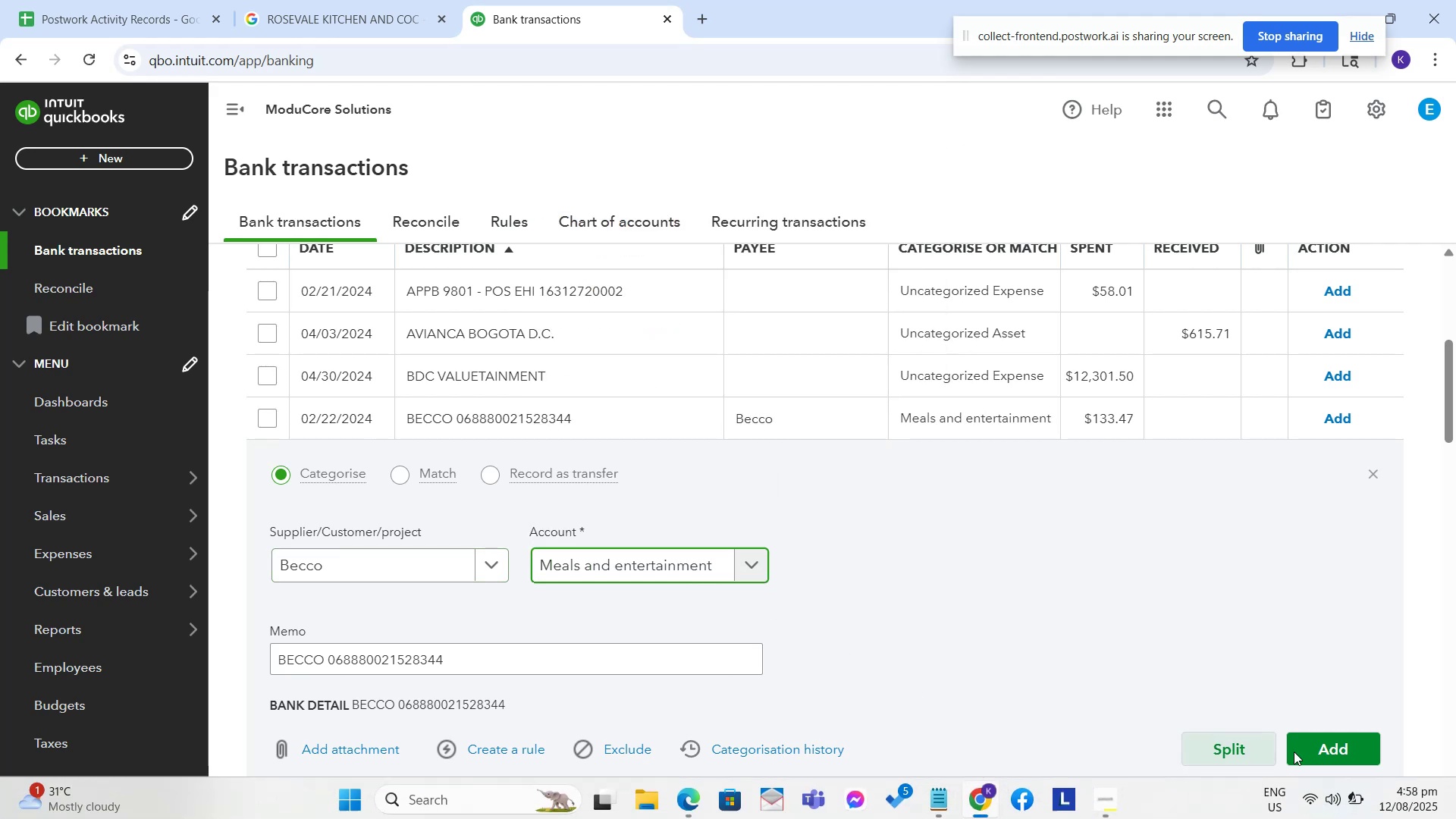 
left_click([1354, 737])
 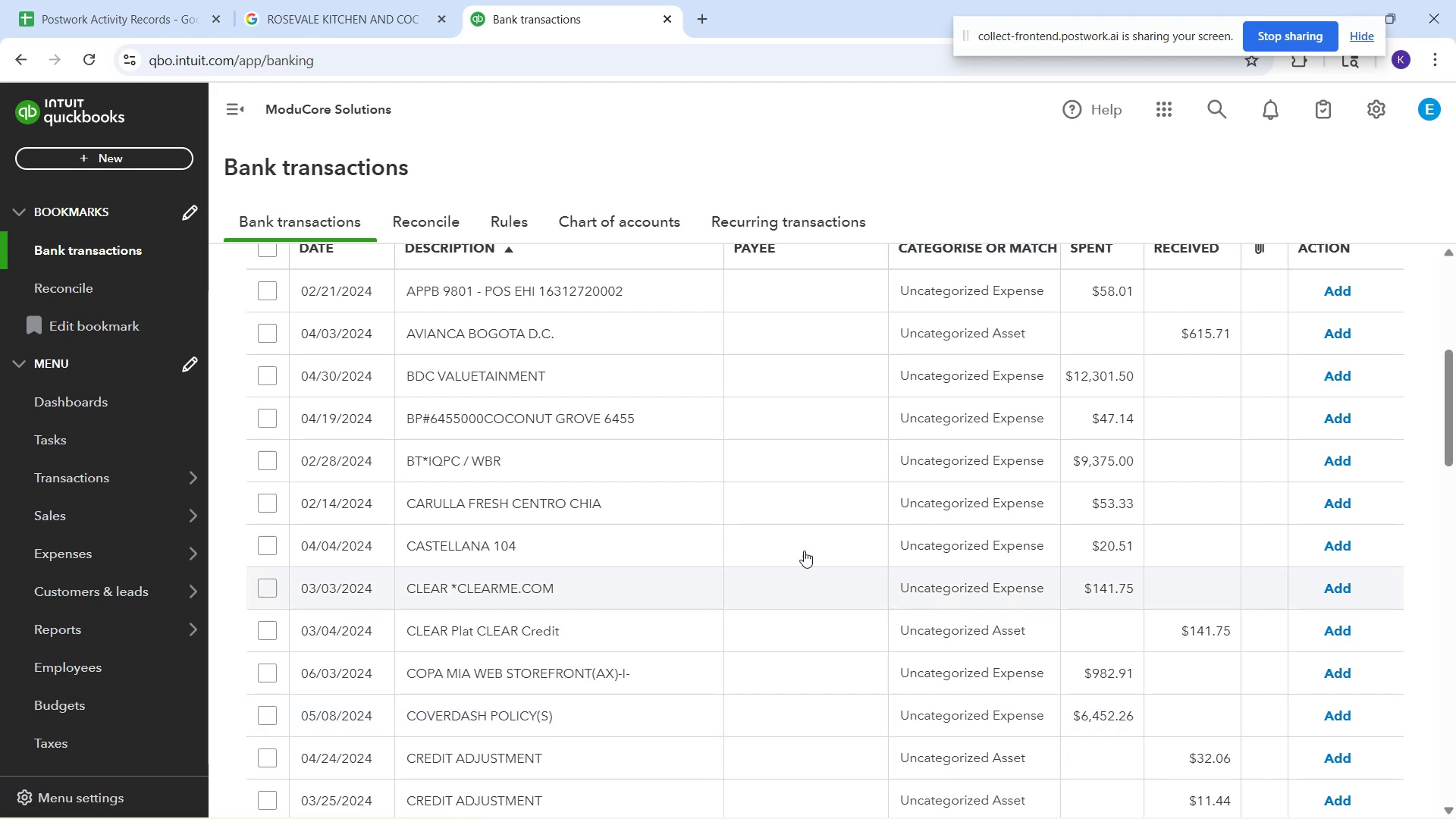 
wait(71.6)
 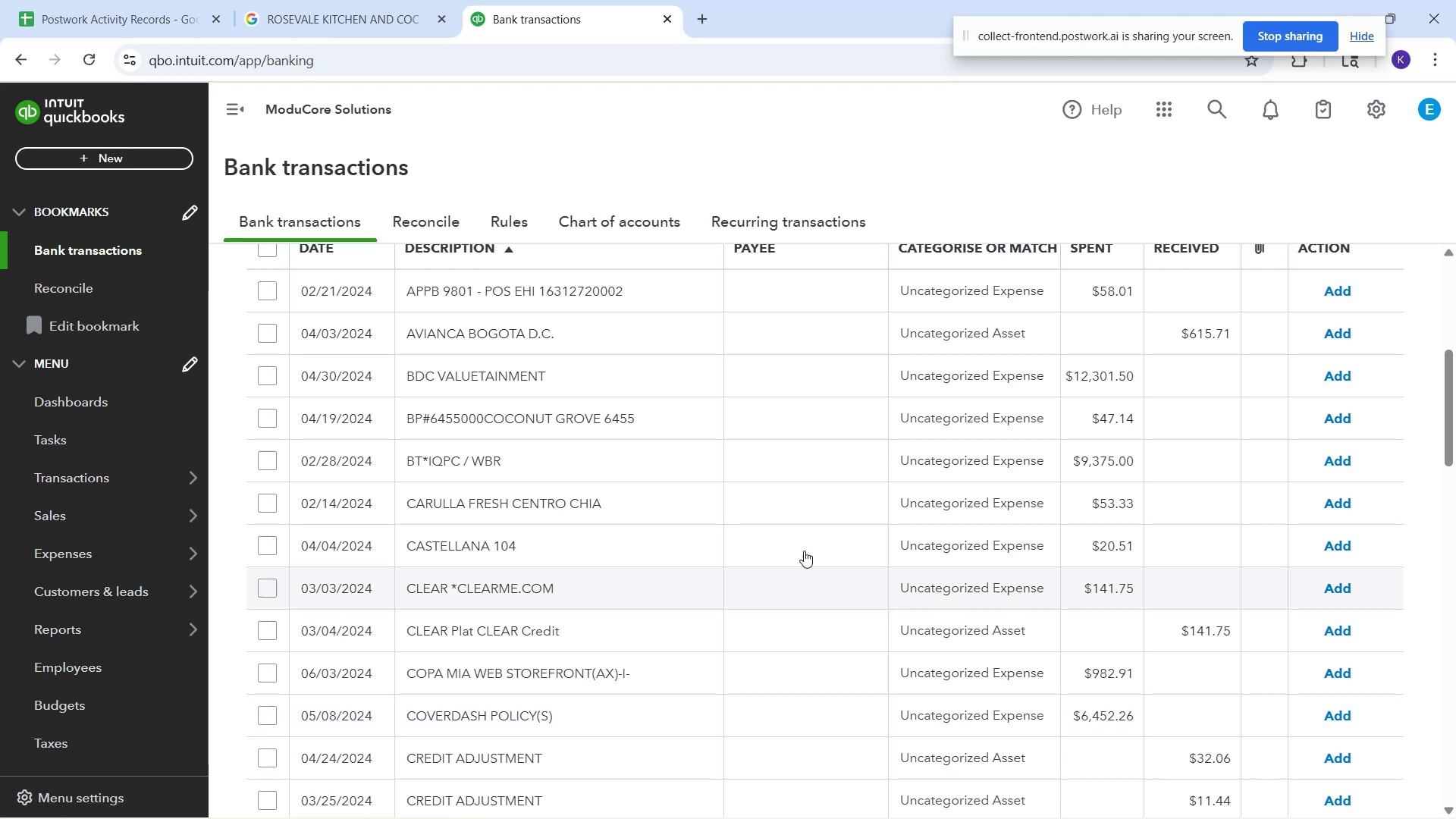 
left_click([538, 378])
 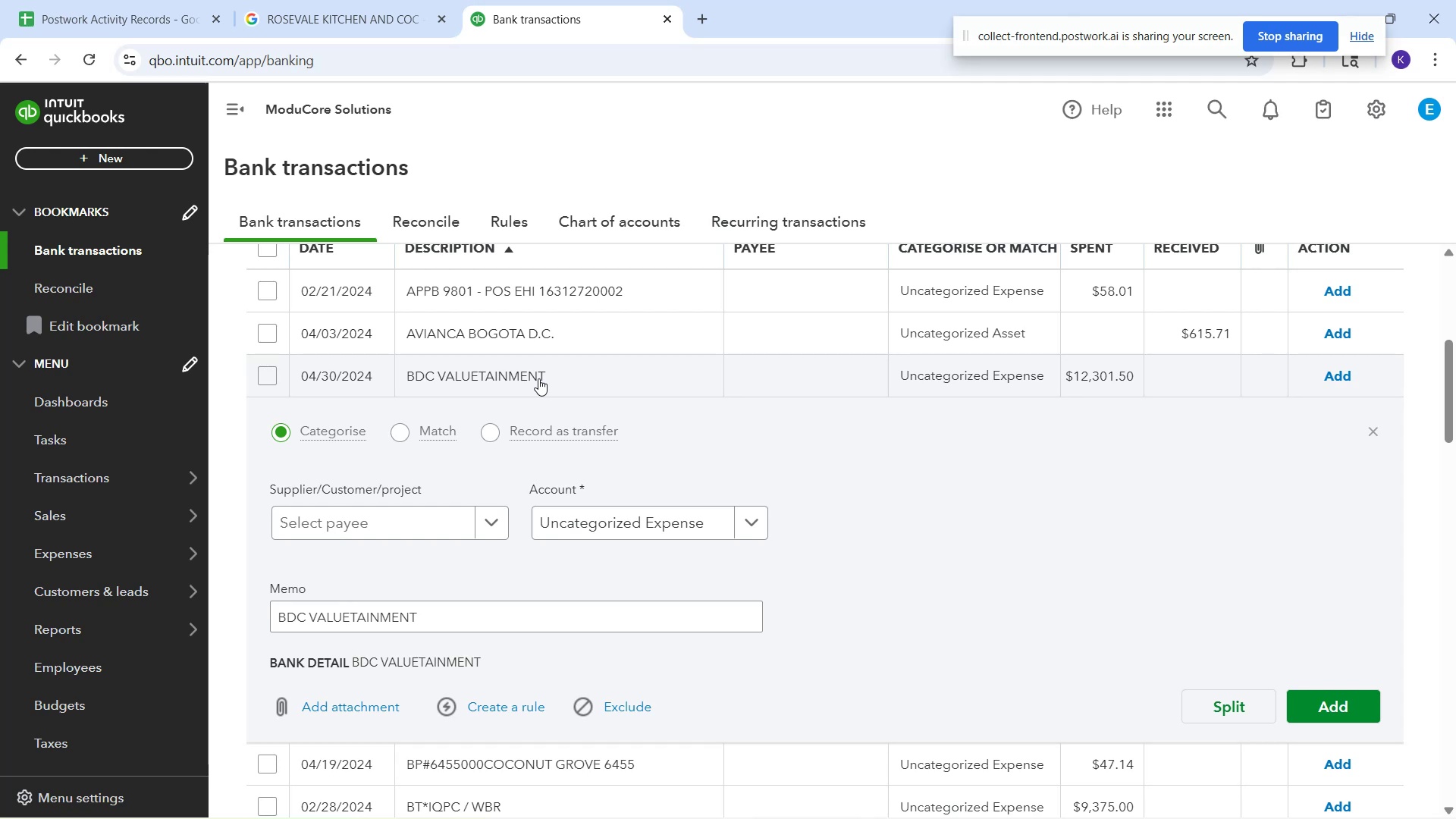 
wait(7.15)
 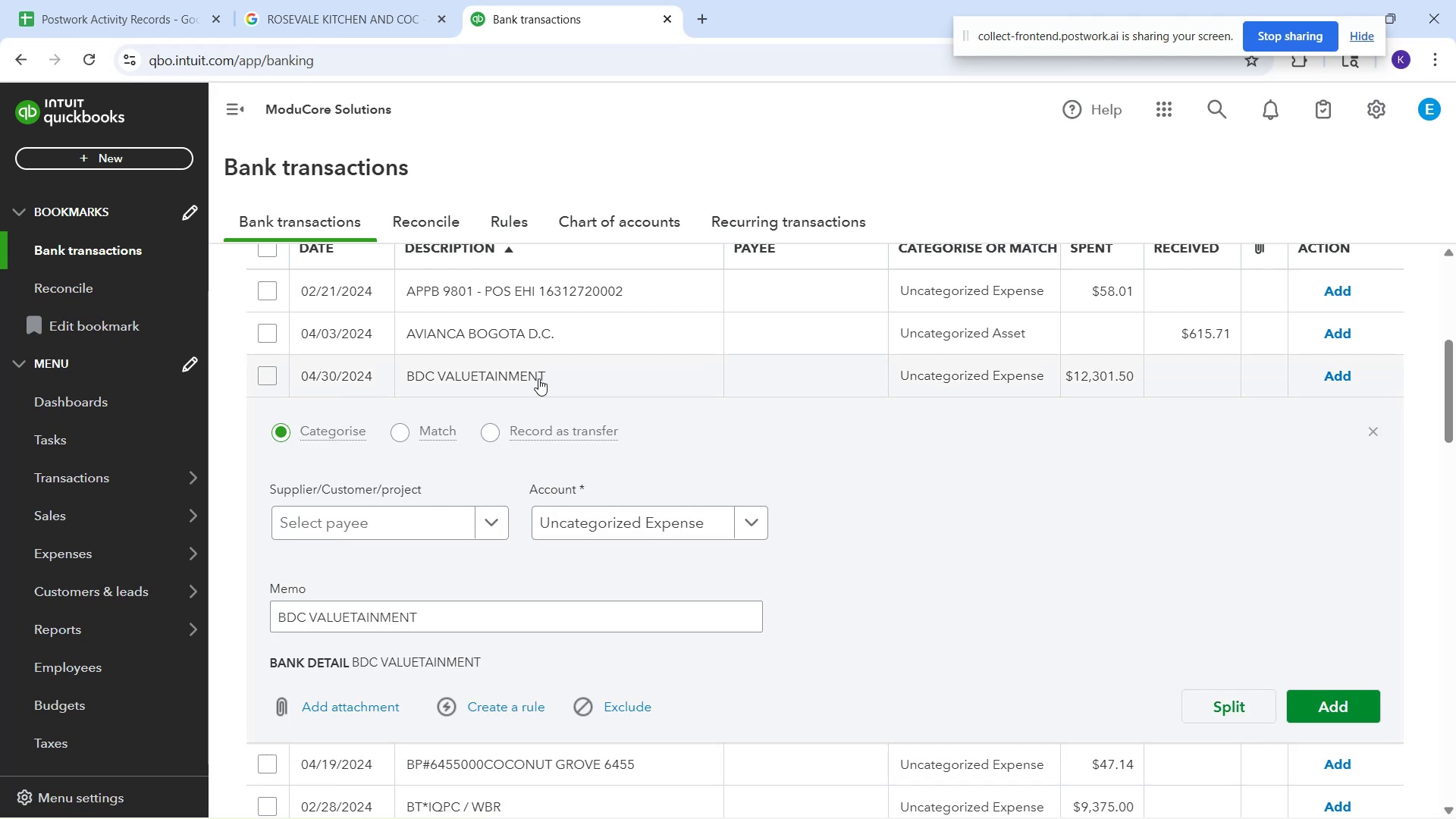 
left_click([576, 517])
 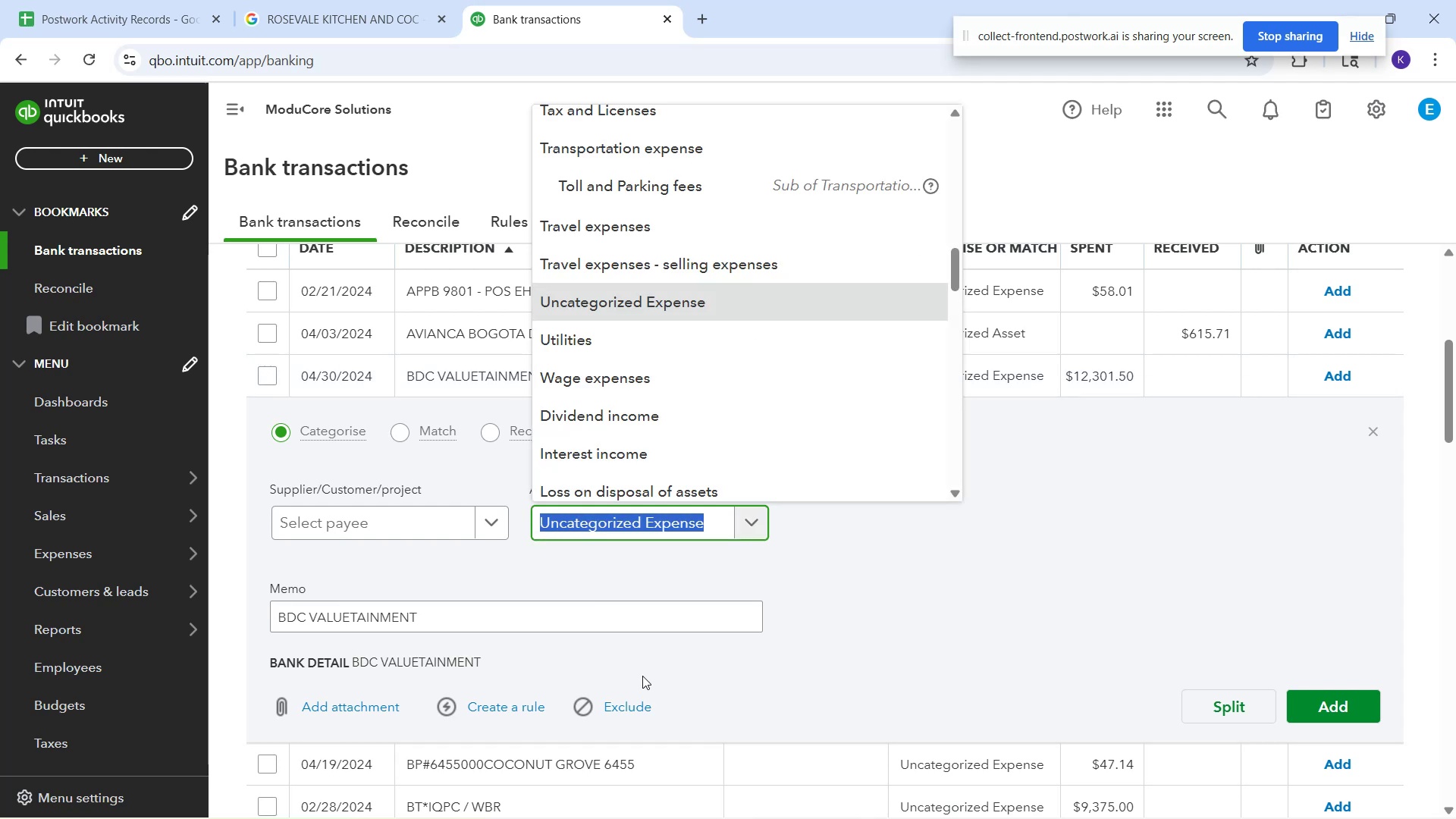 
type(marketin)
key(Backspace)
key(Backspace)
key(Backspace)
key(Backspace)
key(Backspace)
key(Backspace)
key(Backspace)
key(Backspace)
 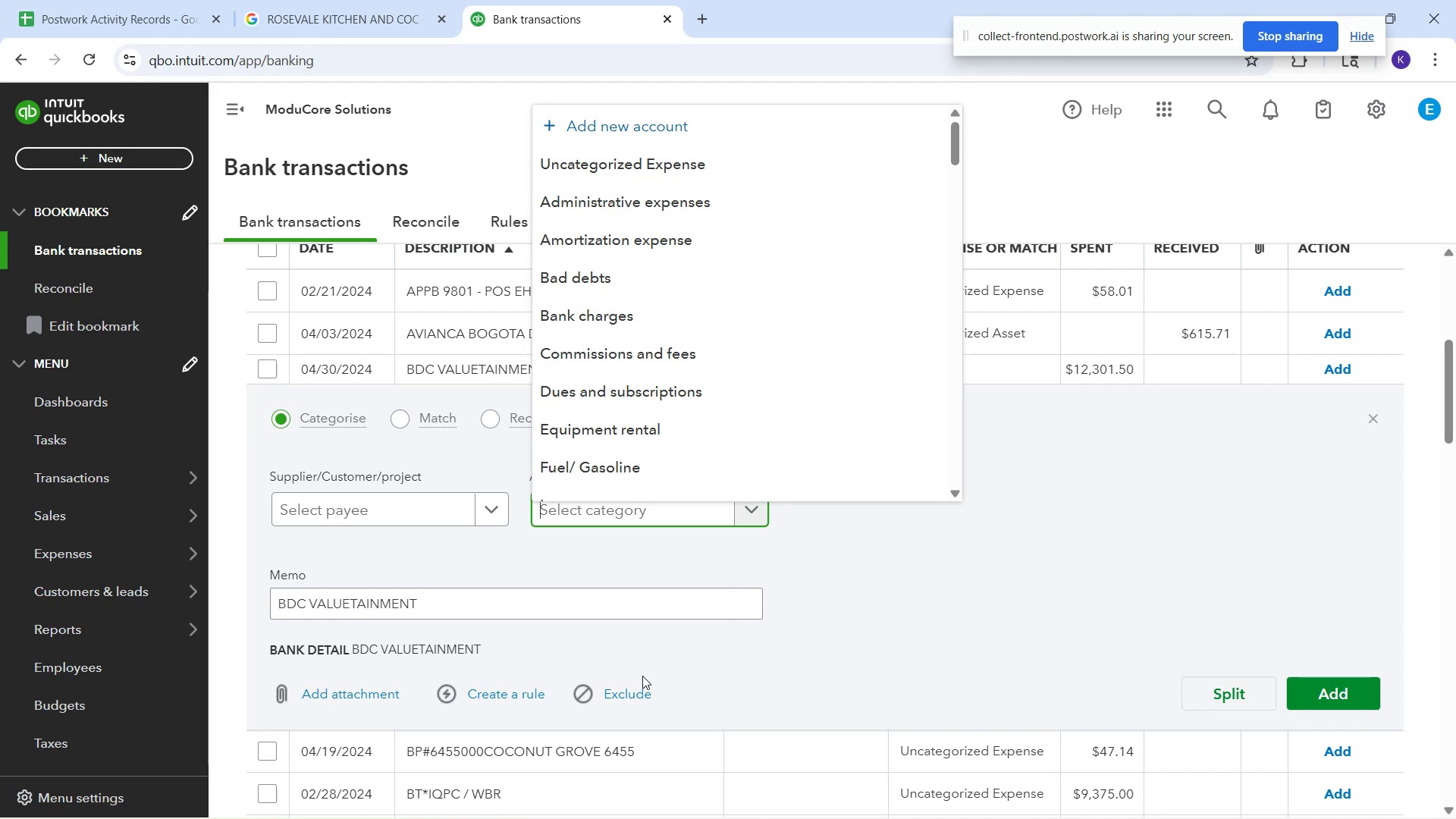 
wait(10.09)
 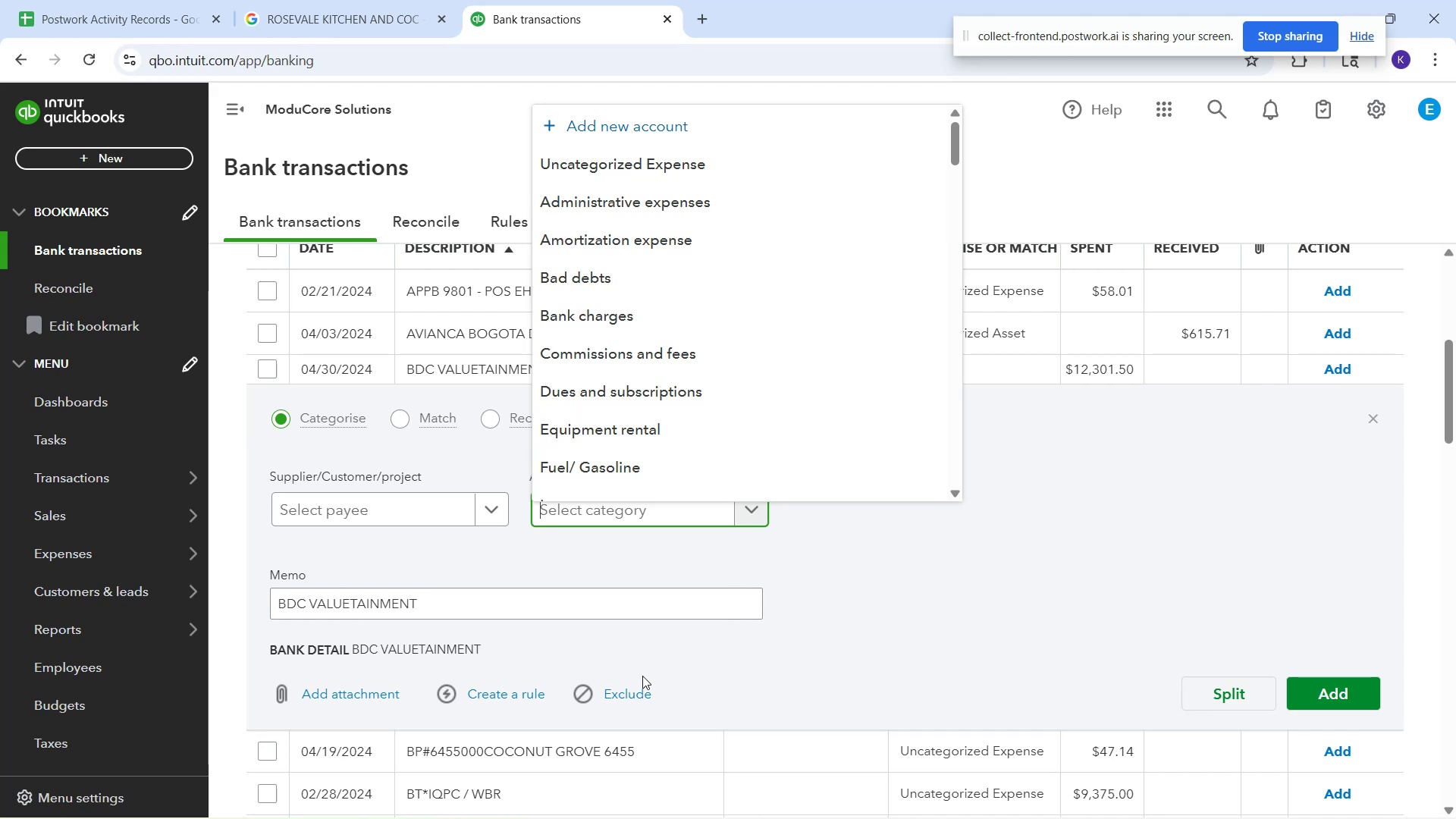 
type(training)
 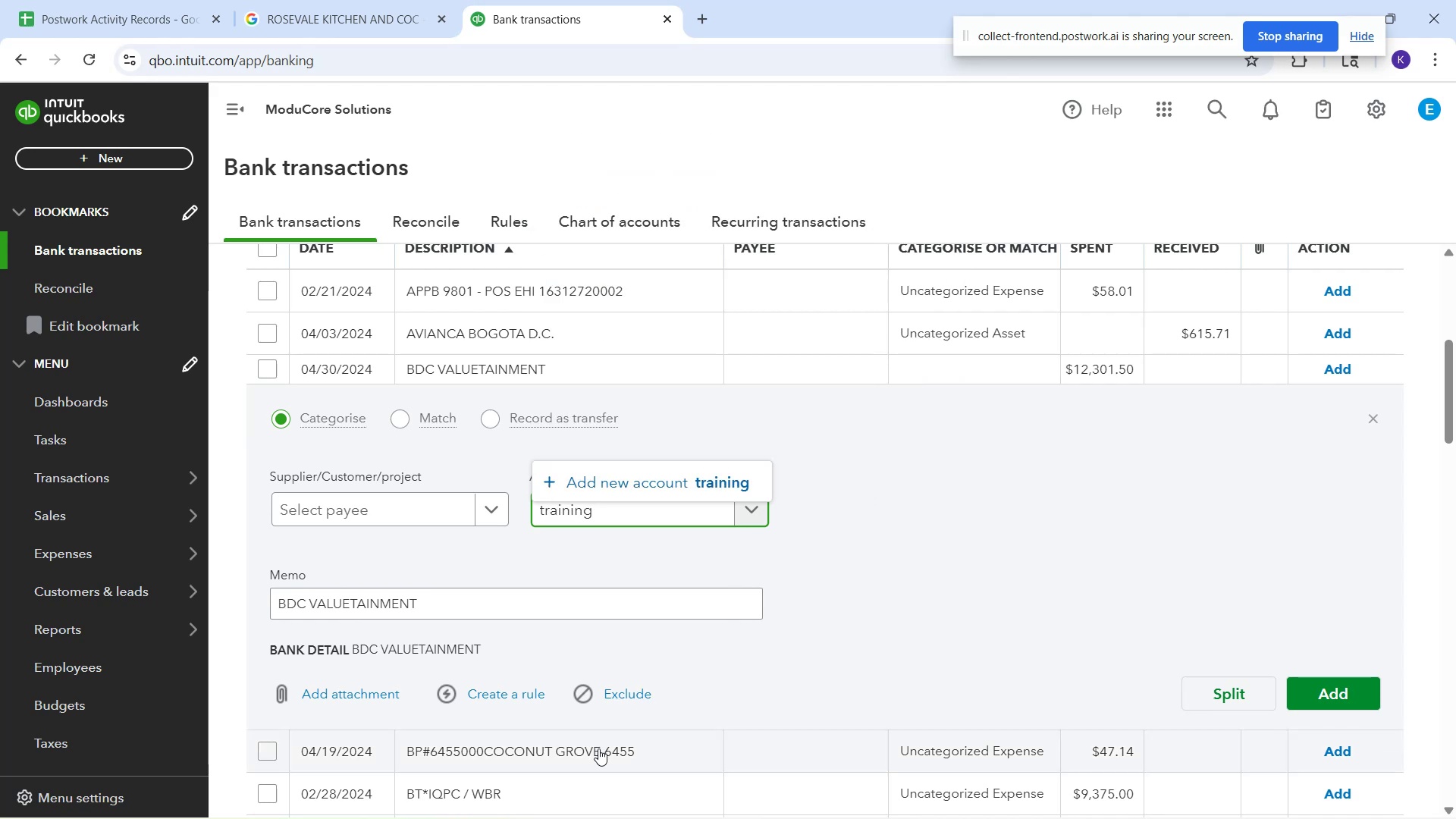 
key(Control+A)
 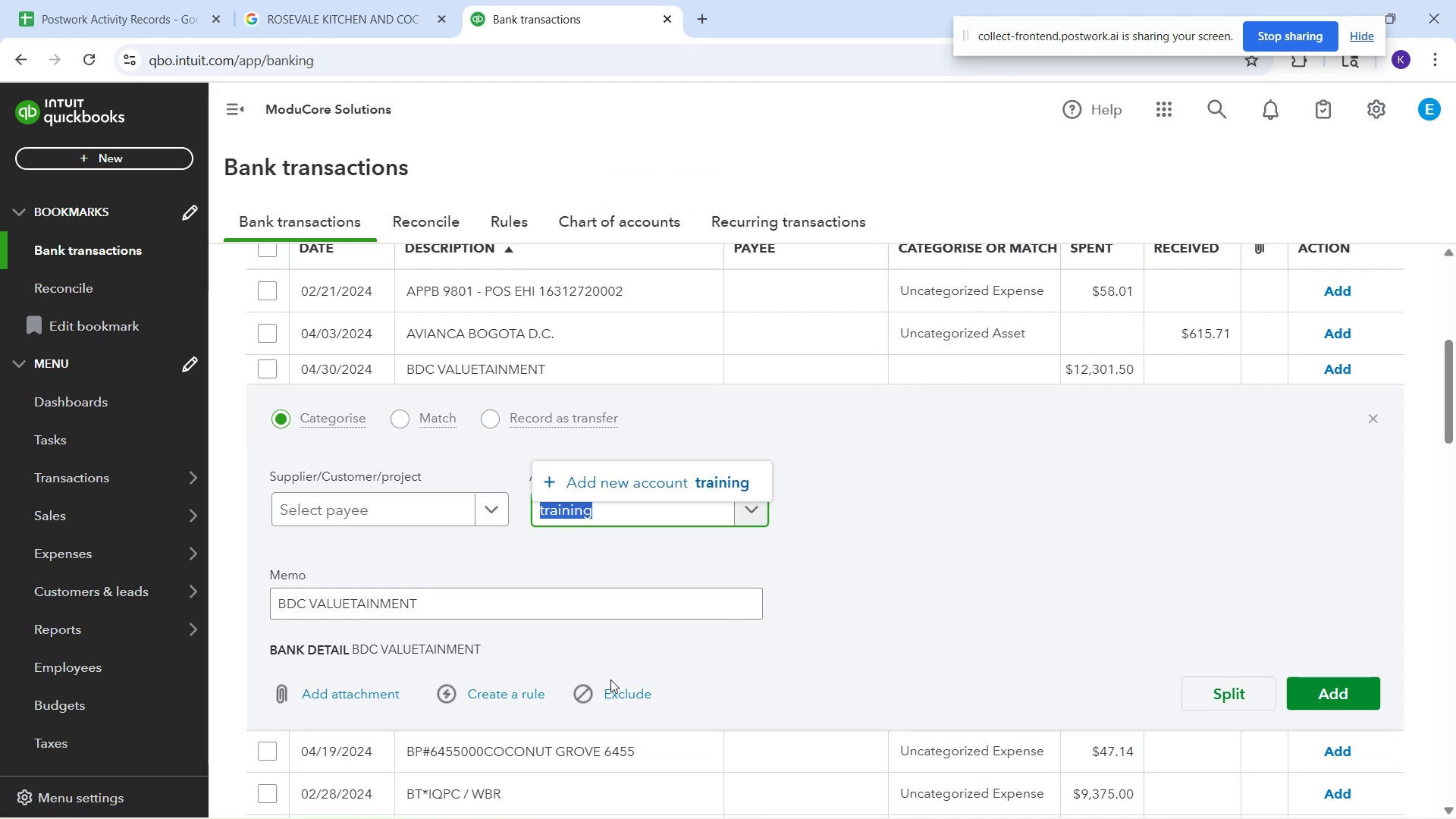 
key(Backspace)
type(enter)
 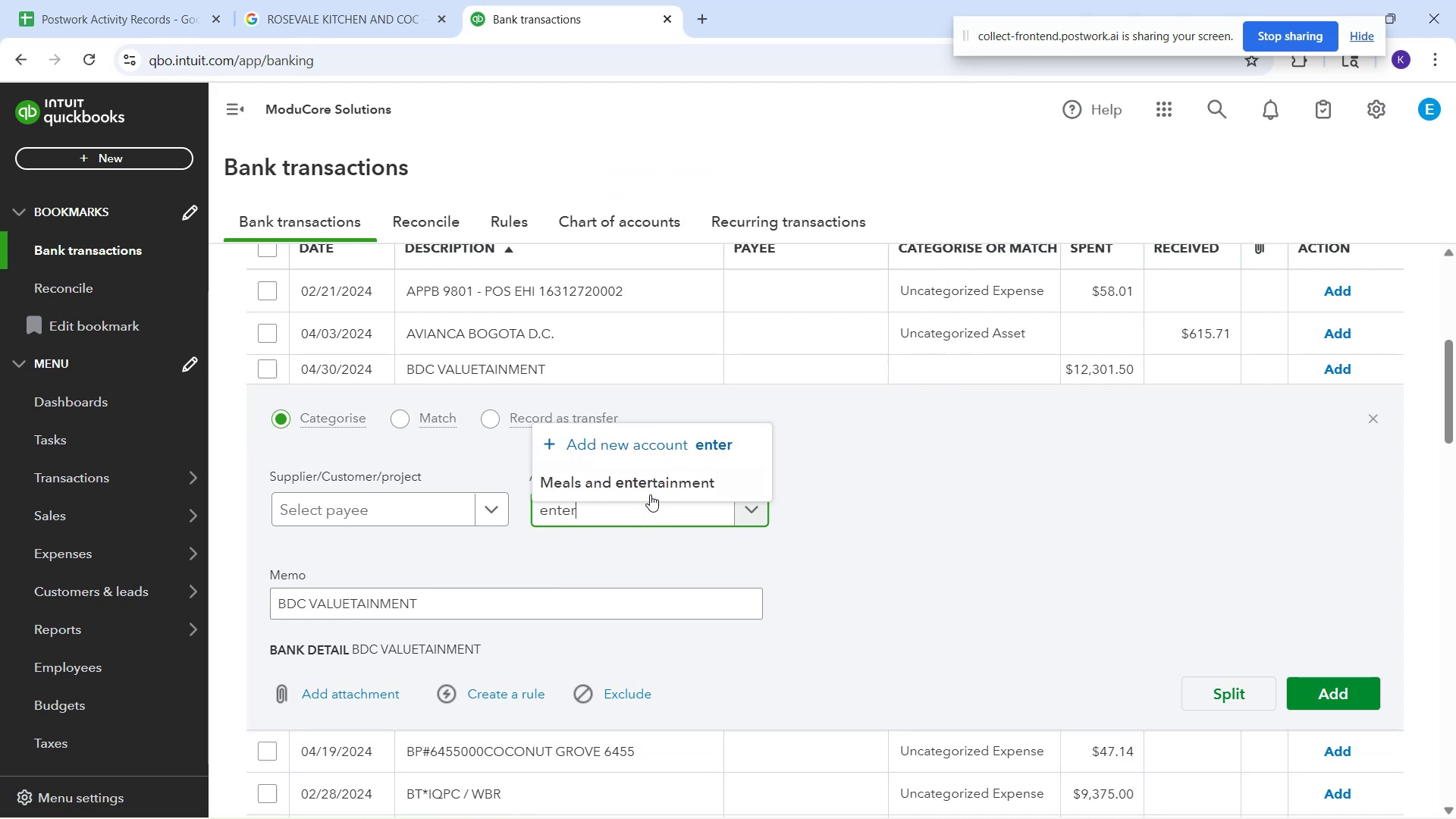 
left_click([650, 488])
 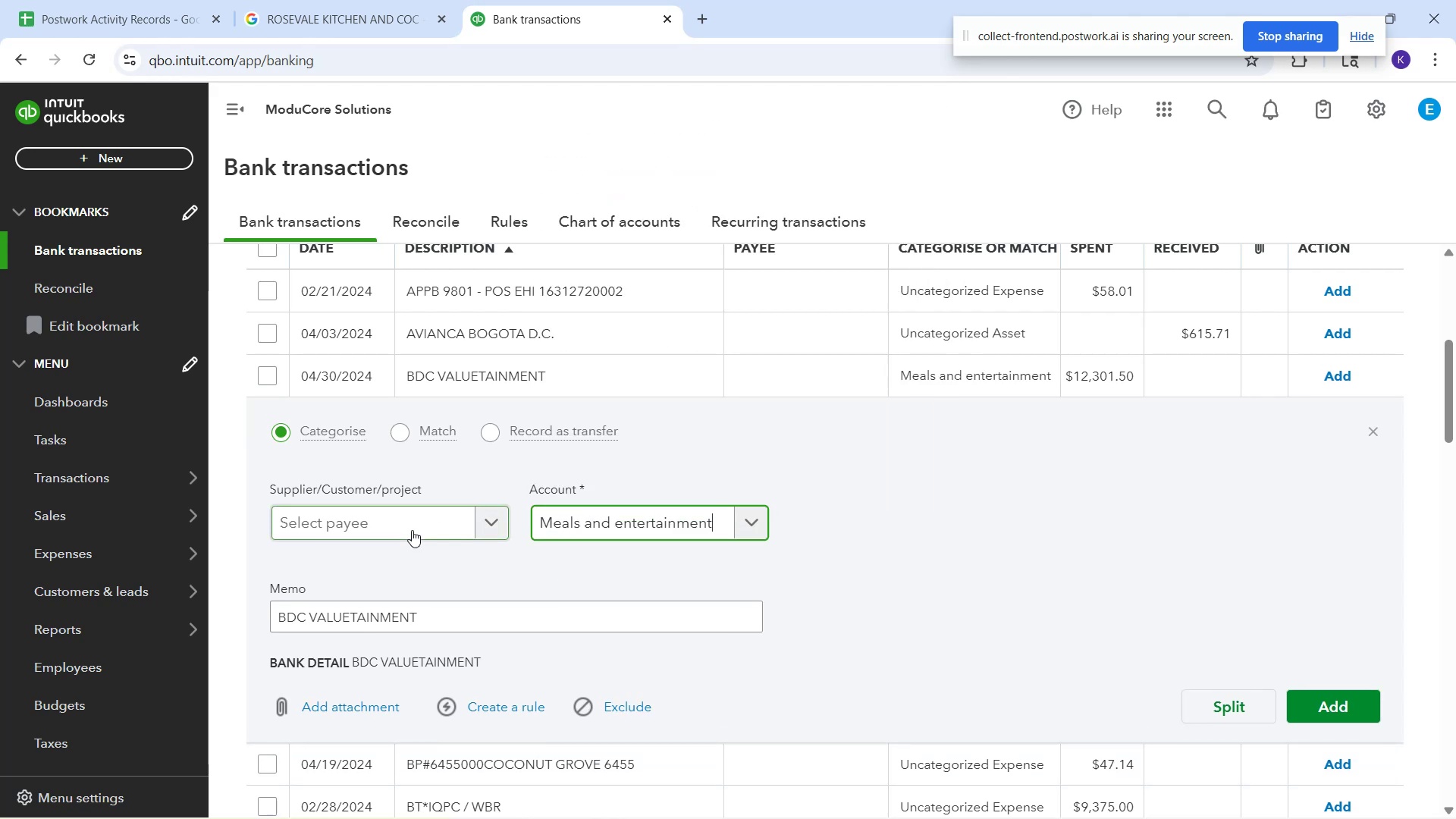 
left_click([412, 530])
 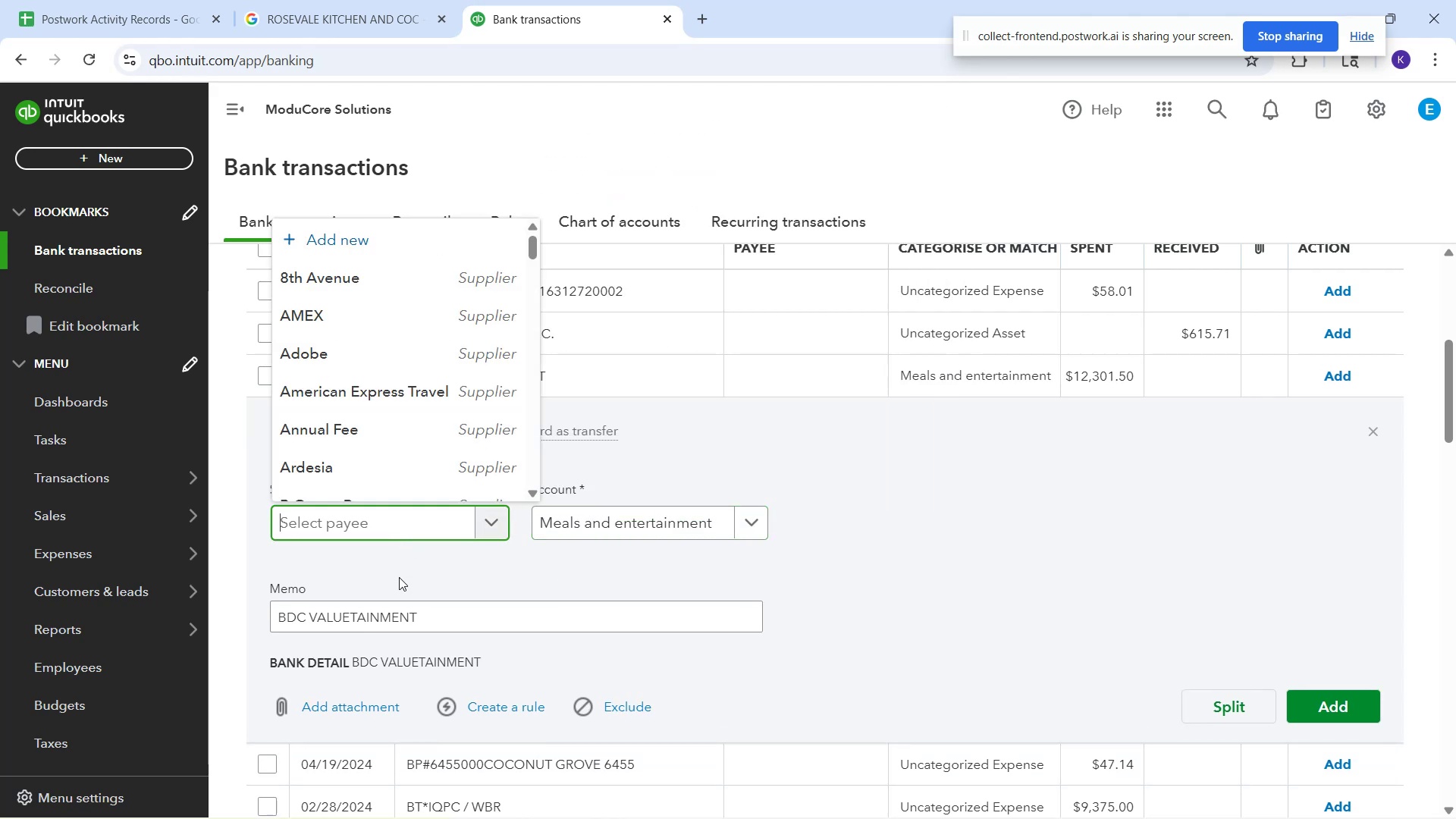 
type(BDC)
 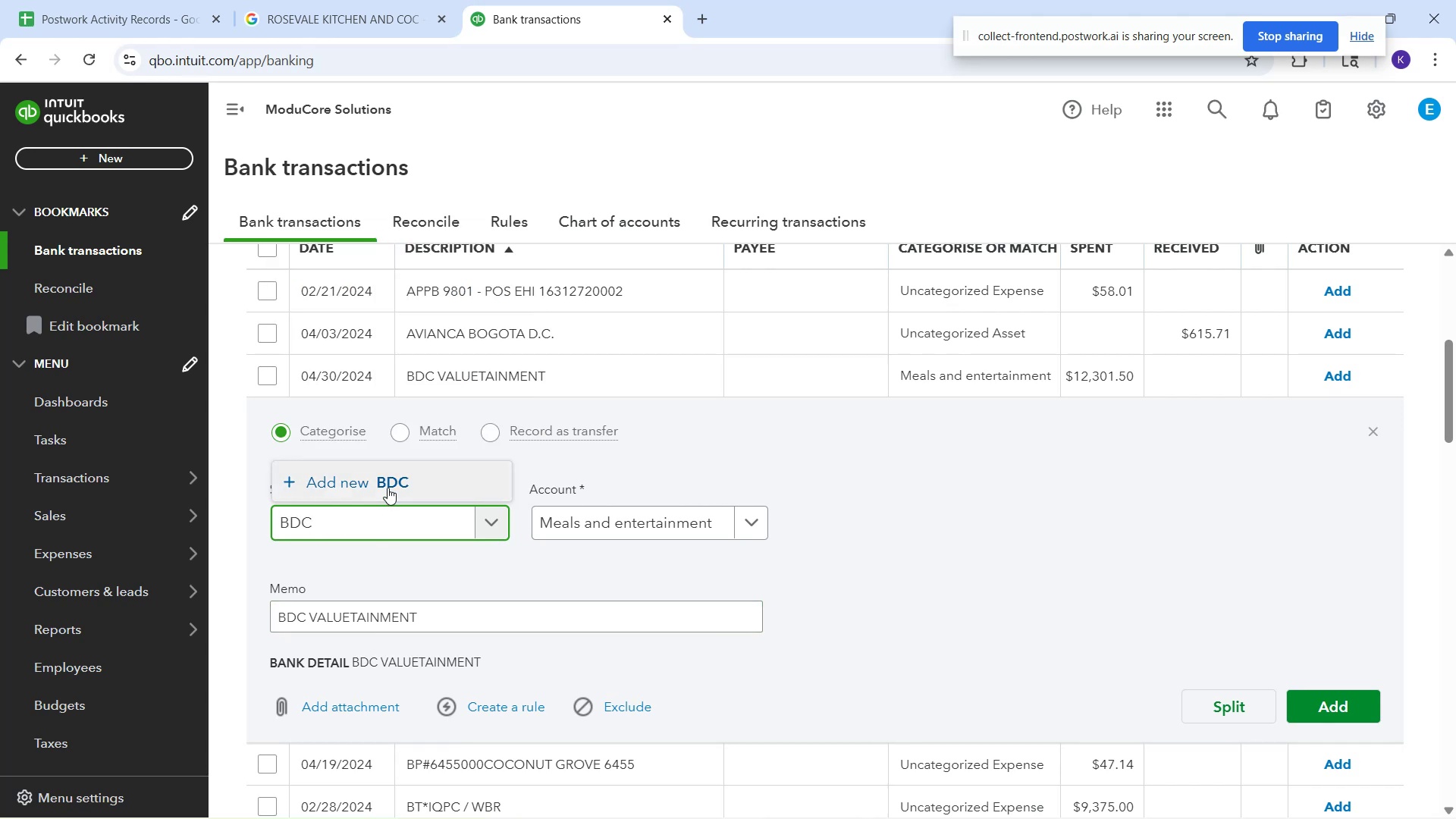 
left_click([388, 488])
 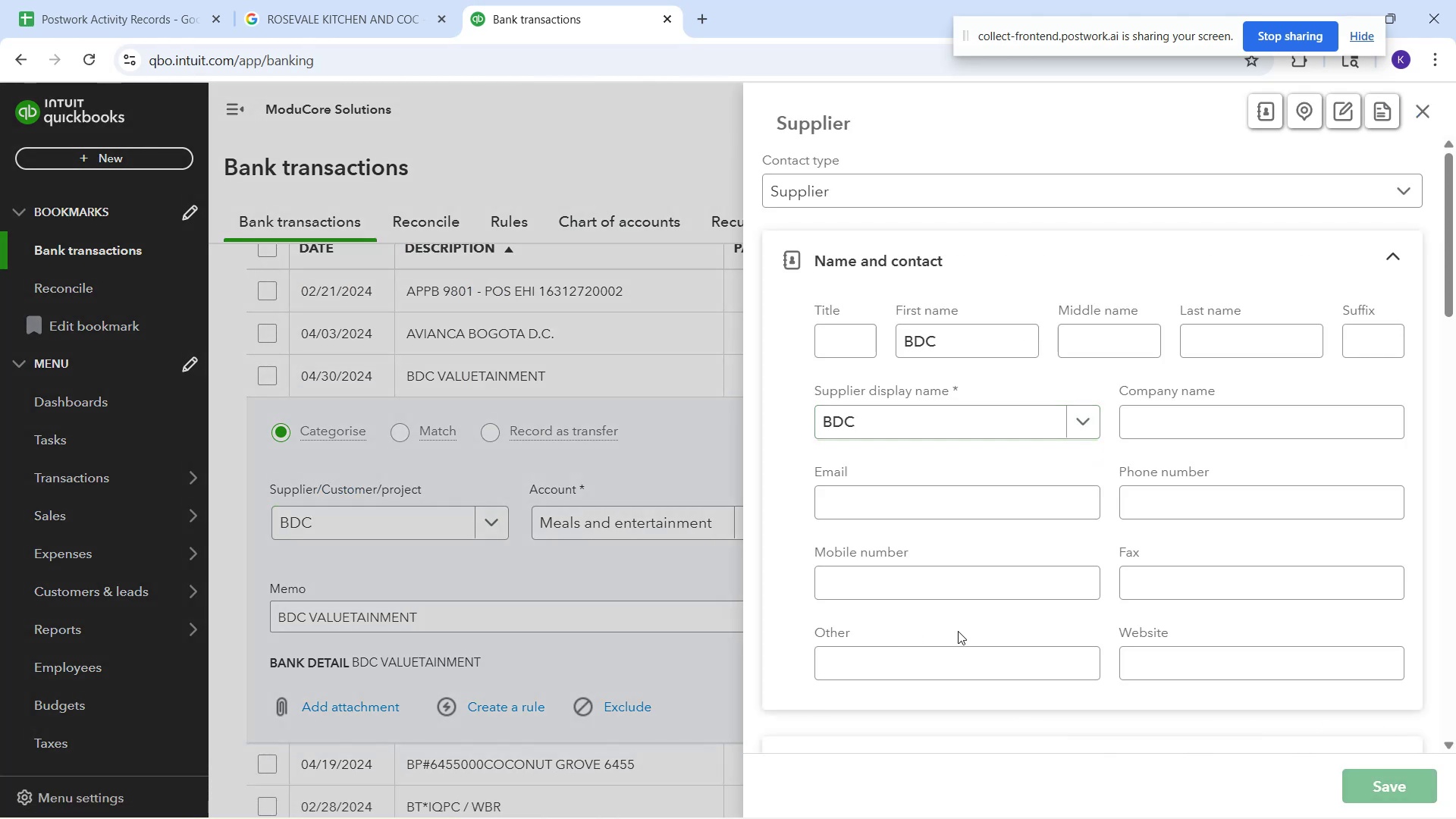 
left_click([1319, 701])
 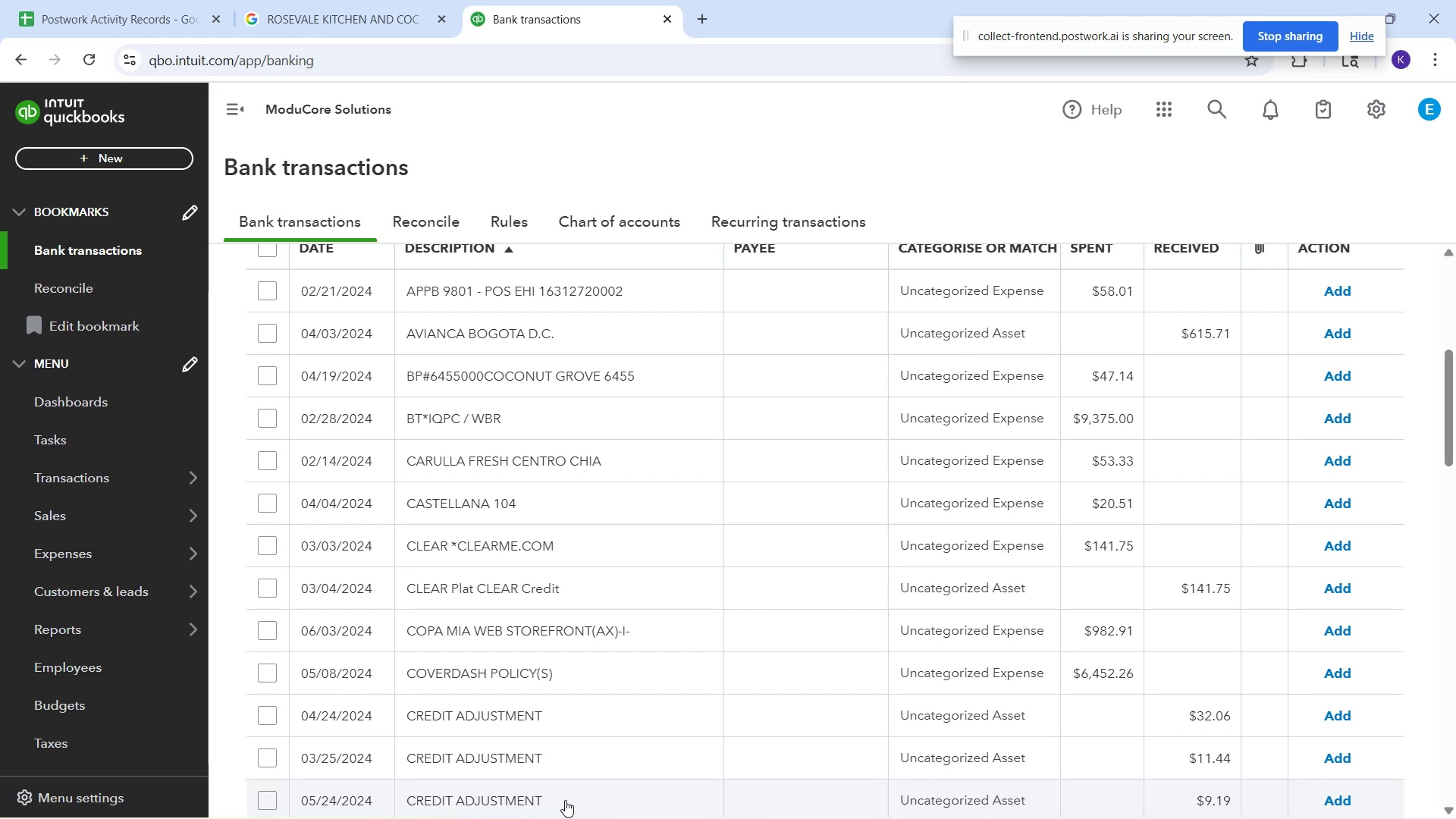 
wait(52.13)
 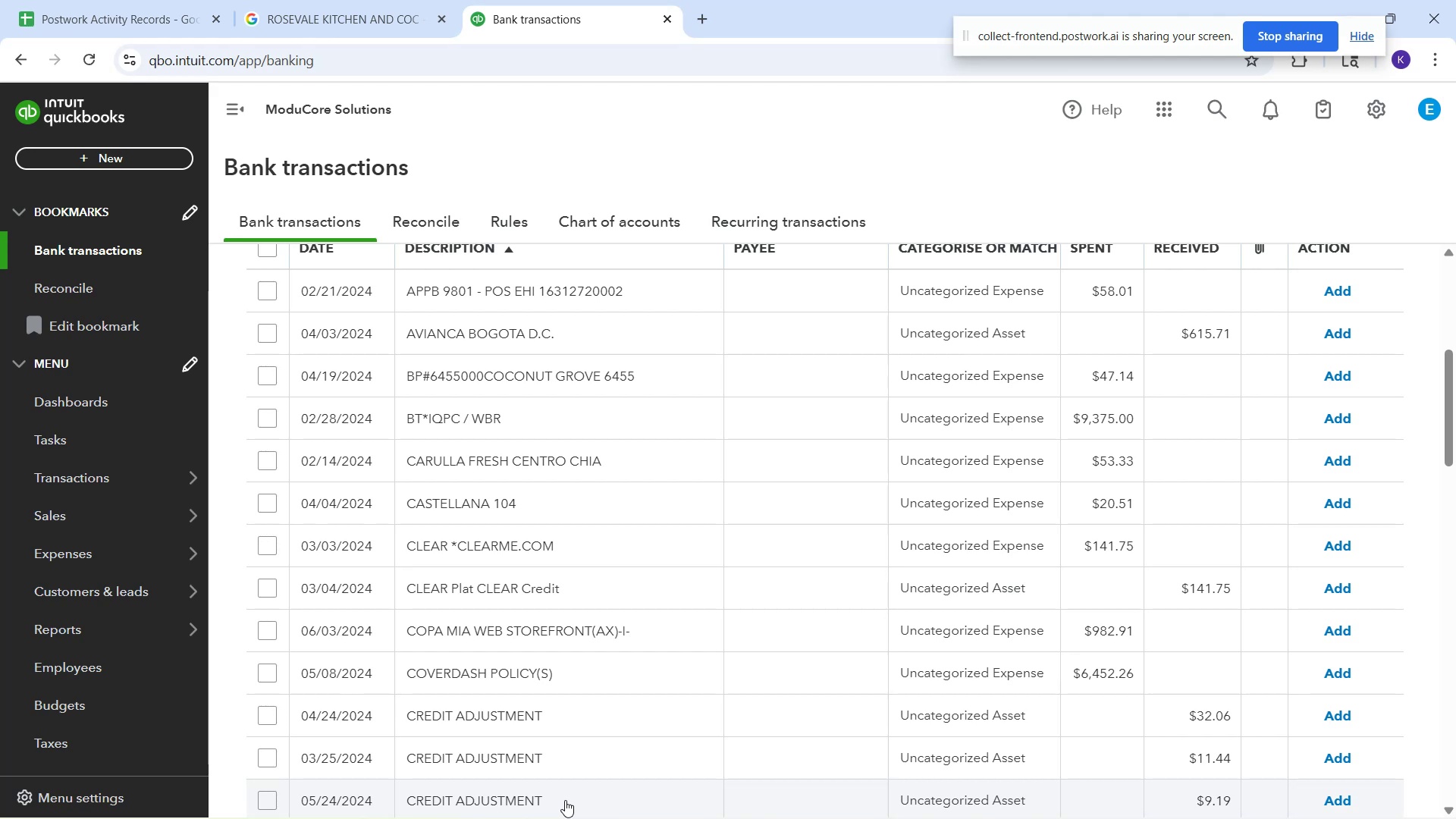 
left_click([488, 505])
 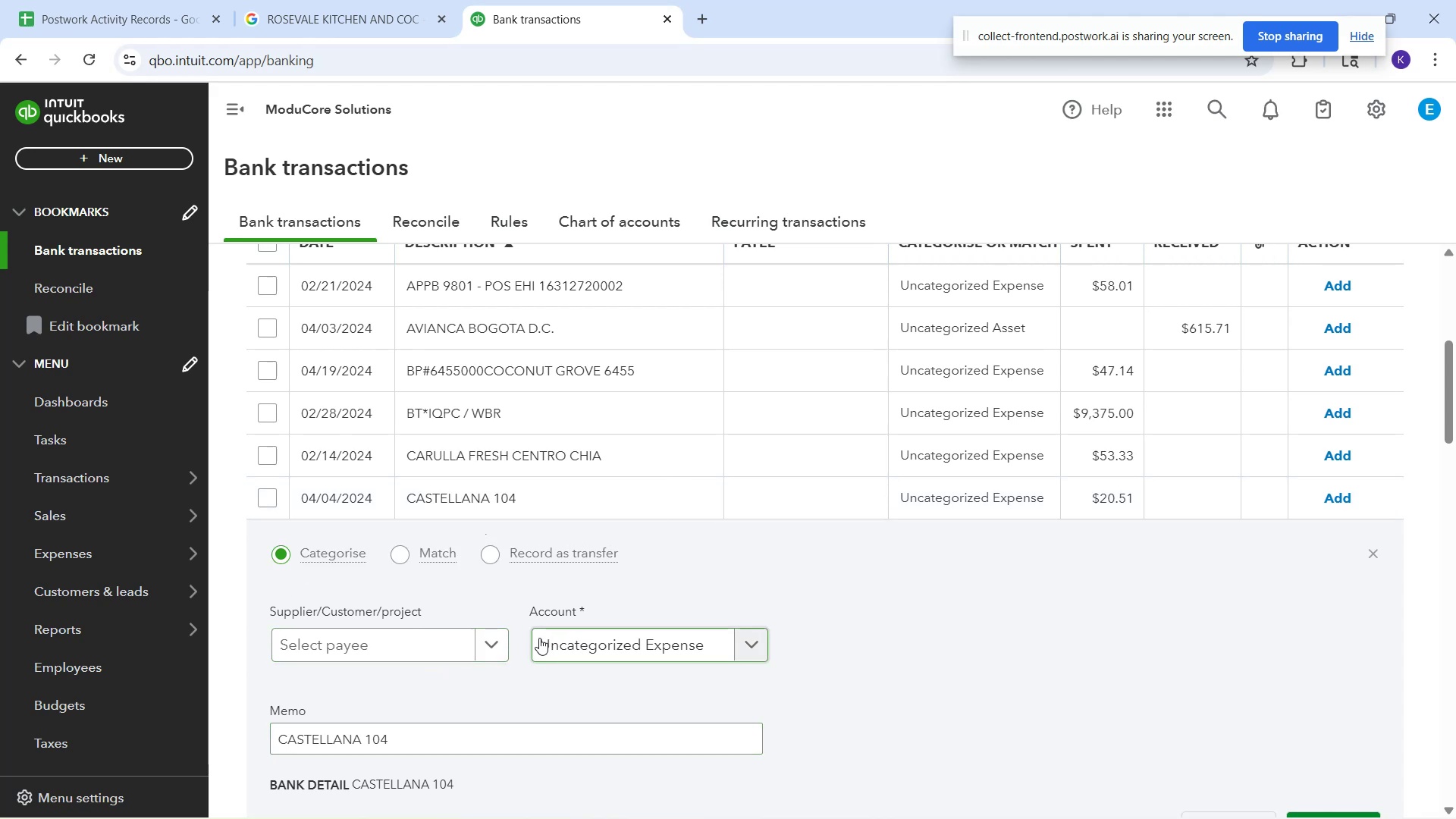 
wait(30.81)
 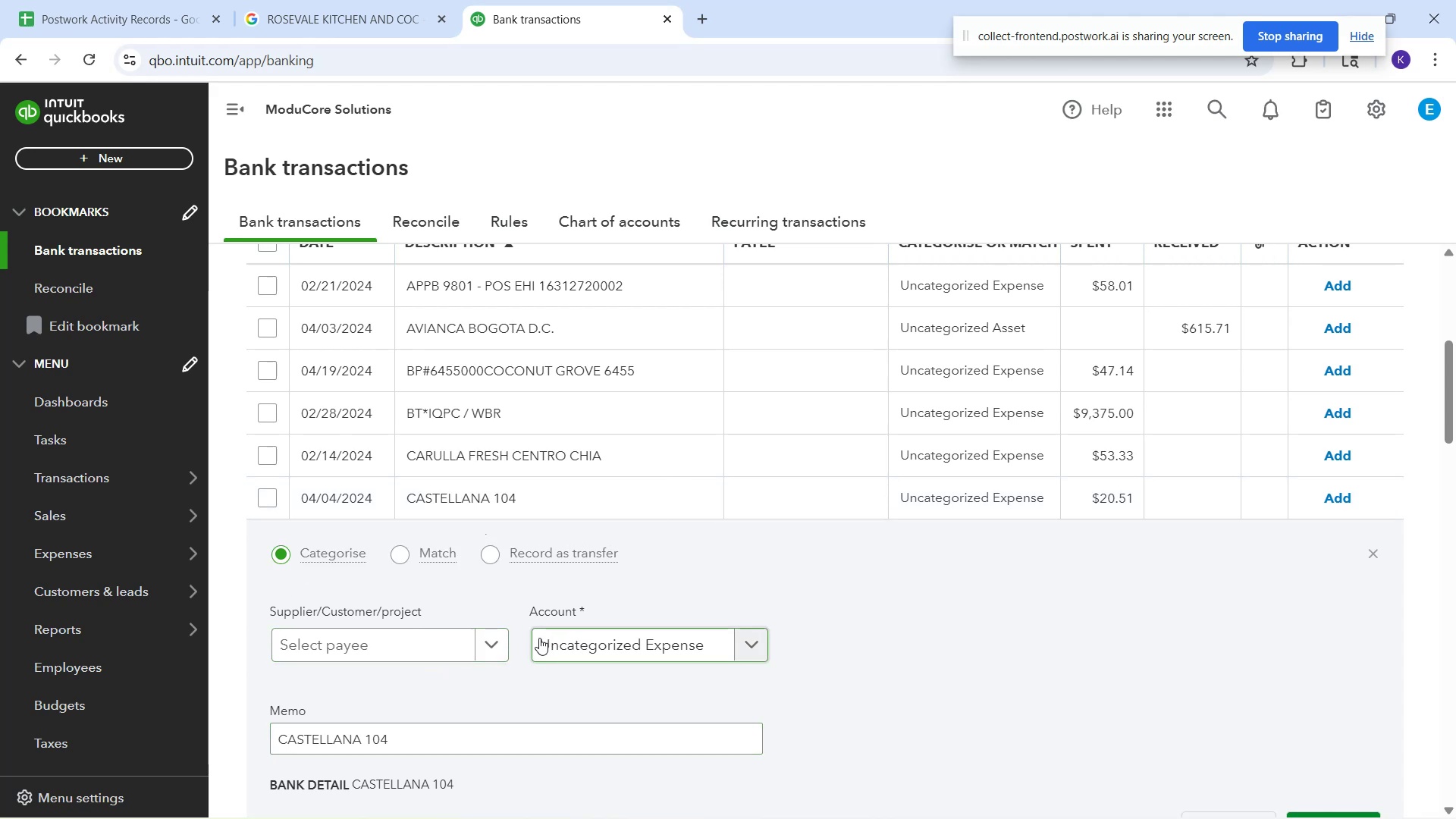 
left_click_drag(start_coordinate=[535, 497], to_coordinate=[392, 519])
 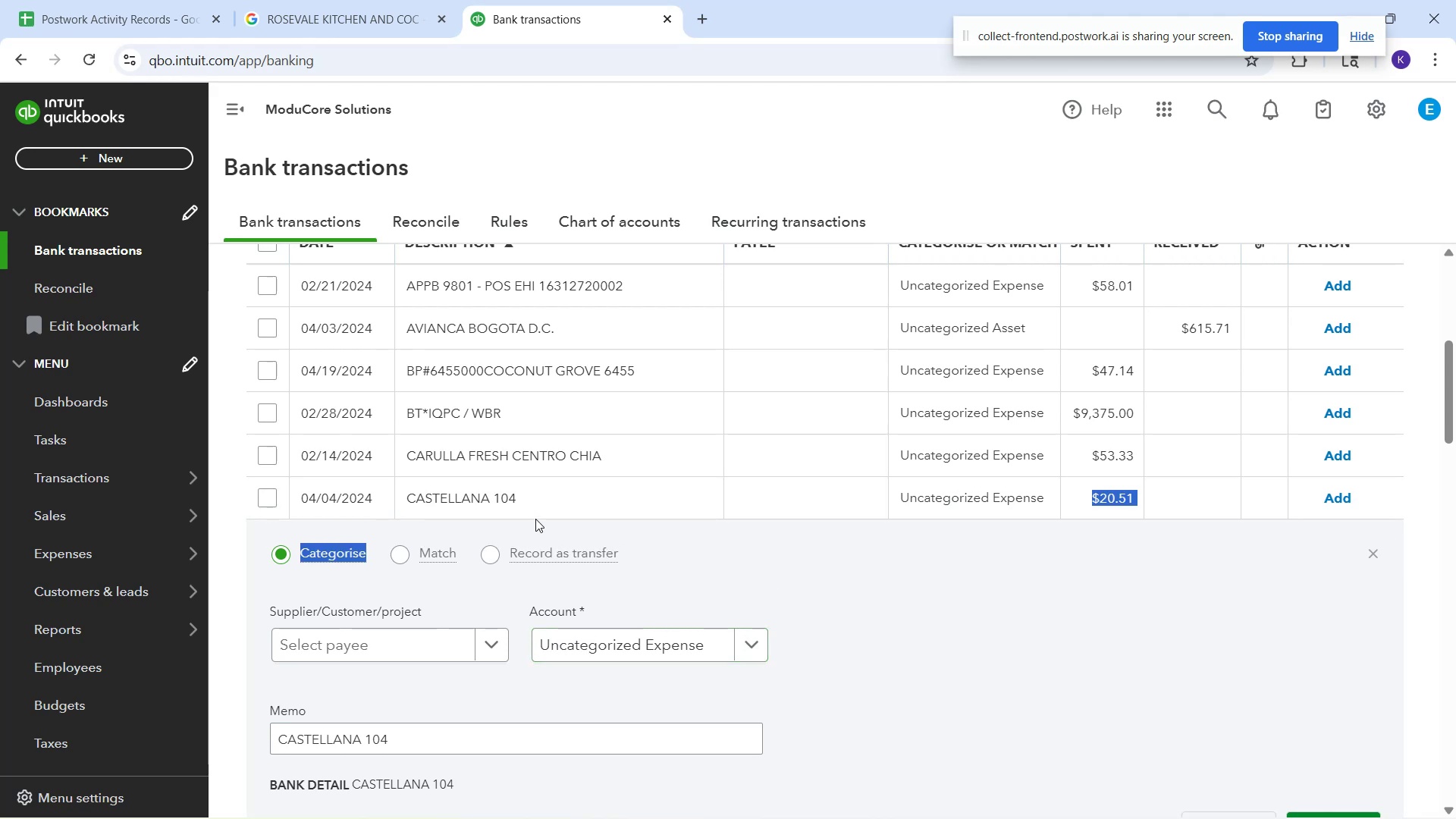 
left_click([542, 507])
 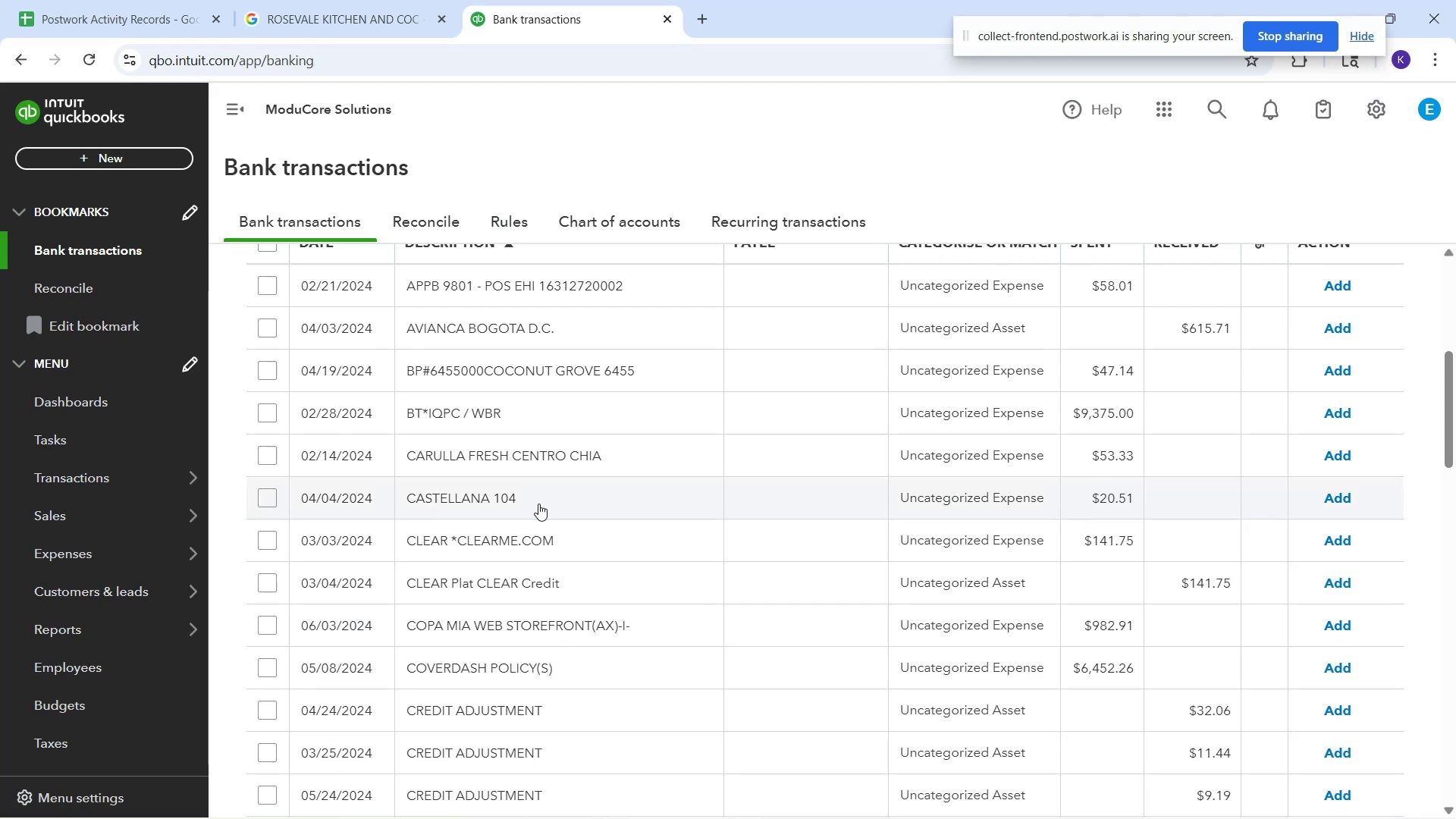 
left_click_drag(start_coordinate=[534, 501], to_coordinate=[403, 491])
 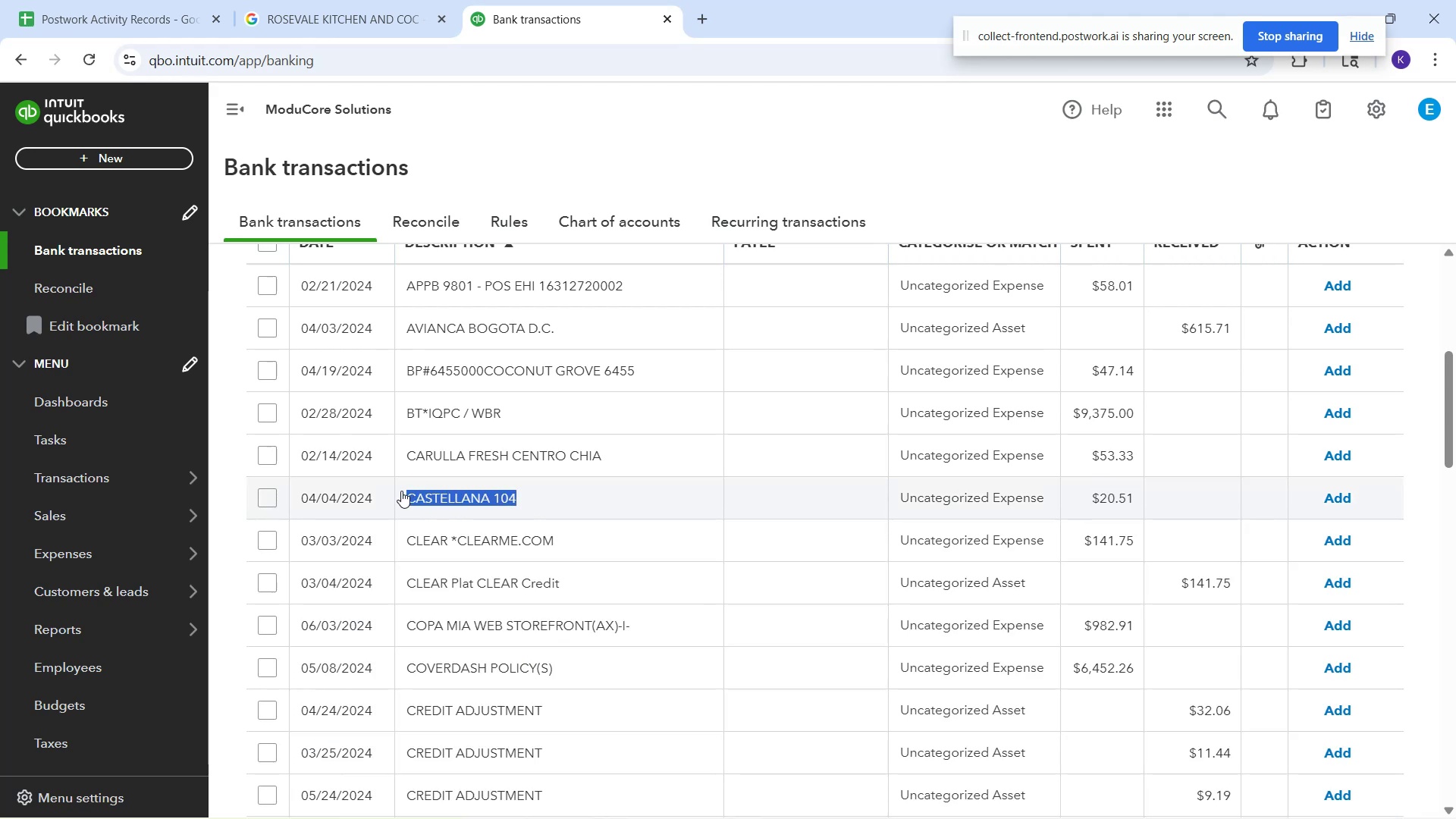 
key(Control+C)
 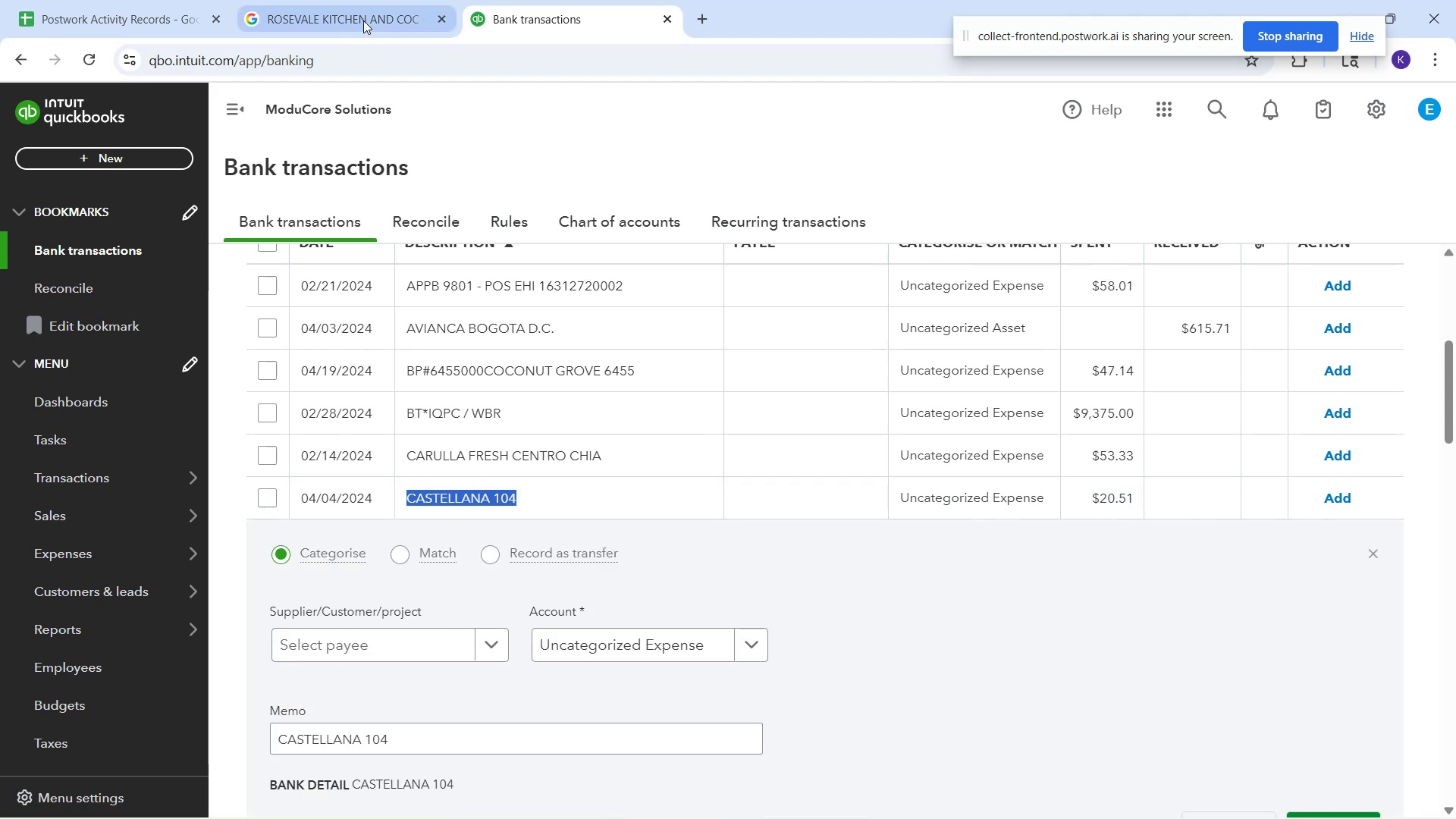 
left_click([363, 20])
 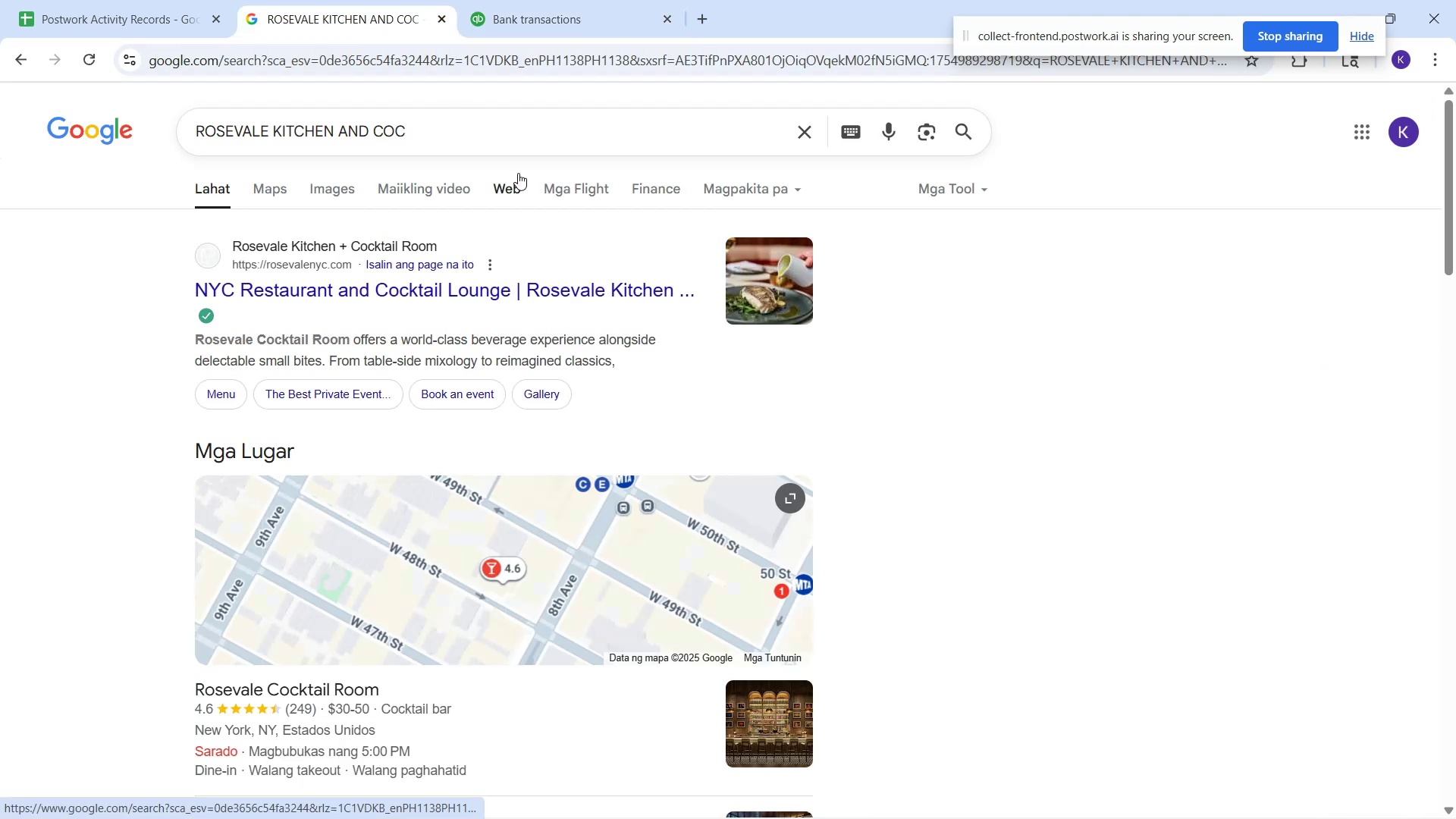 
left_click_drag(start_coordinate=[502, 124], to_coordinate=[167, 151])
 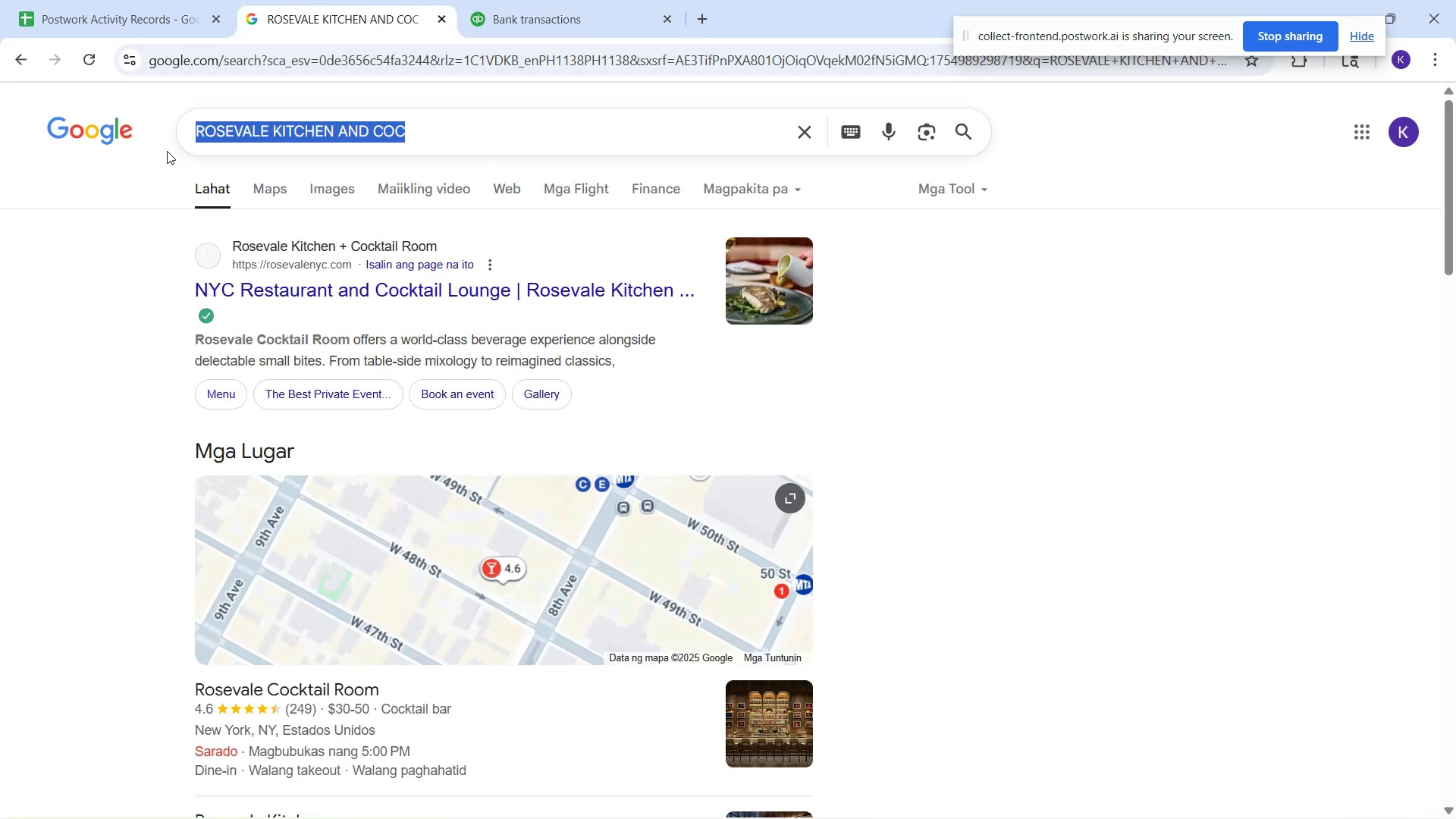 
key(Control+V)
 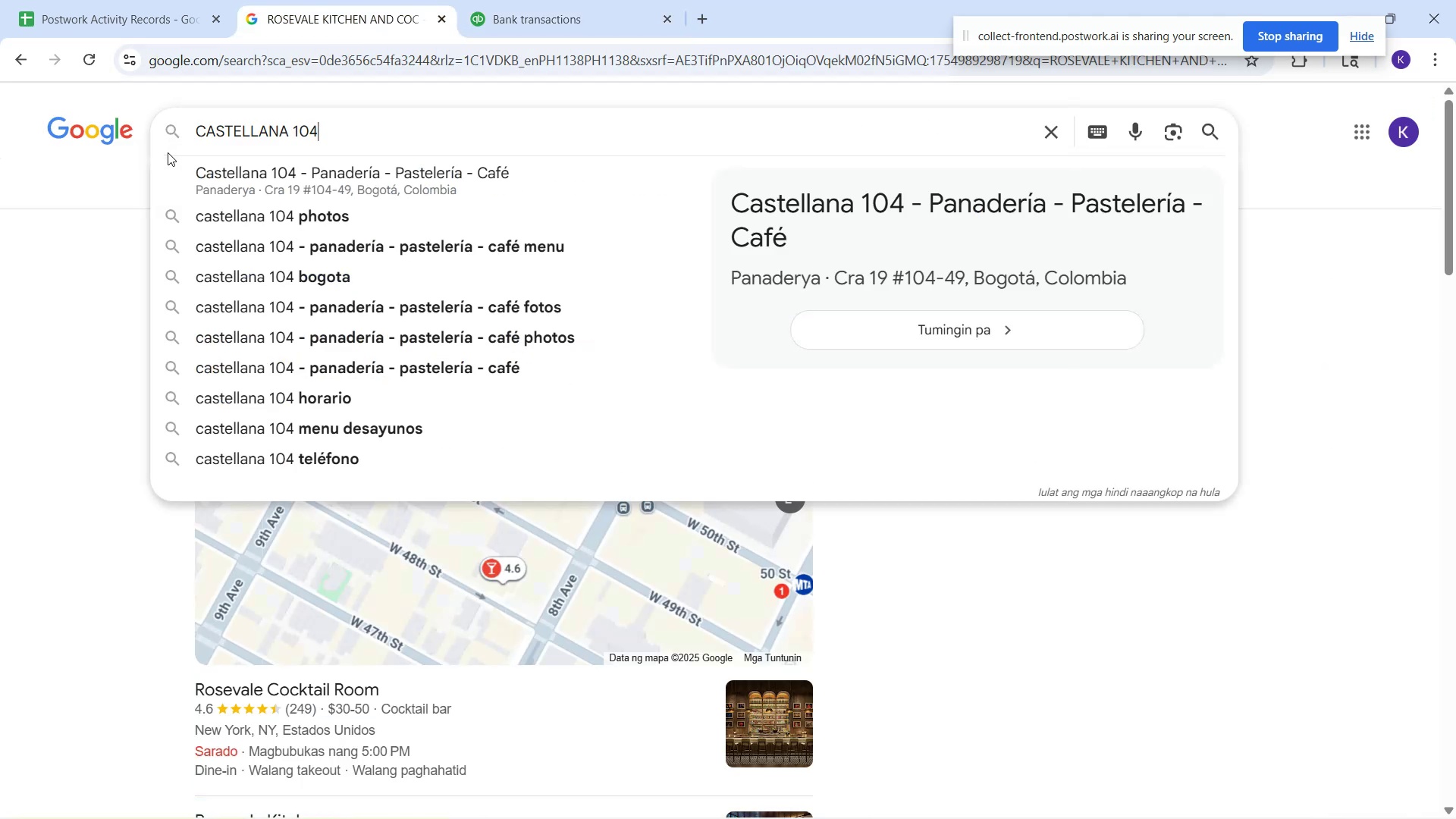 
key(Enter)
 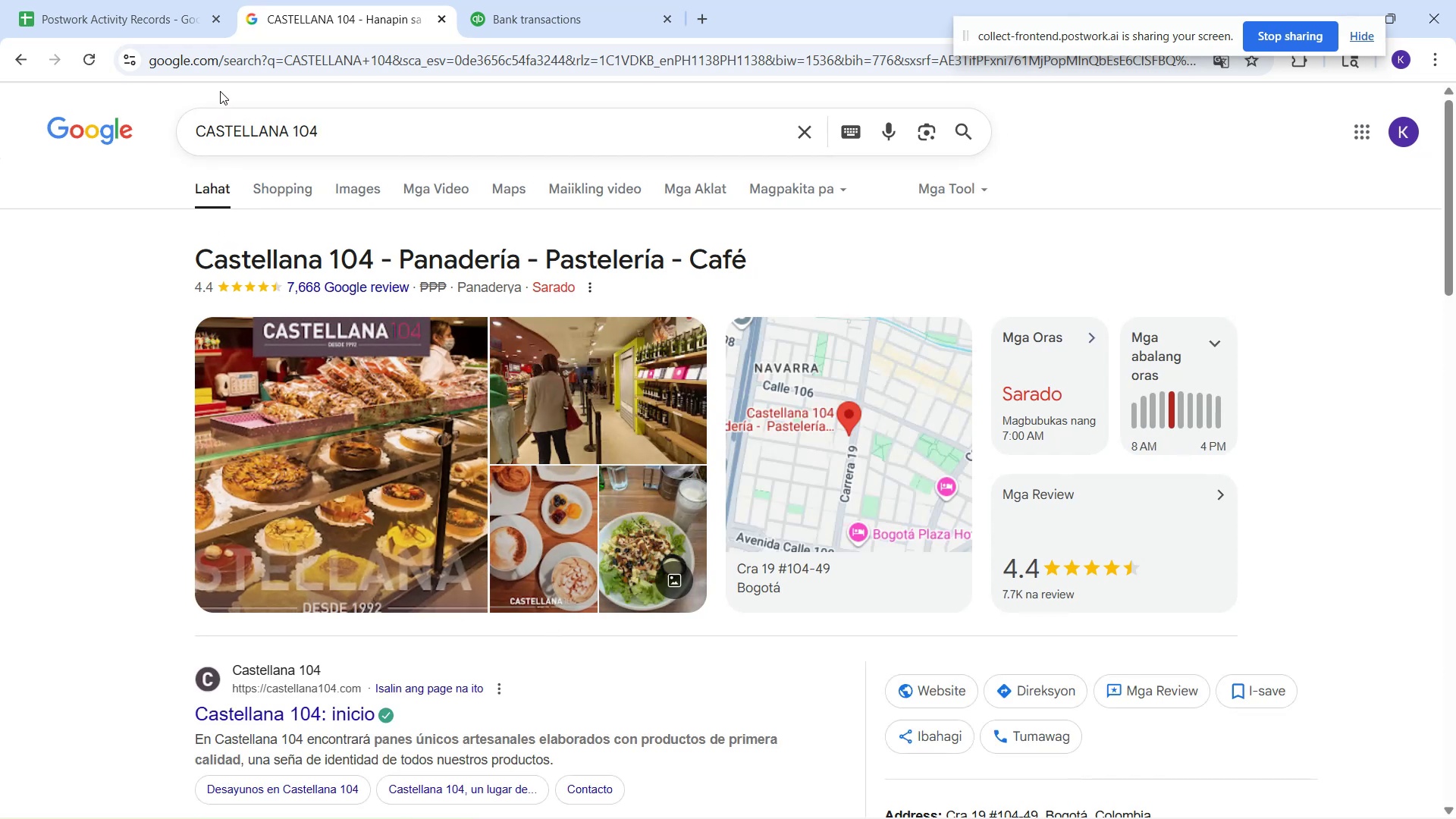 
wait(10.99)
 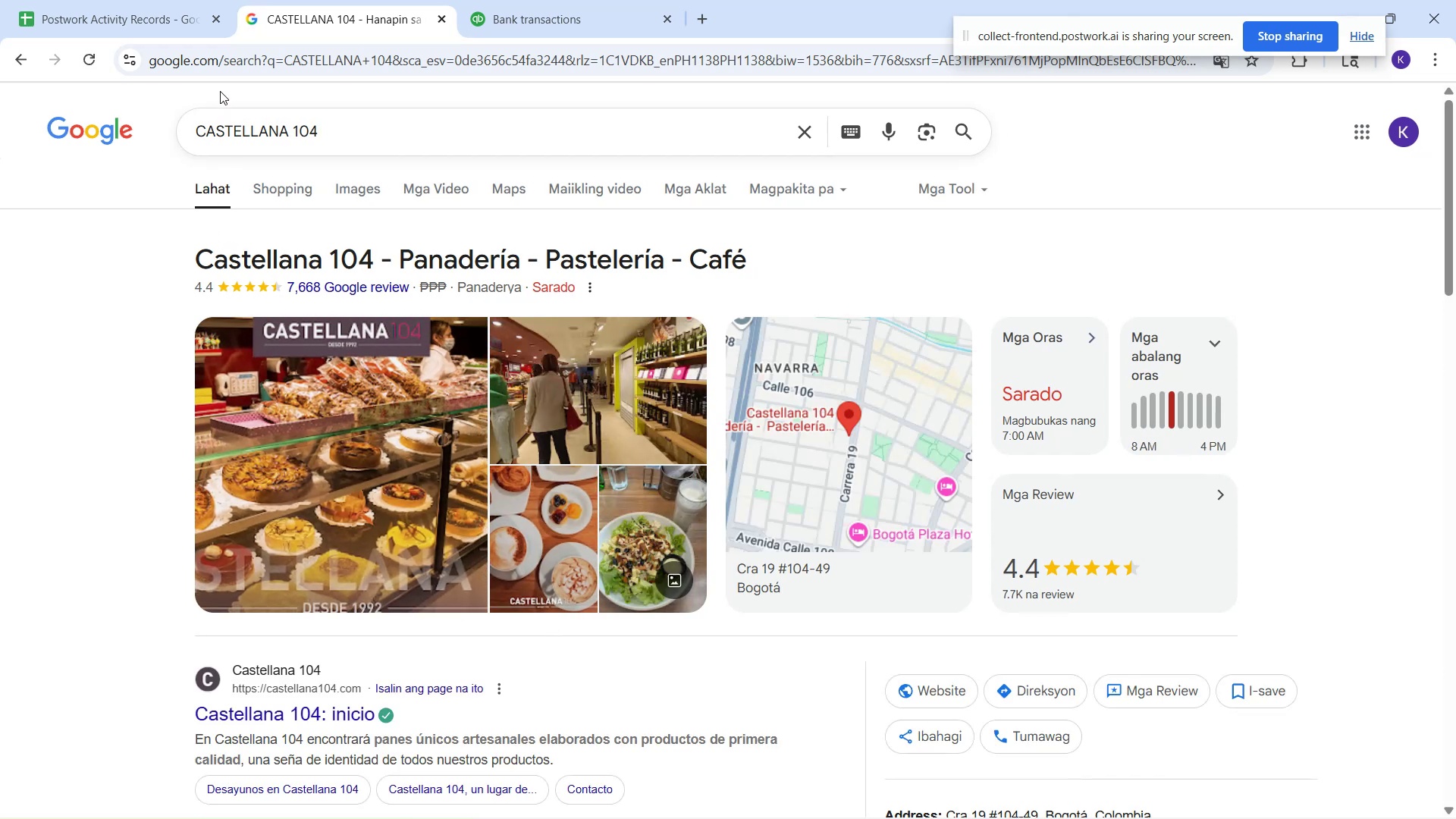 
mouse_move([486, 16])
 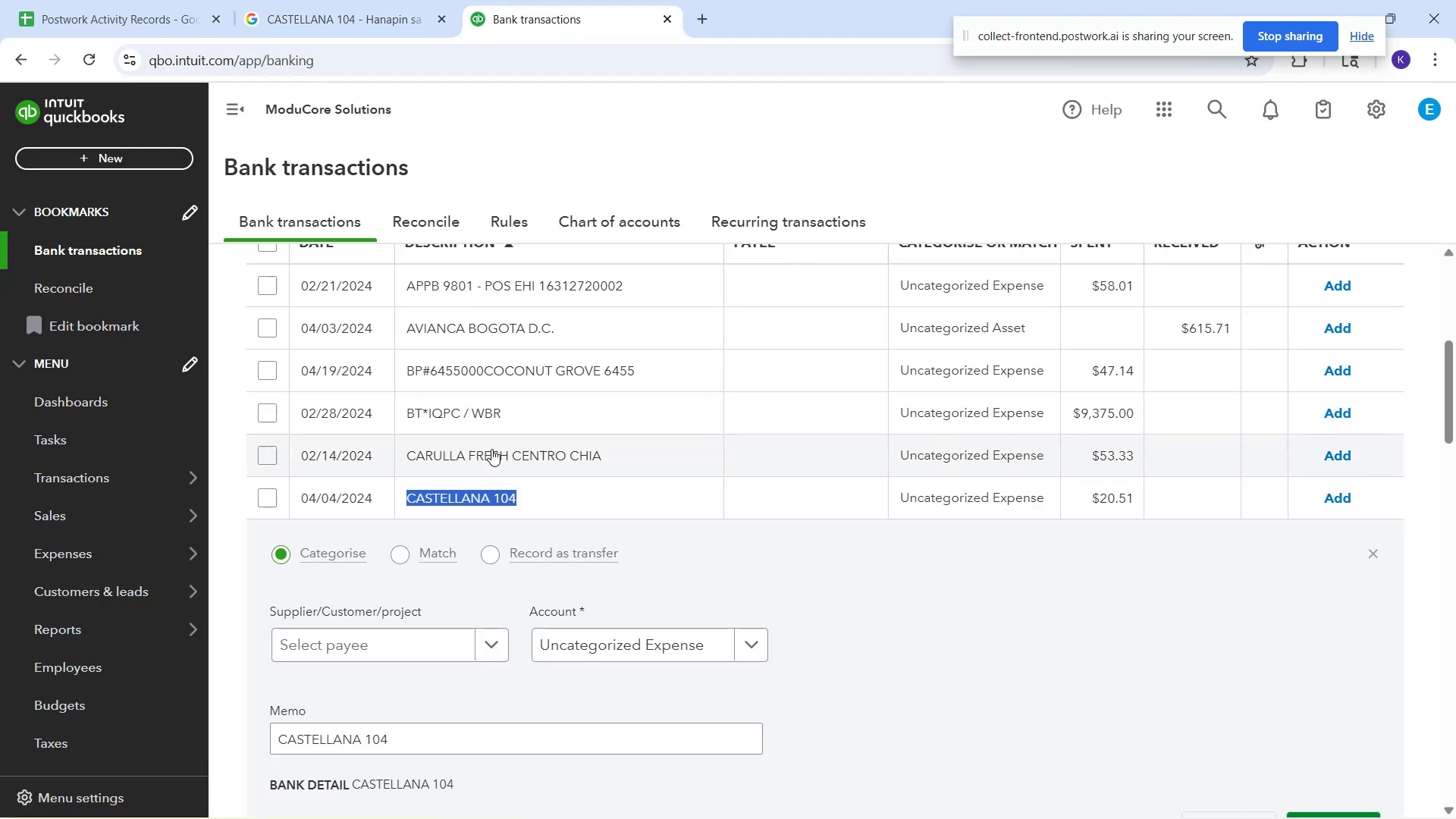 
wait(5.18)
 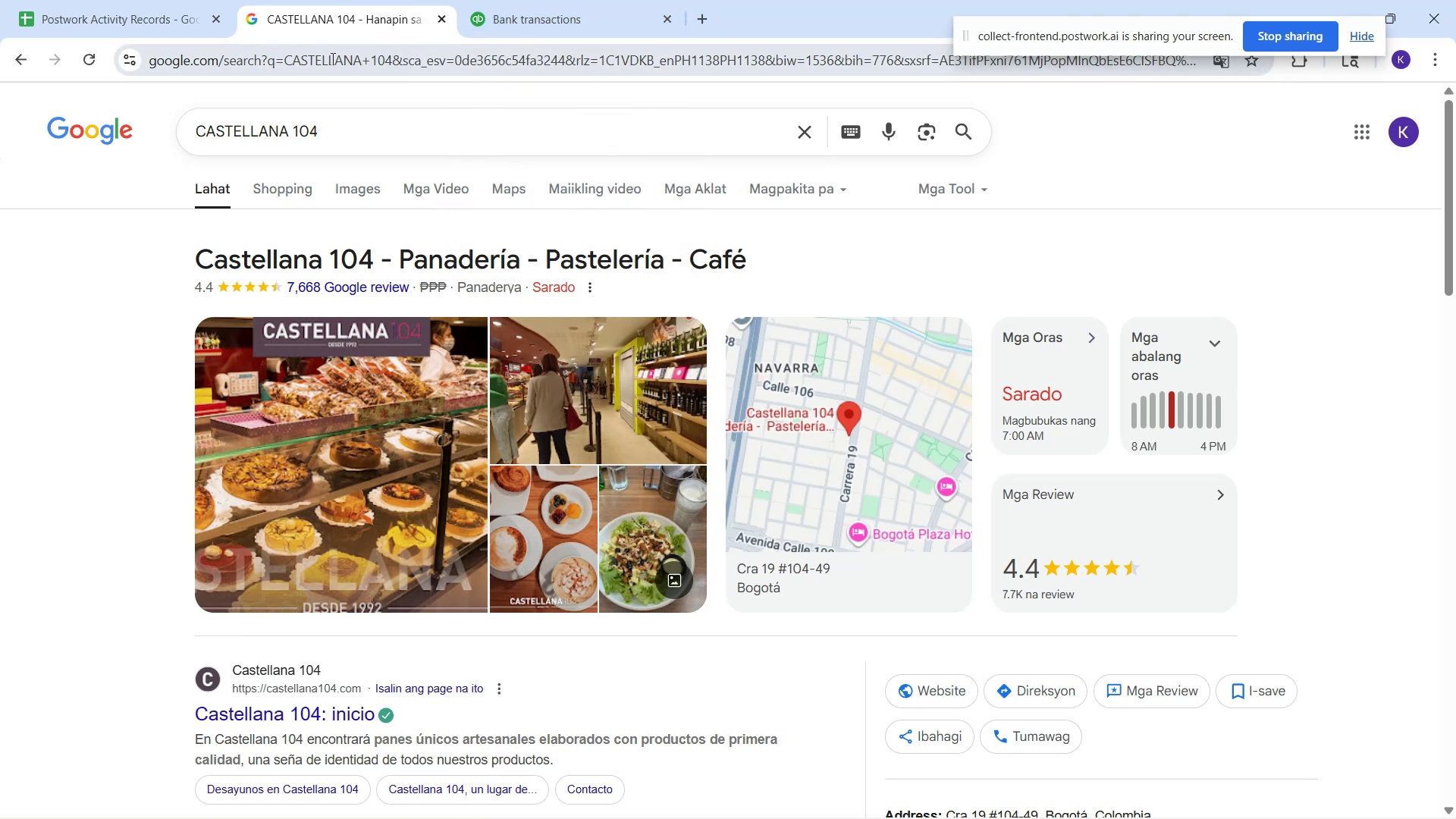 
left_click([554, 648])
 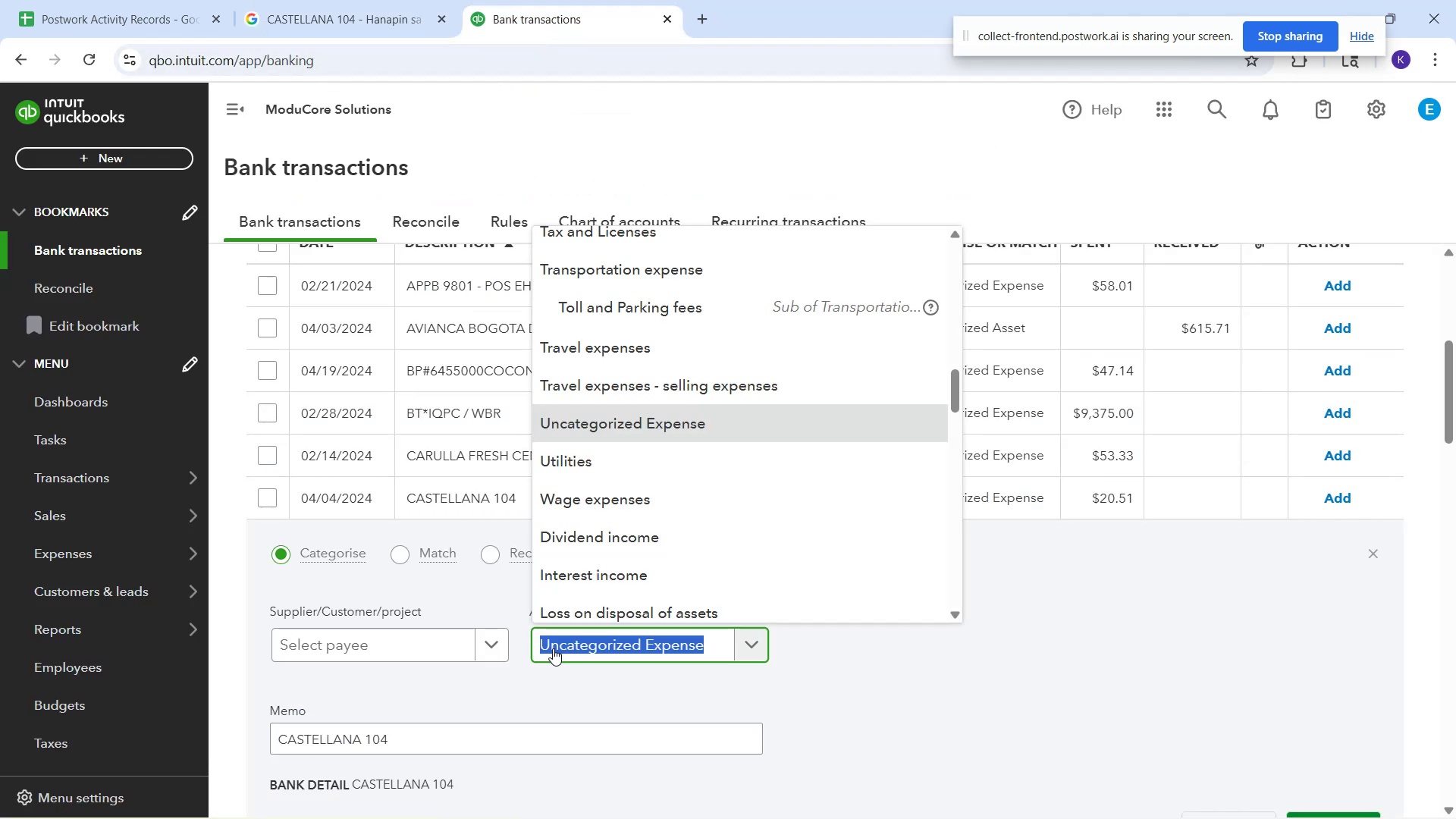 
type(meal)
 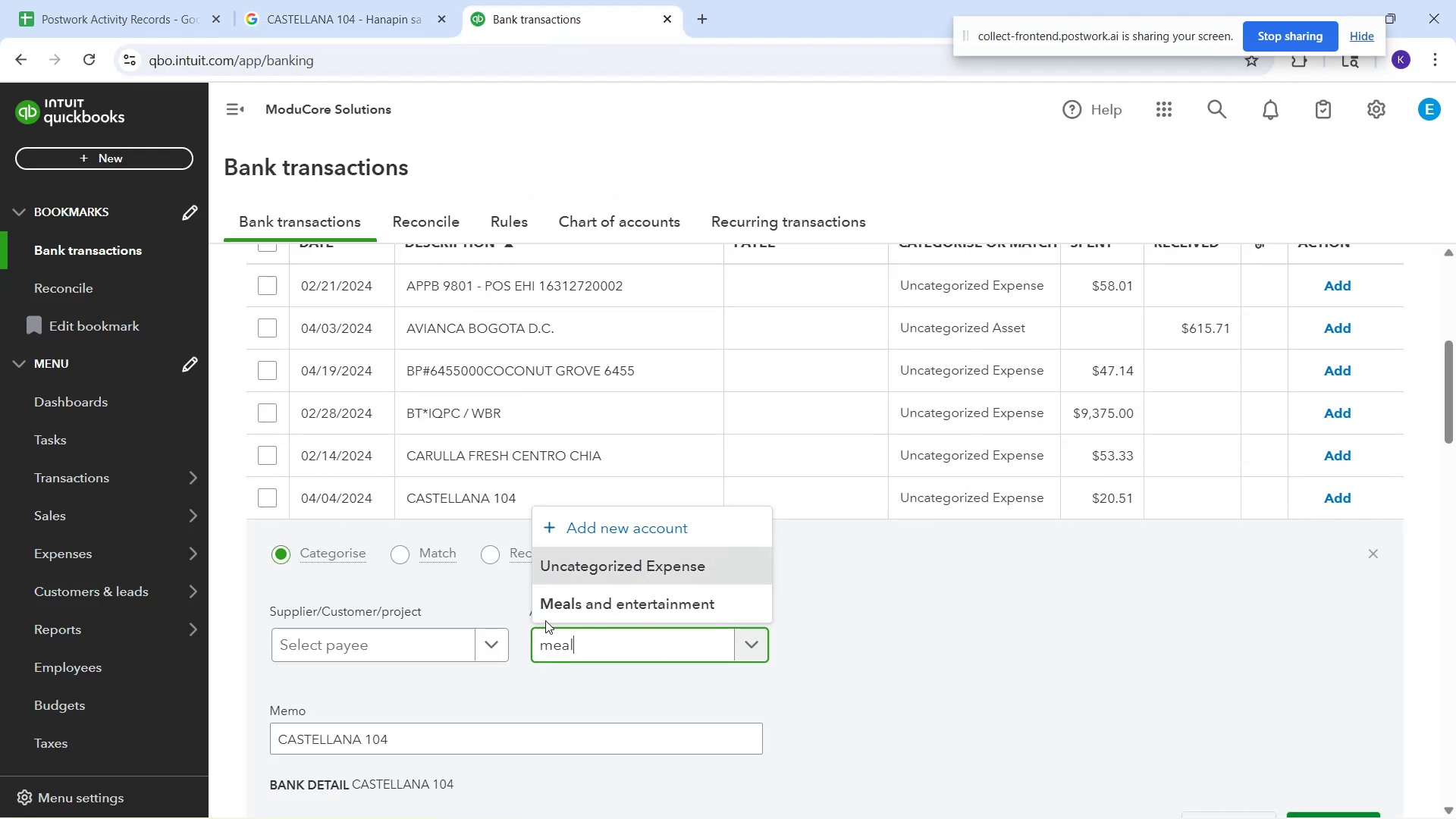 
left_click([600, 595])
 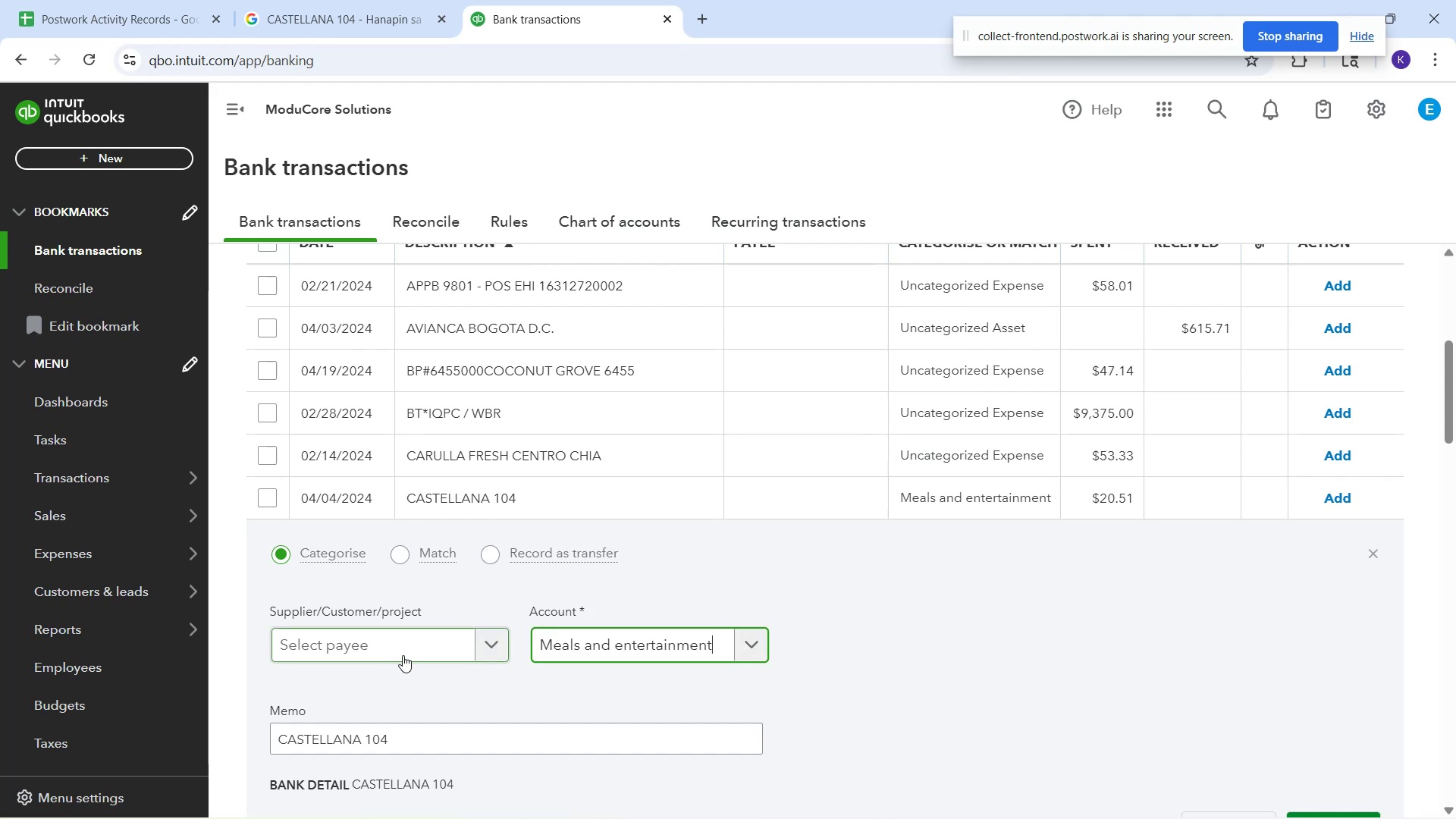 
left_click([403, 655])
 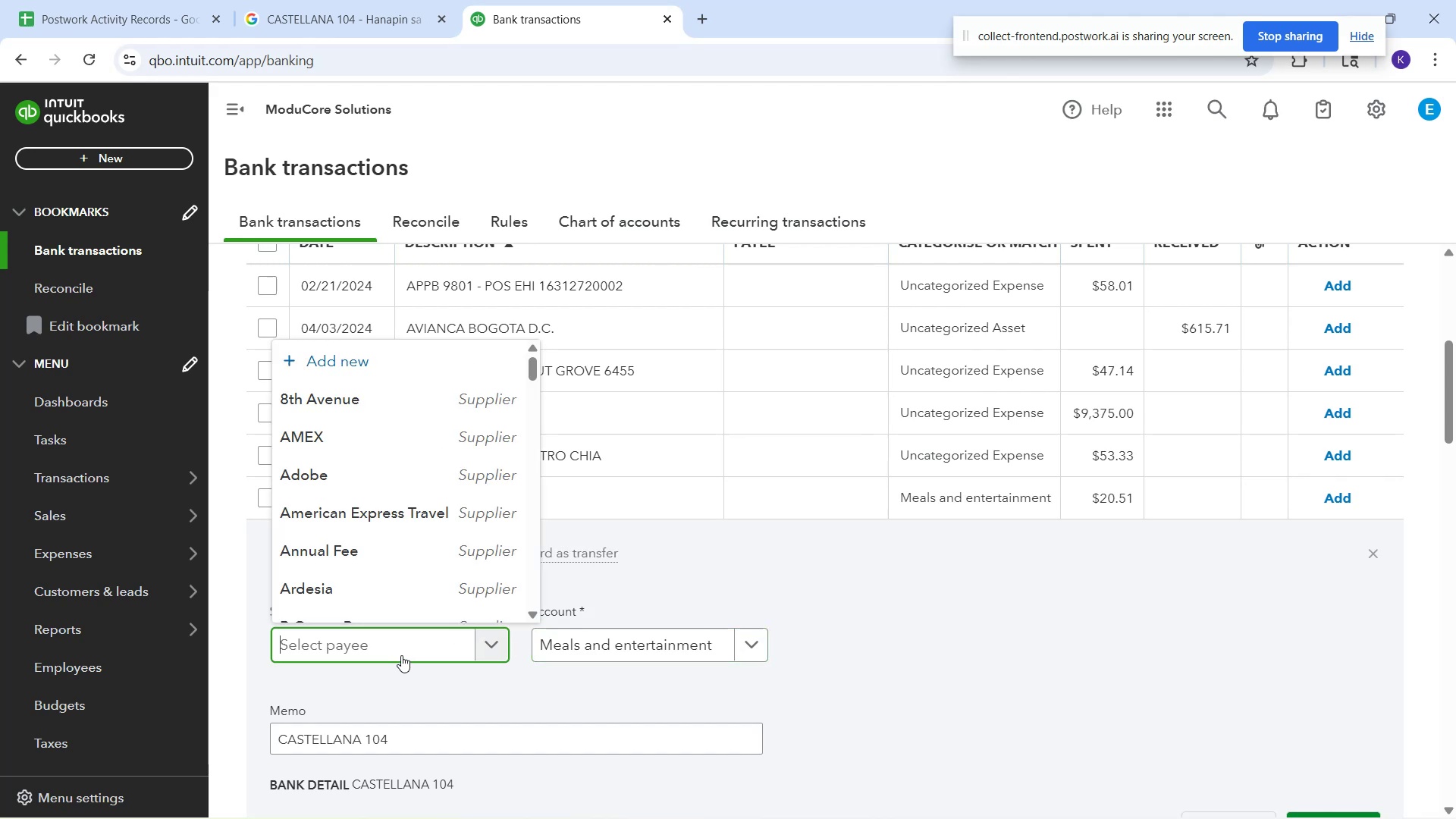 
type(Castellana)
 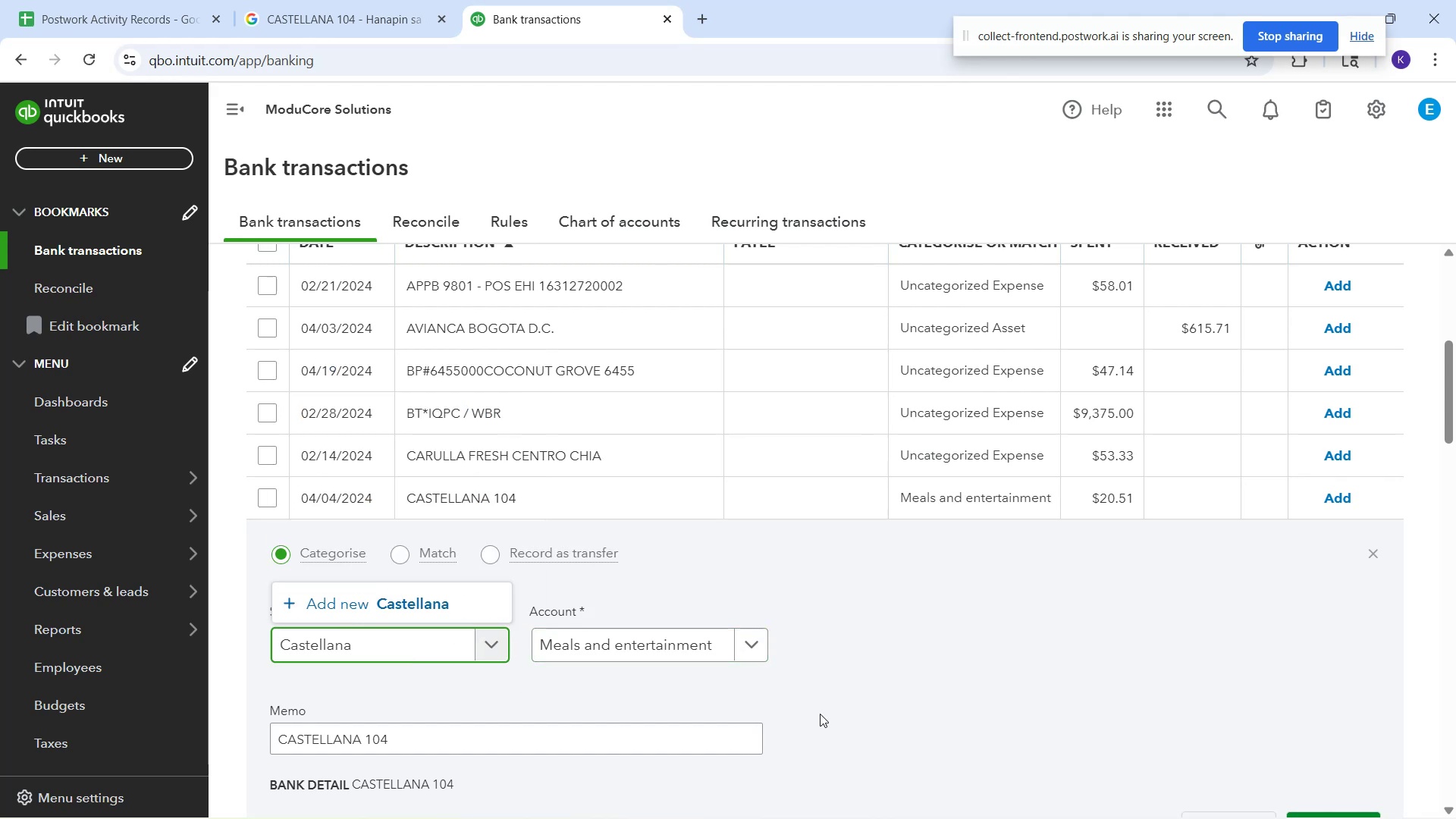 
scroll: coordinate [959, 667], scroll_direction: down, amount: 2.0
 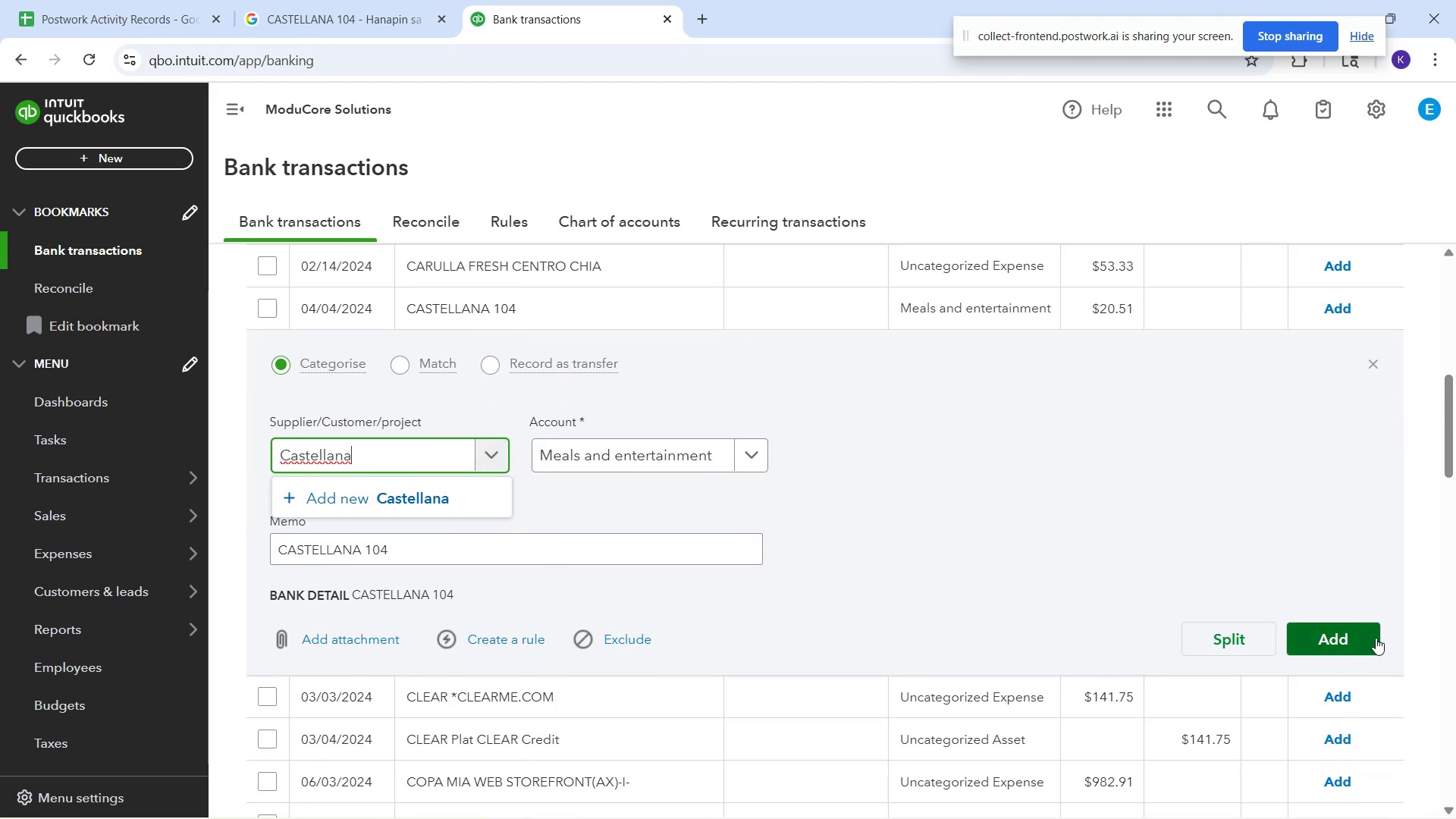 
left_click([1373, 635])
 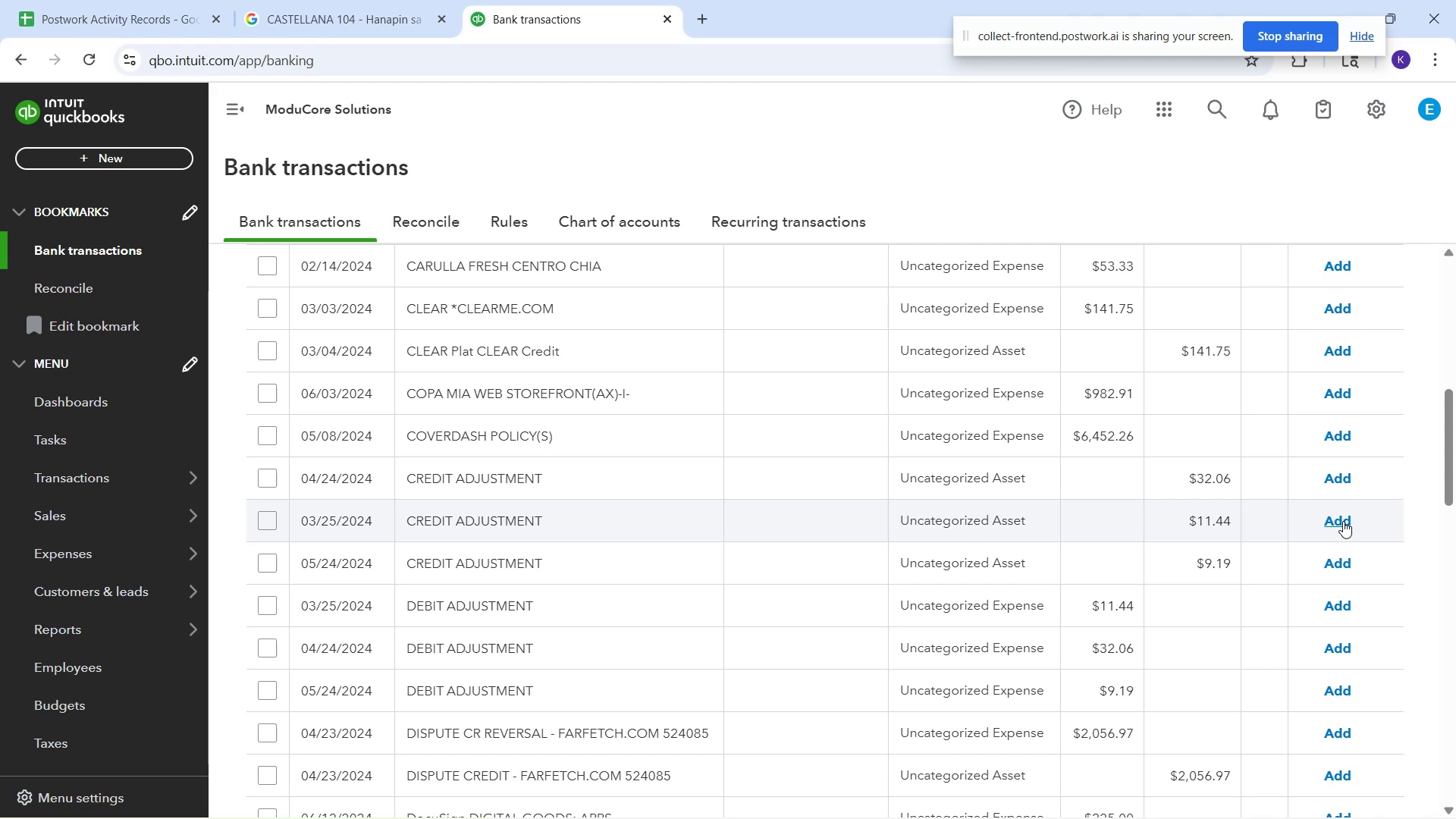 
wait(47.14)
 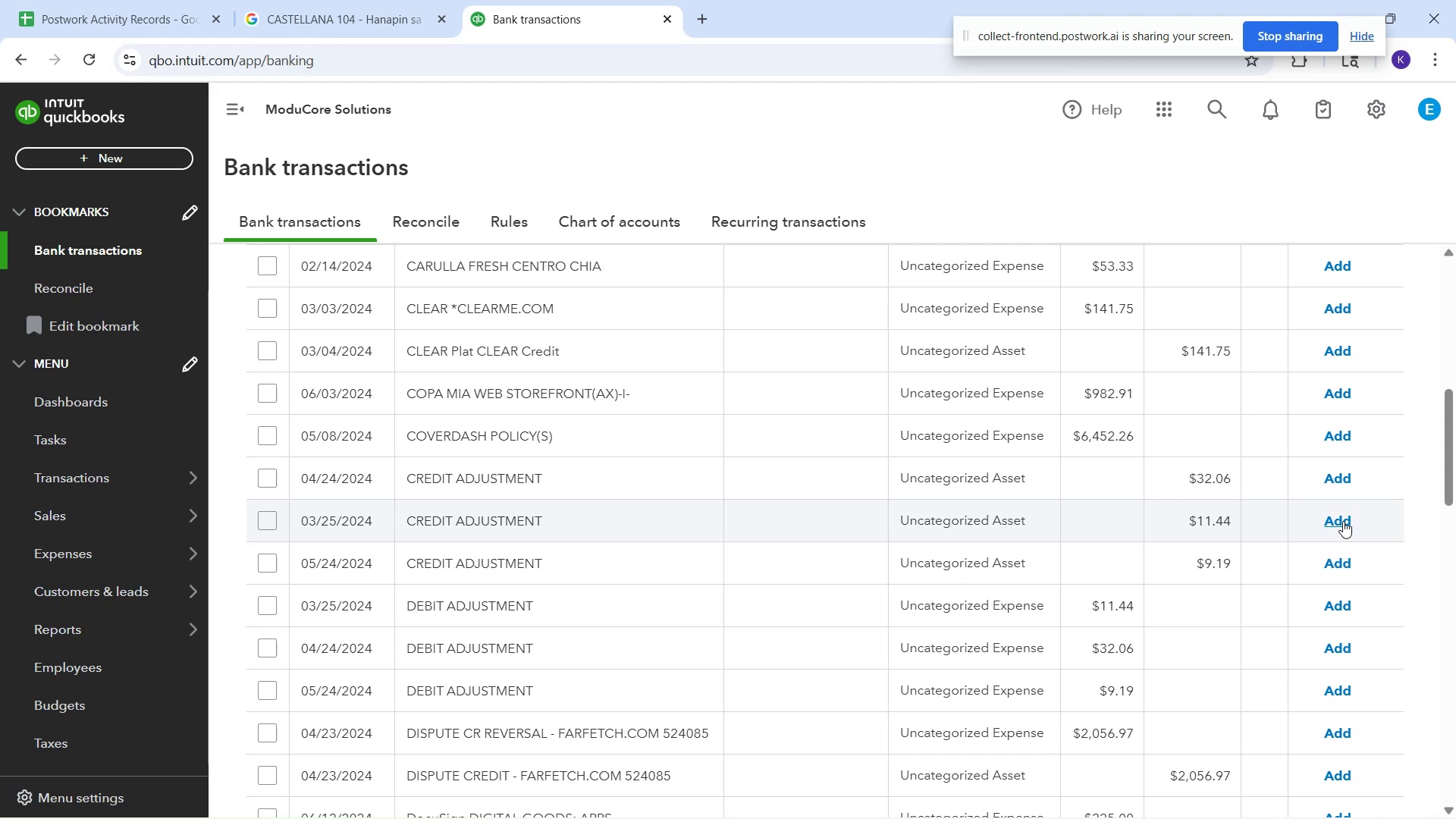 
left_click([642, 398])
 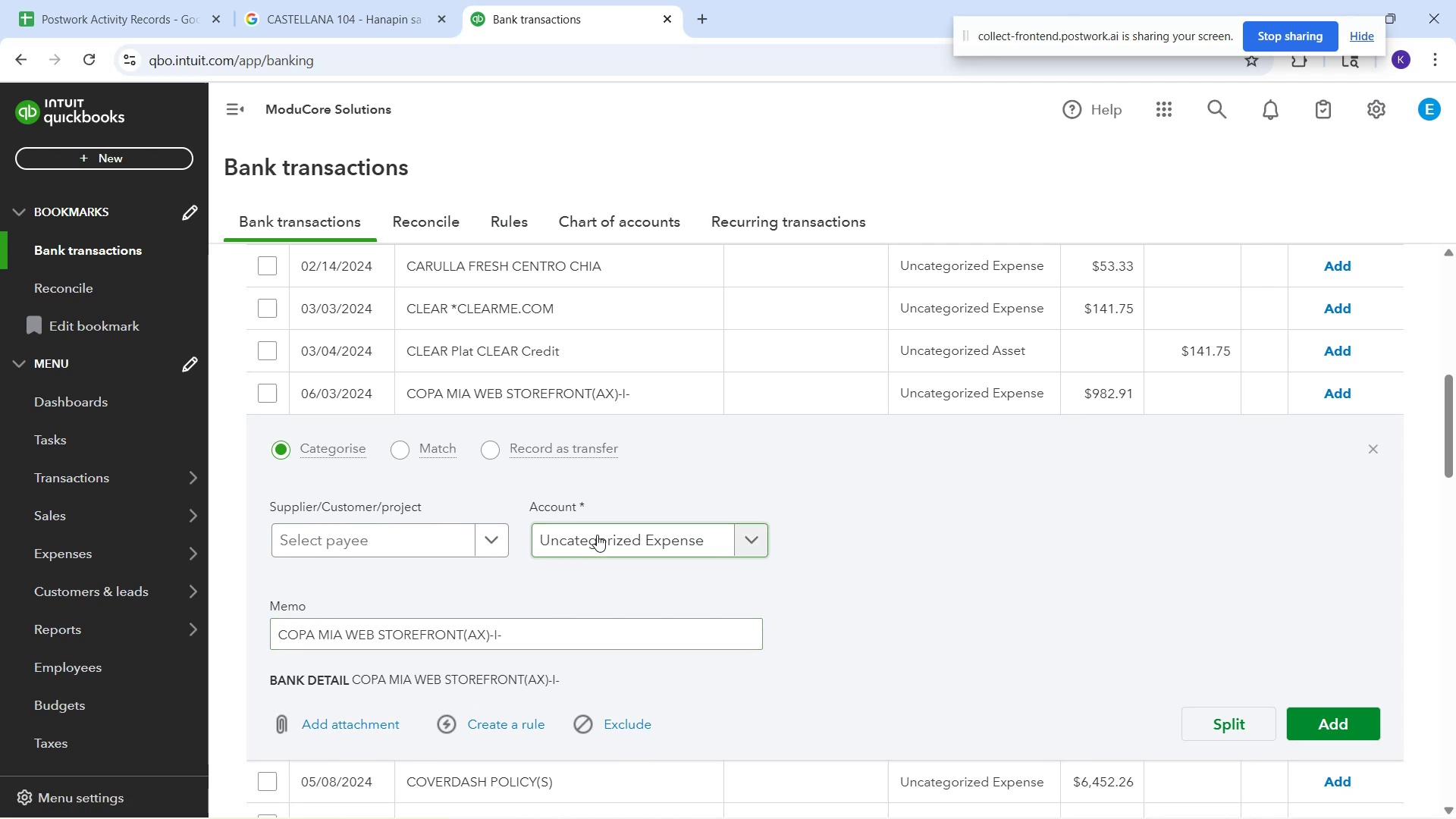 
wait(39.12)
 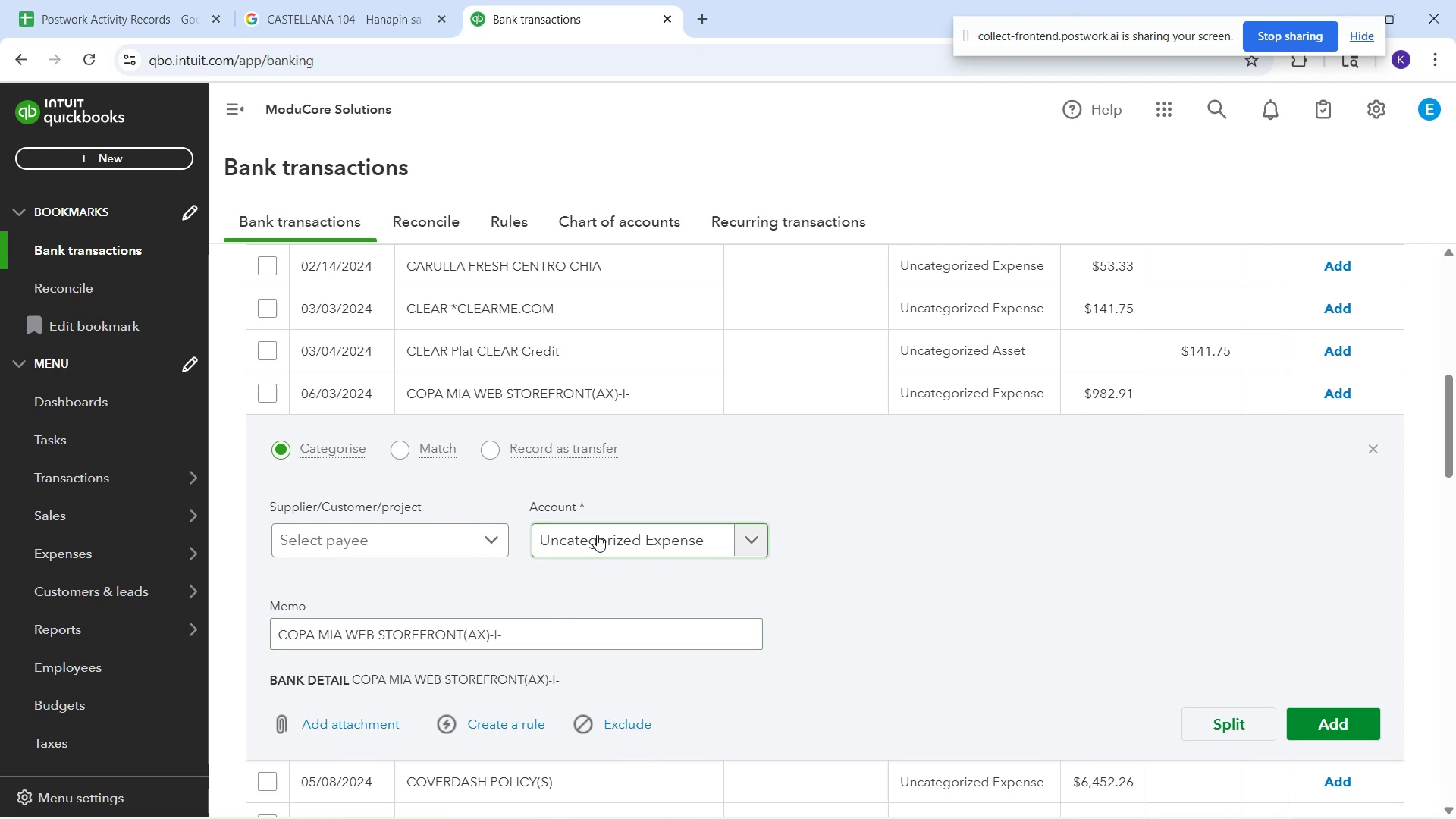 
left_click([597, 535])
 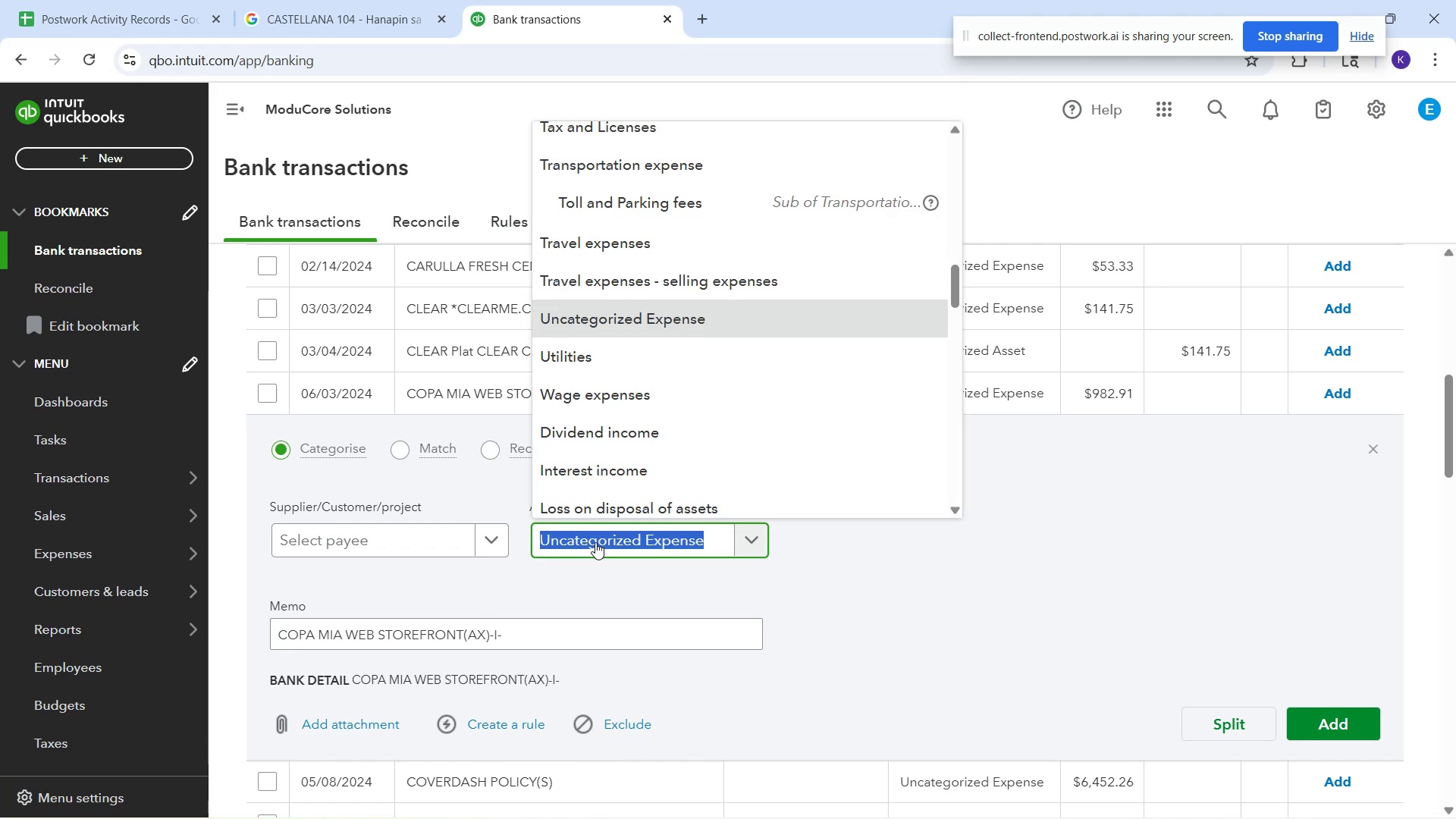 
type(offi)
 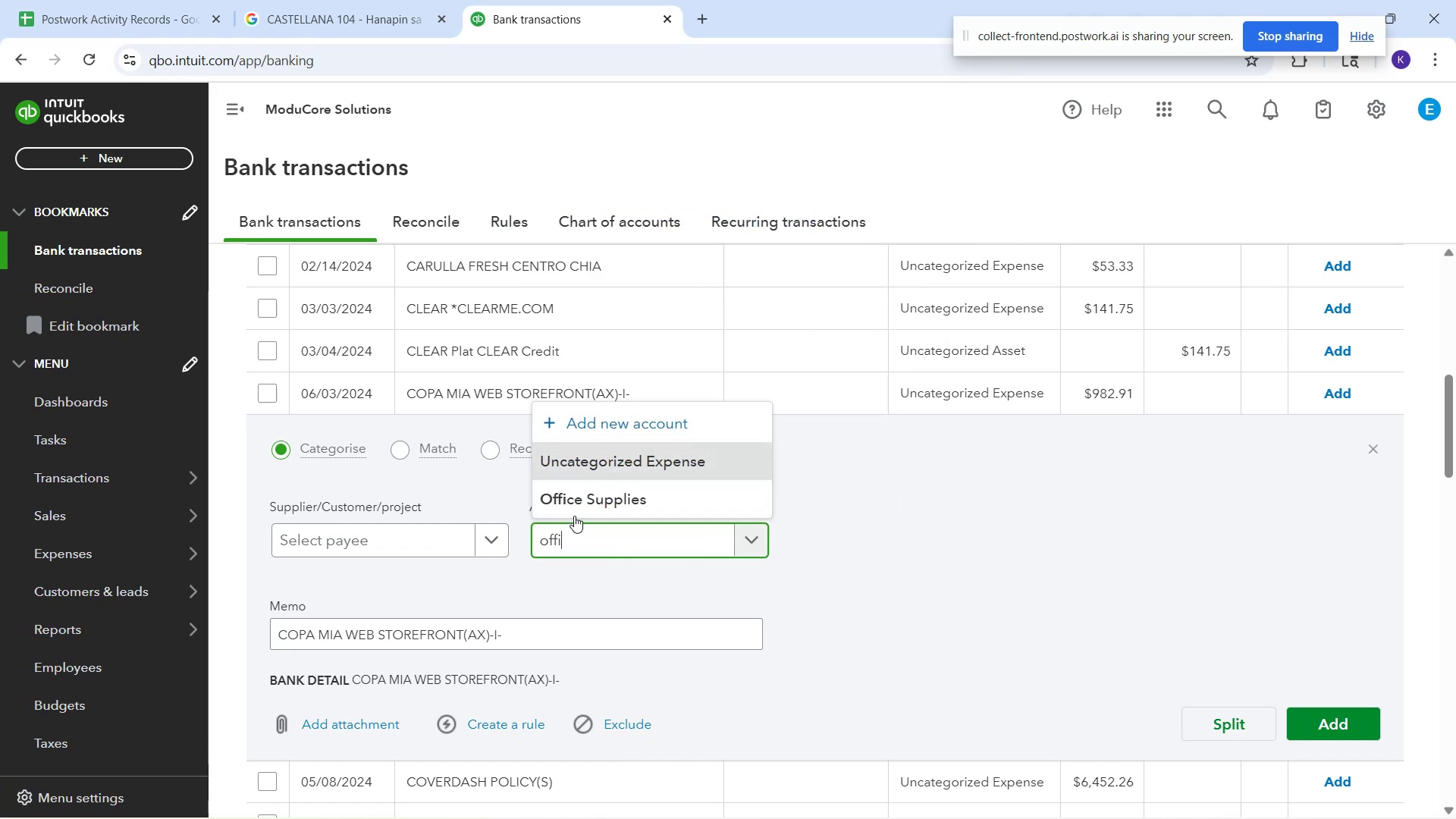 
left_click([576, 511])
 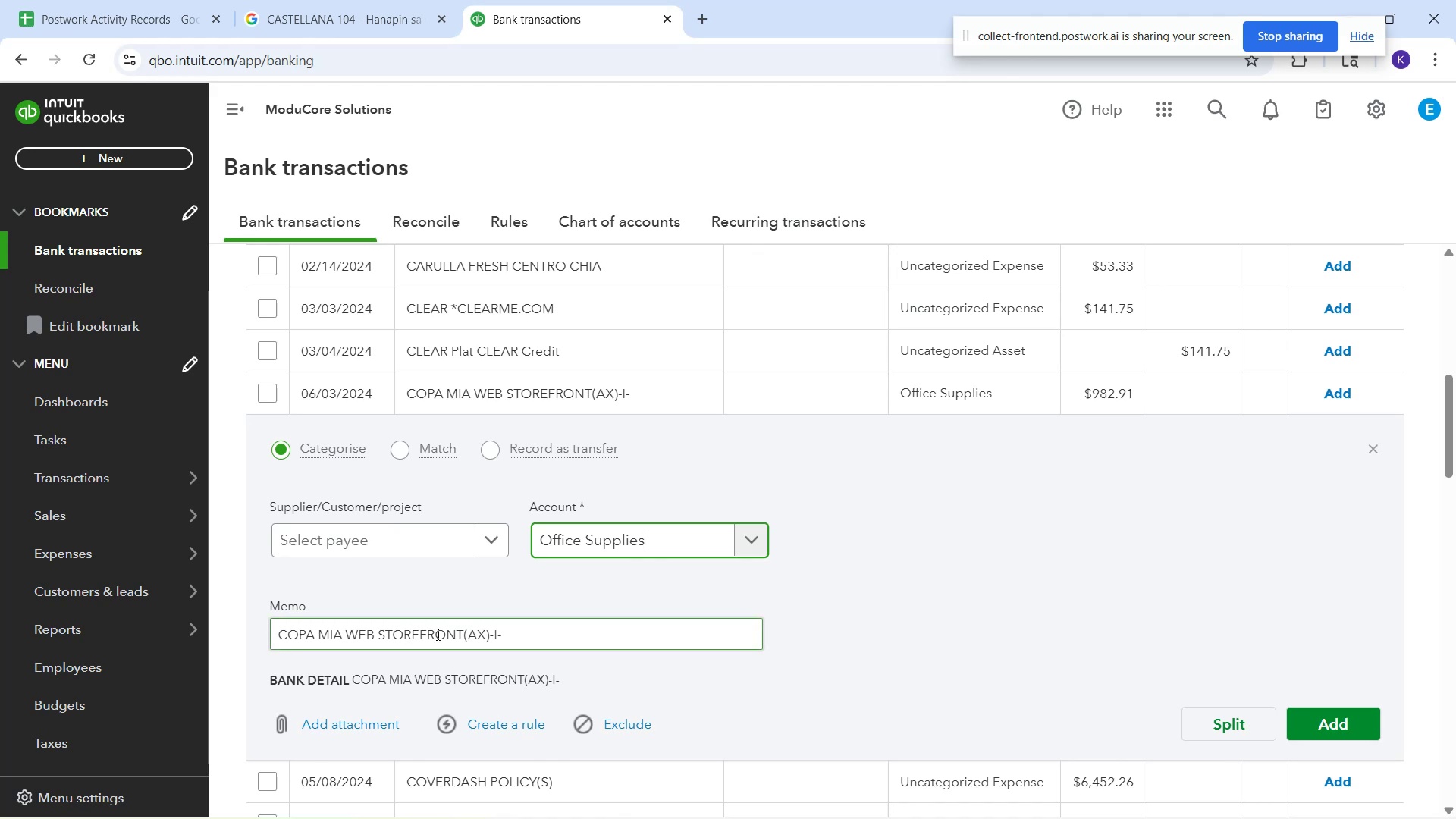 
left_click_drag(start_coordinate=[420, 637], to_coordinate=[275, 630])
 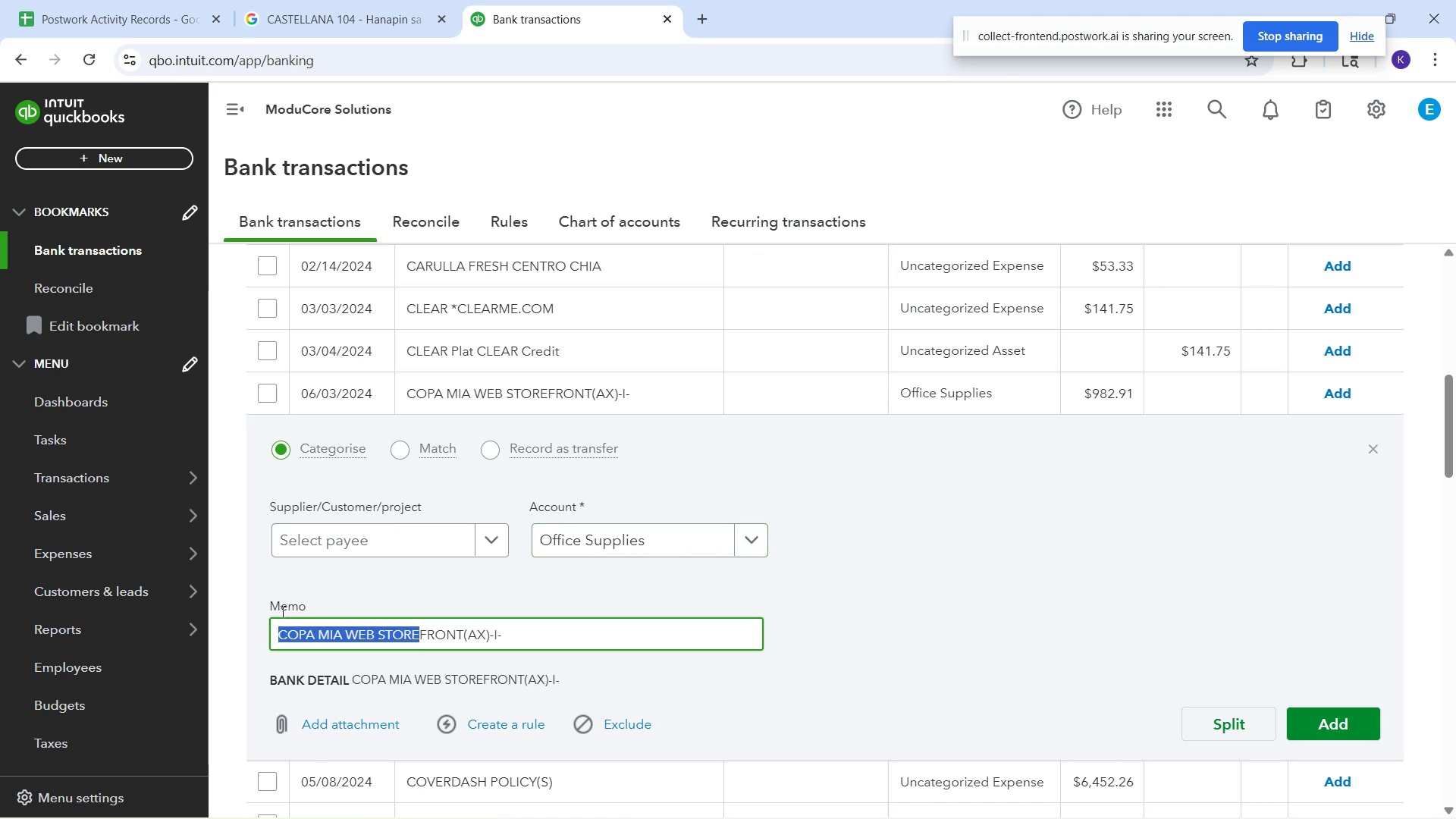 
key(Control+C)
 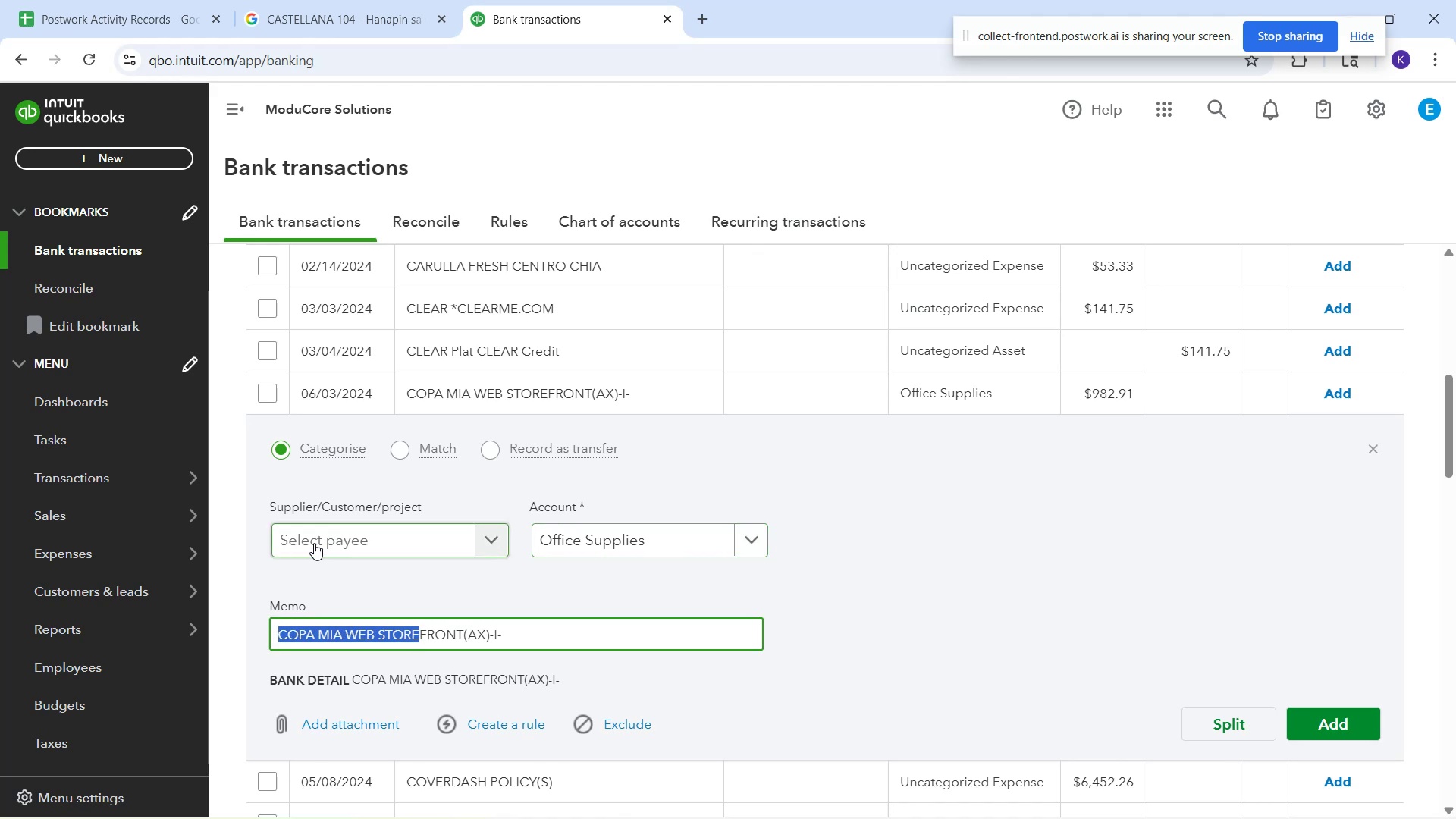 
left_click([314, 543])
 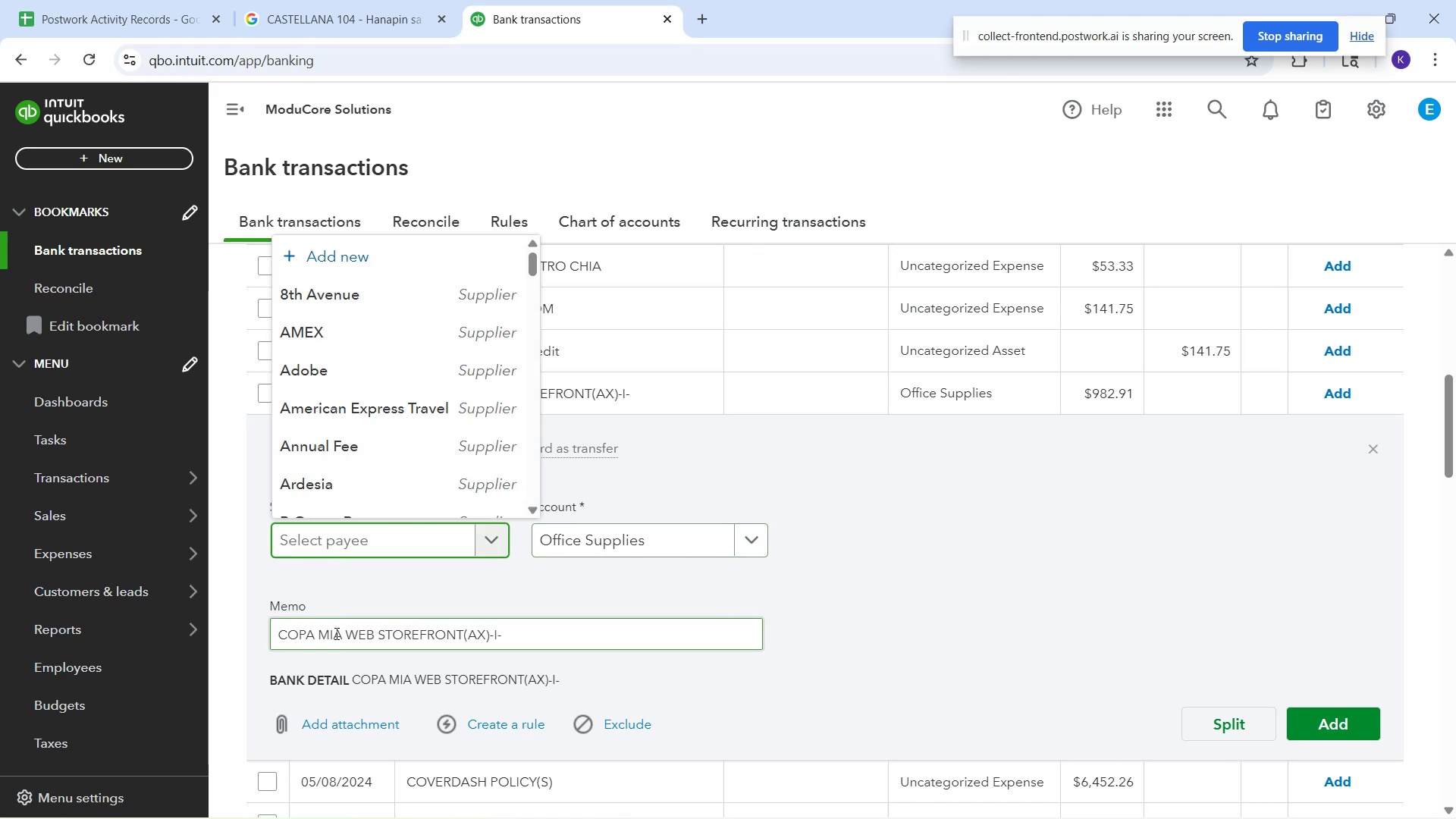 
left_click_drag(start_coordinate=[339, 638], to_coordinate=[242, 613])
 